 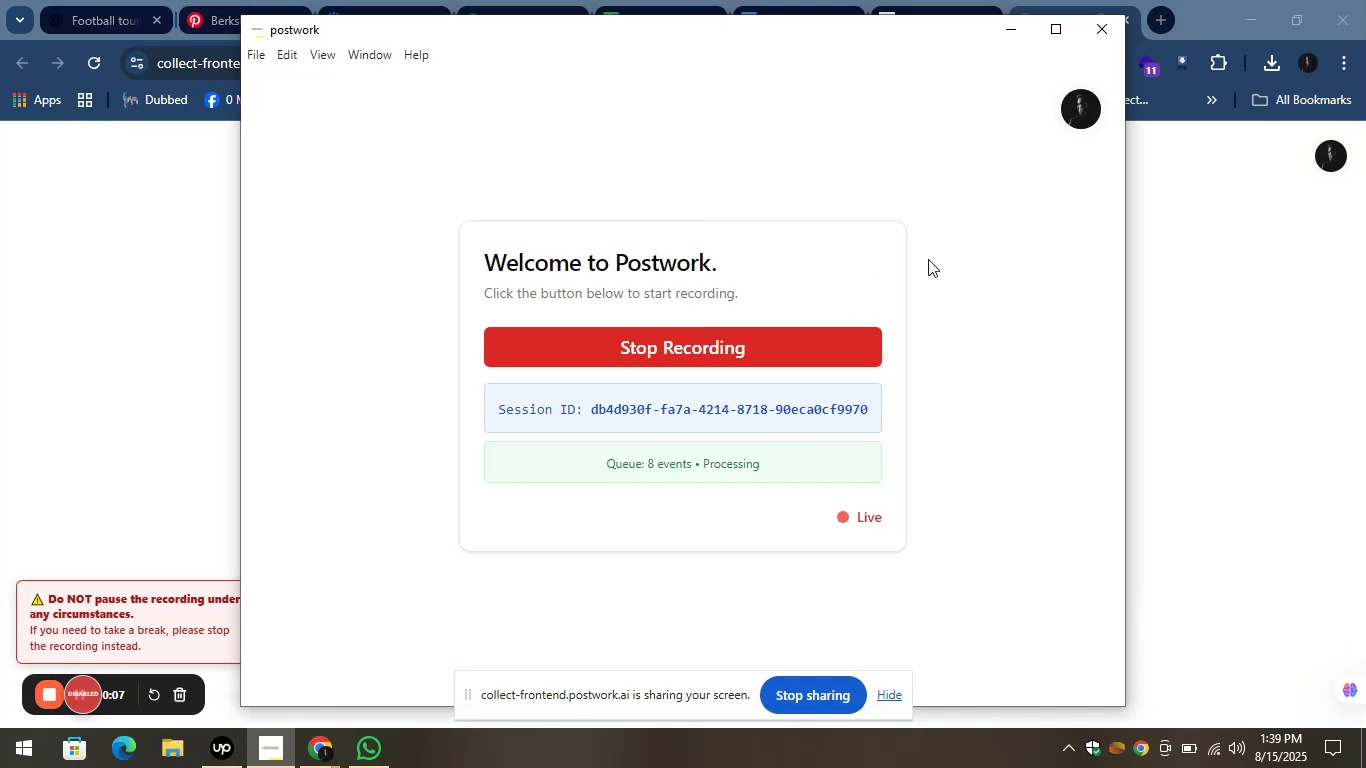 
left_click([890, 693])
 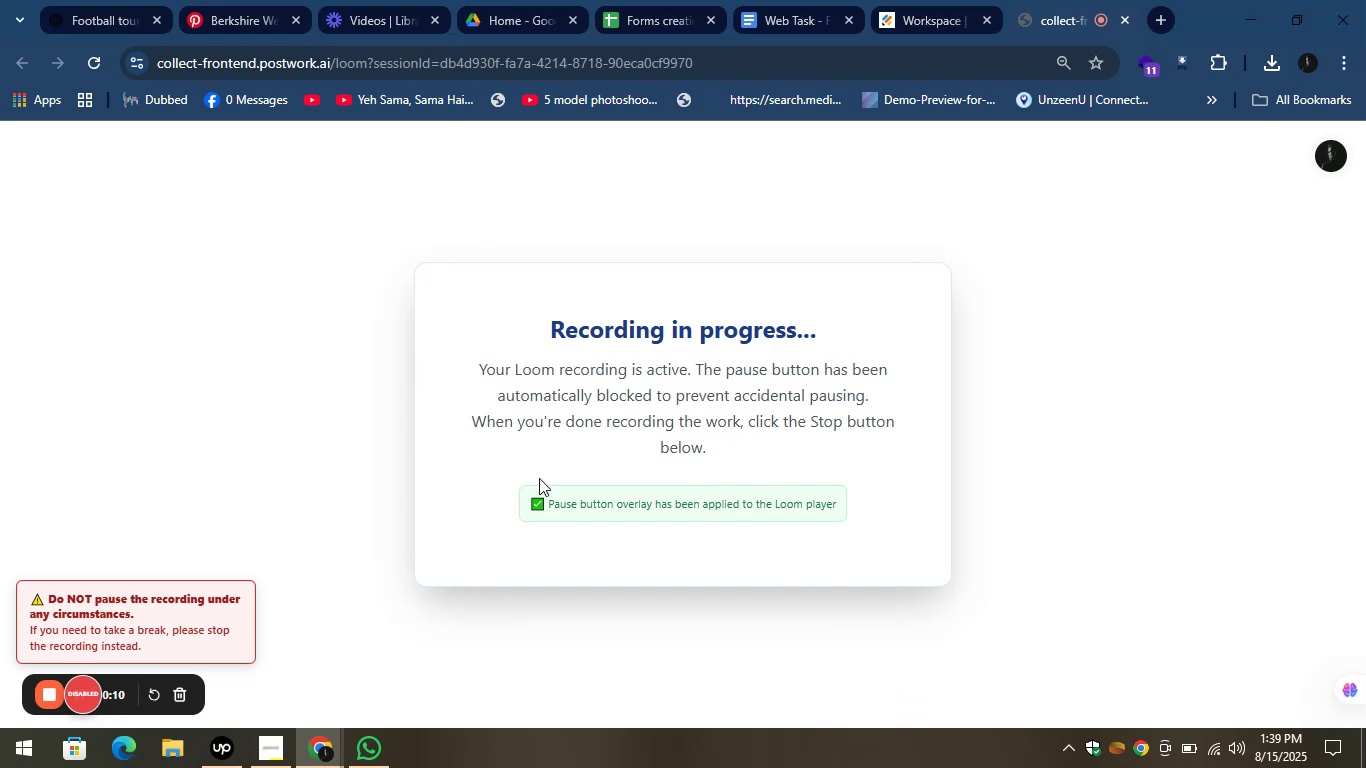 
scroll: coordinate [320, 122], scroll_direction: up, amount: 4.0
 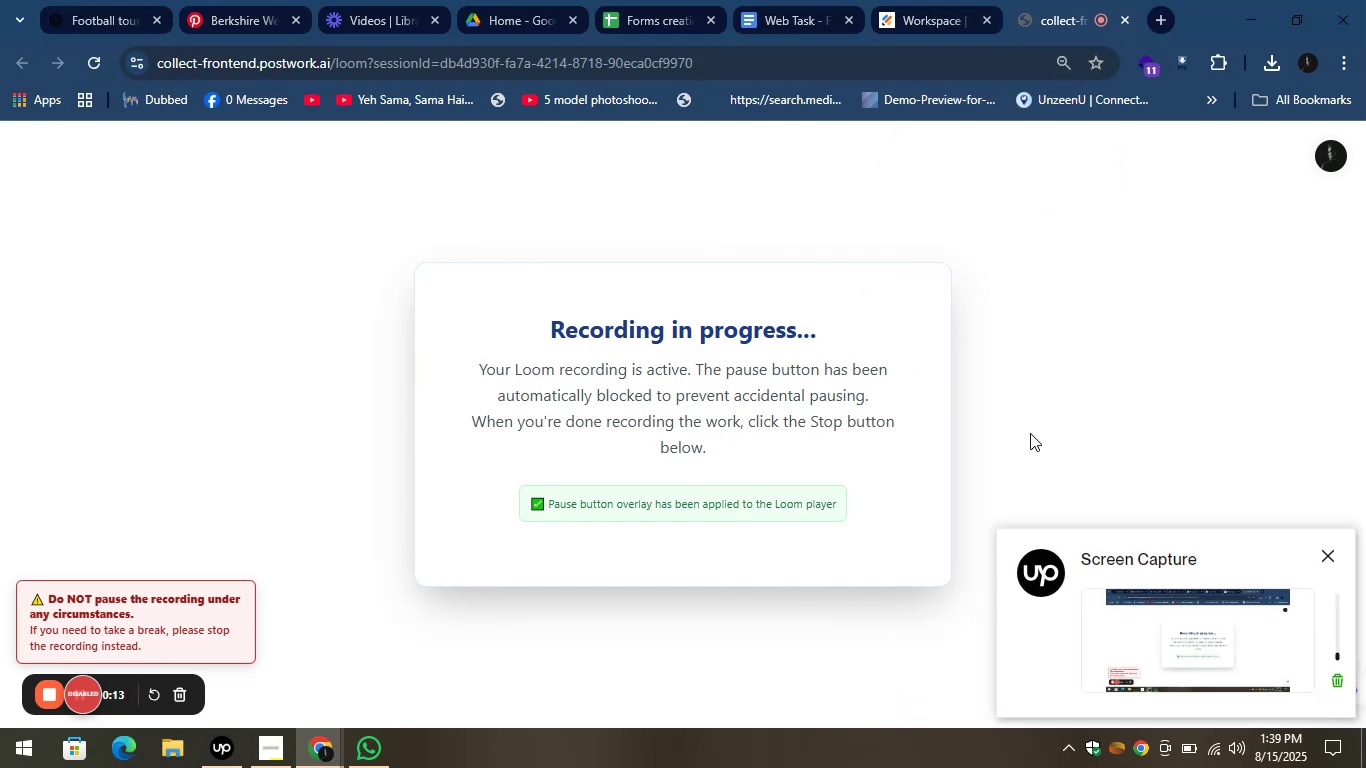 
mouse_move([932, 9])
 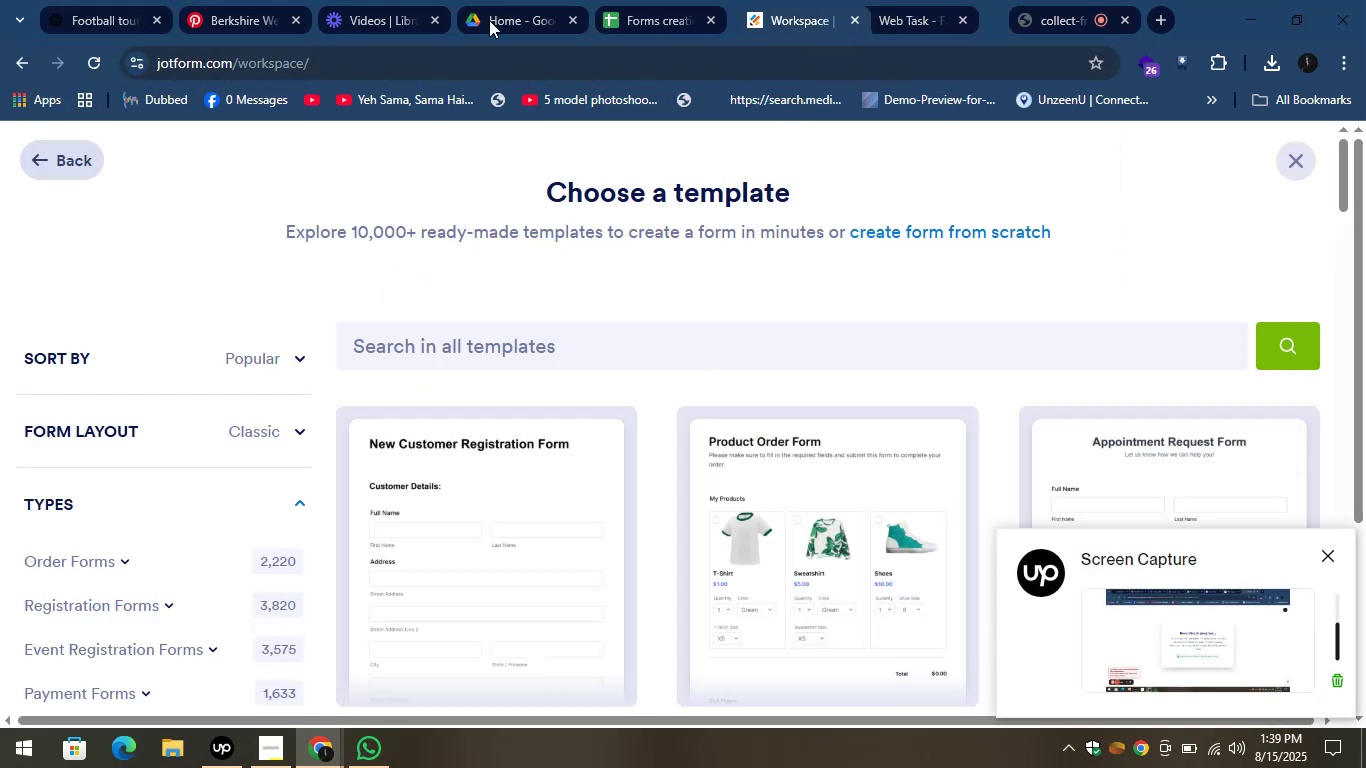 
left_click_drag(start_coordinate=[935, 9], to_coordinate=[121, 0])
 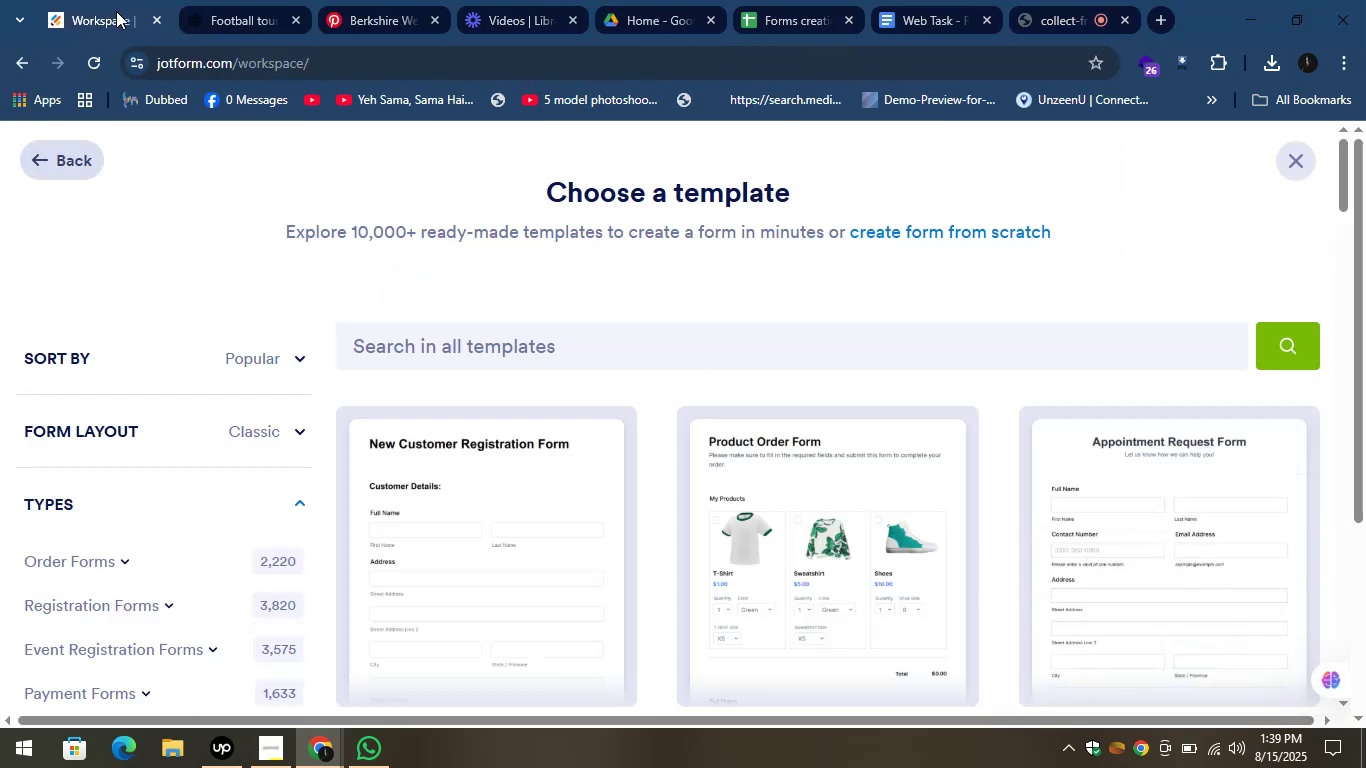 
left_click([110, 0])
 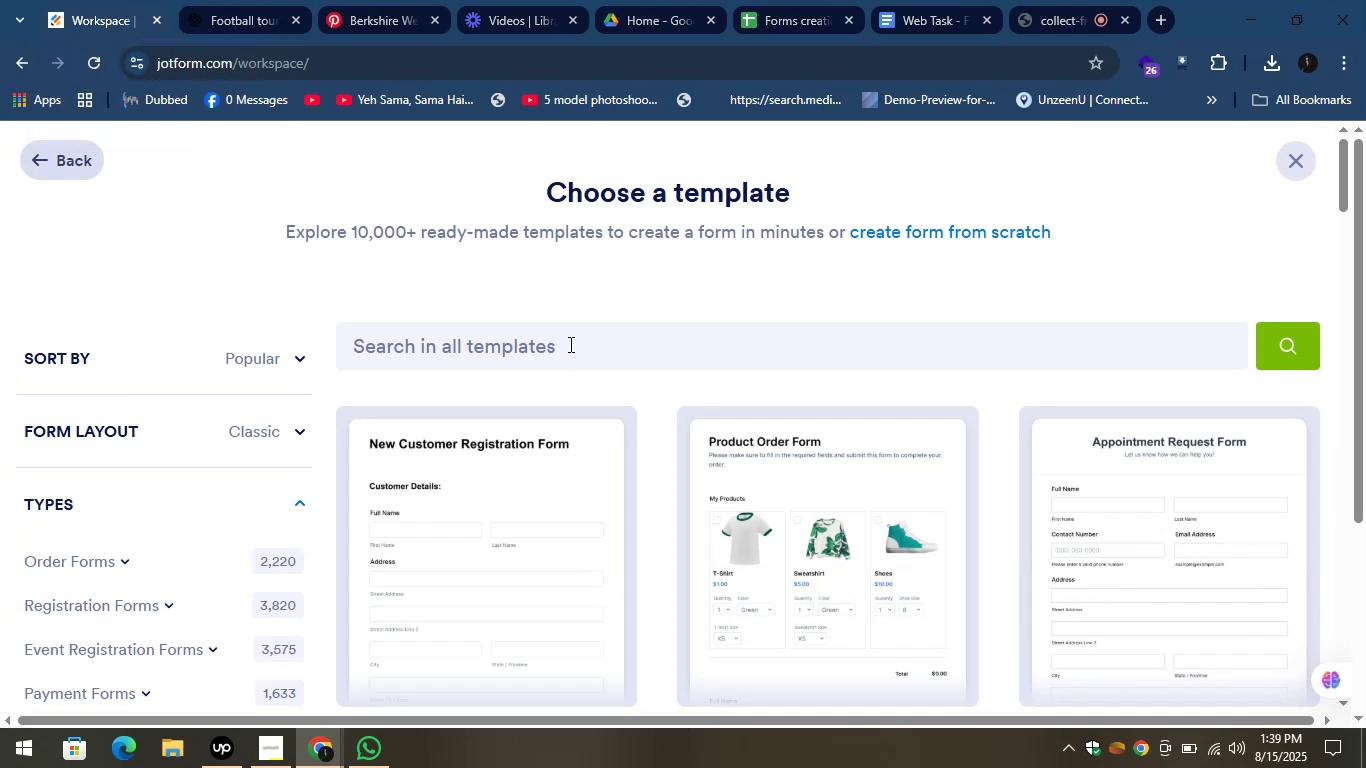 
scroll: coordinate [537, 342], scroll_direction: up, amount: 3.0
 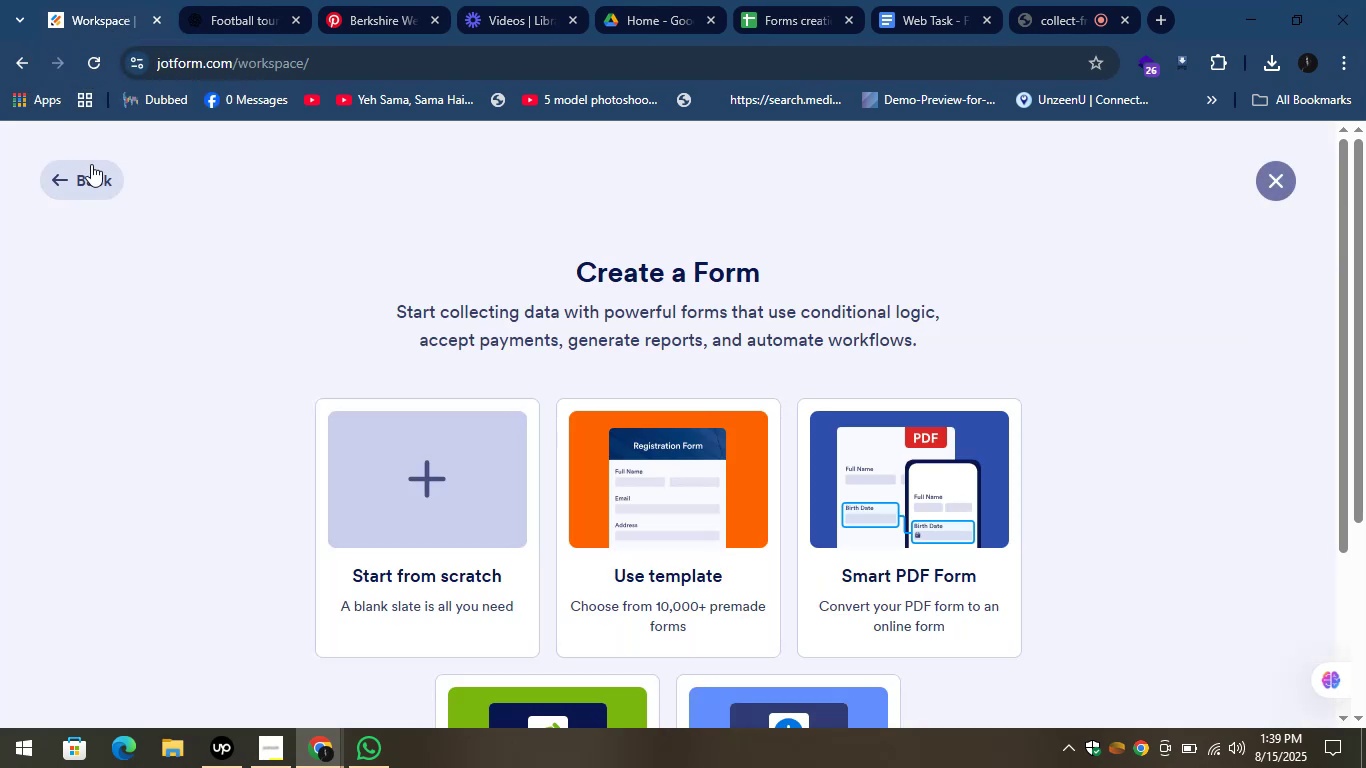 
scroll: coordinate [277, 435], scroll_direction: down, amount: 4.0
 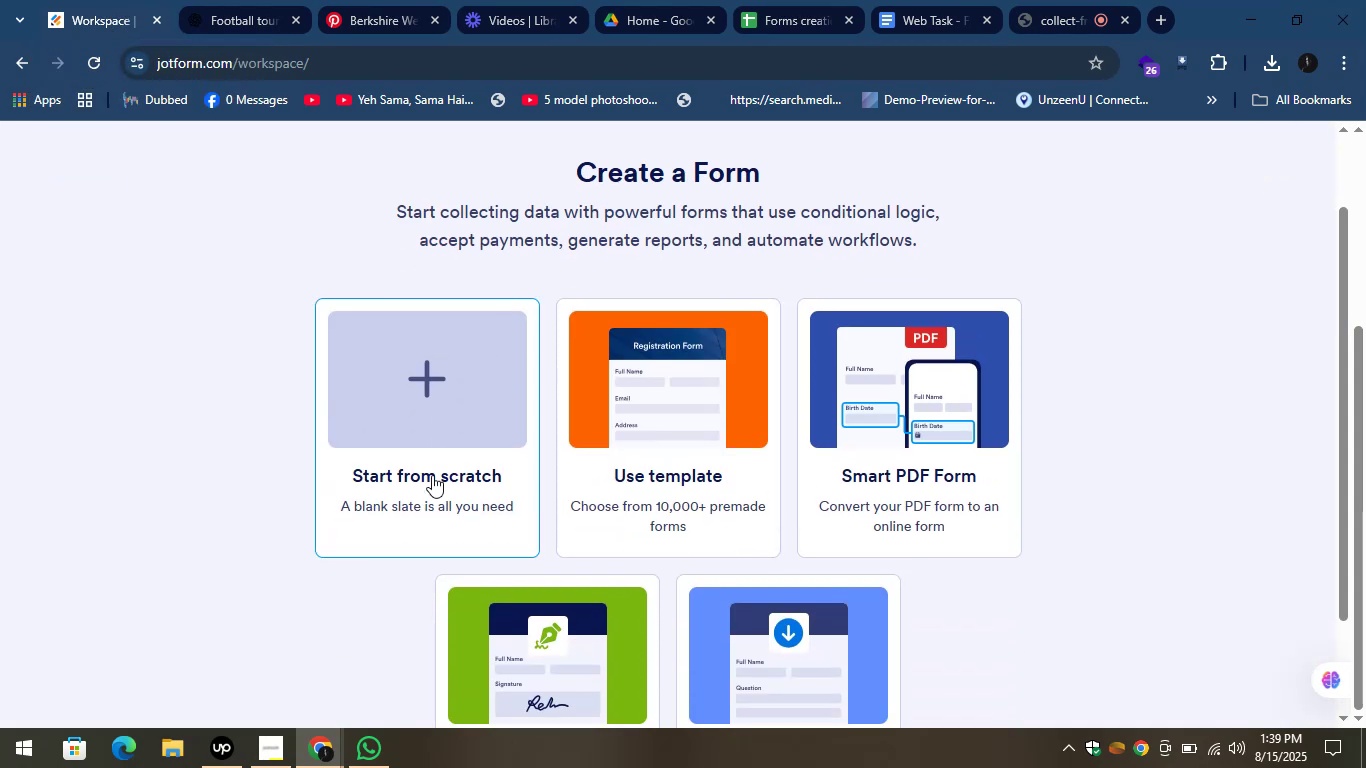 
left_click([435, 433])
 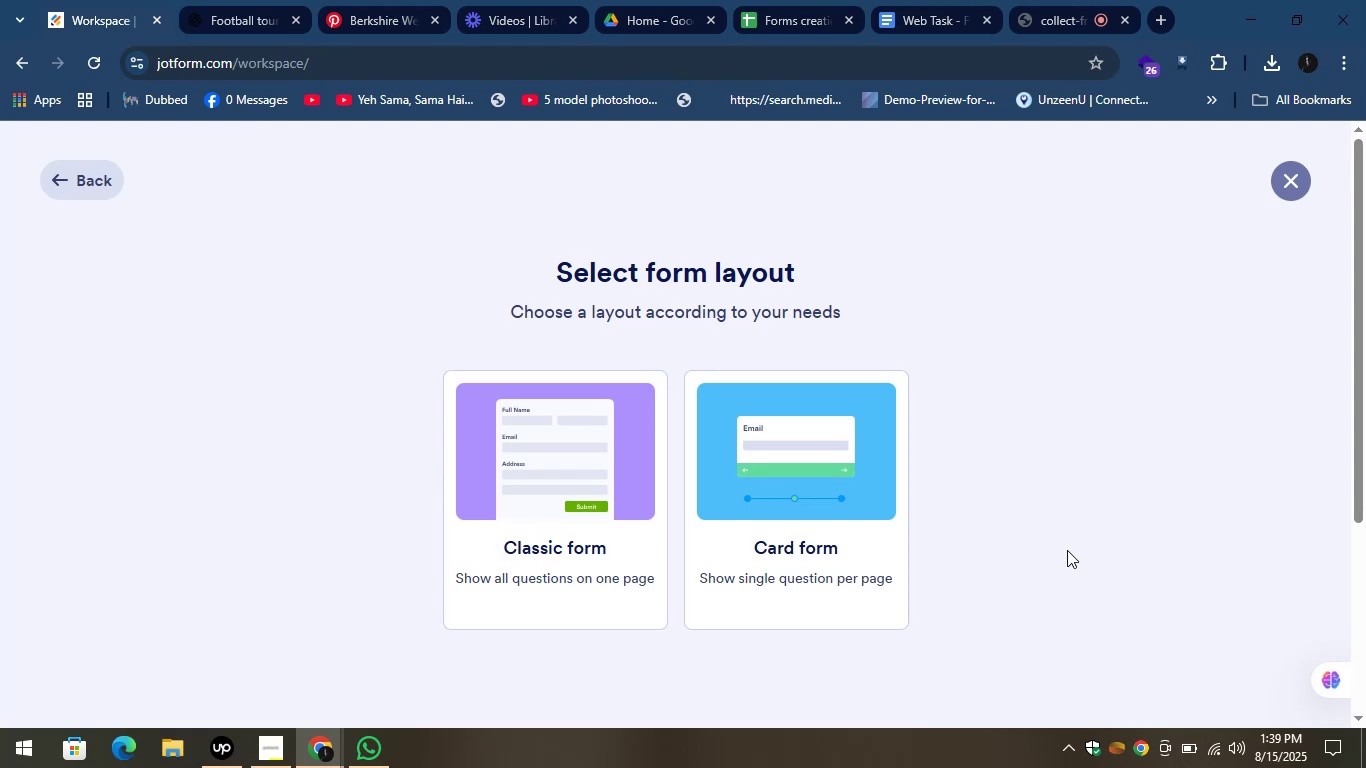 
left_click([574, 491])
 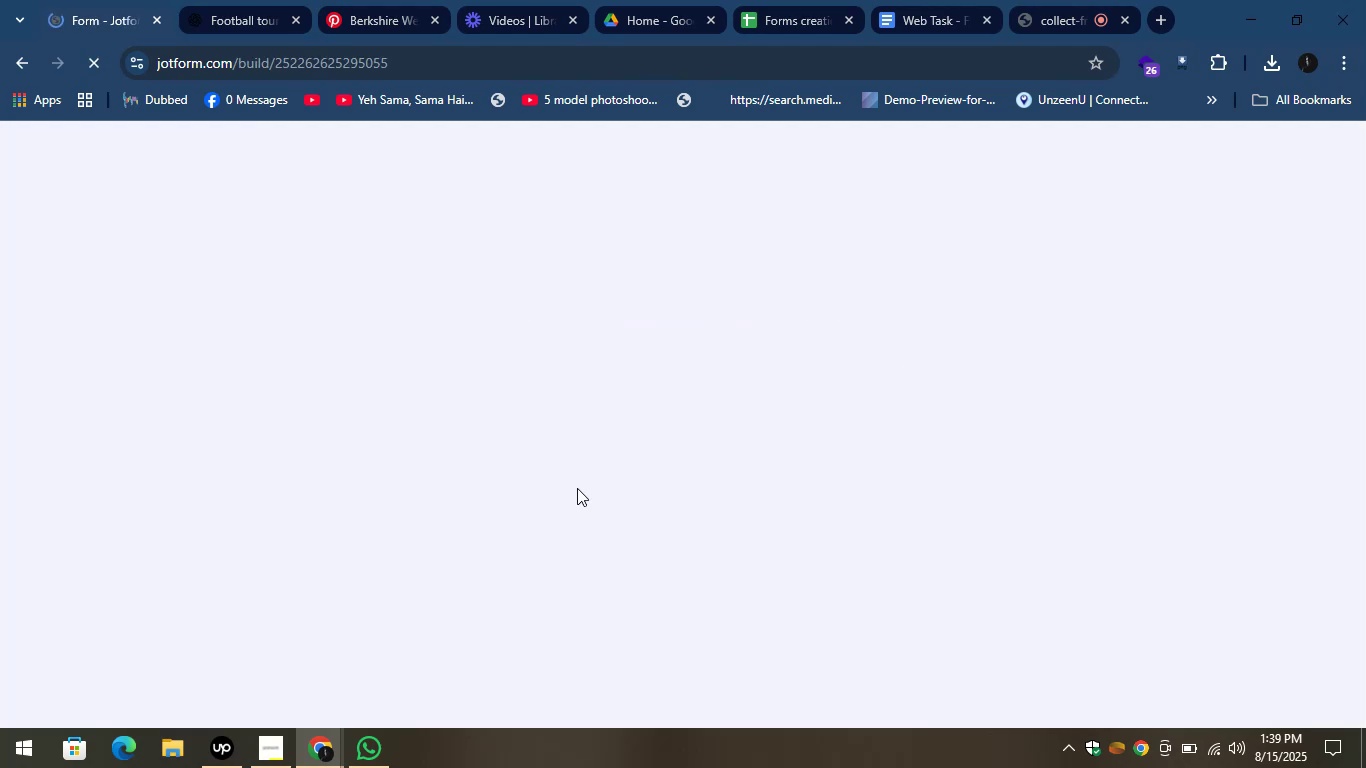 
wait(10.7)
 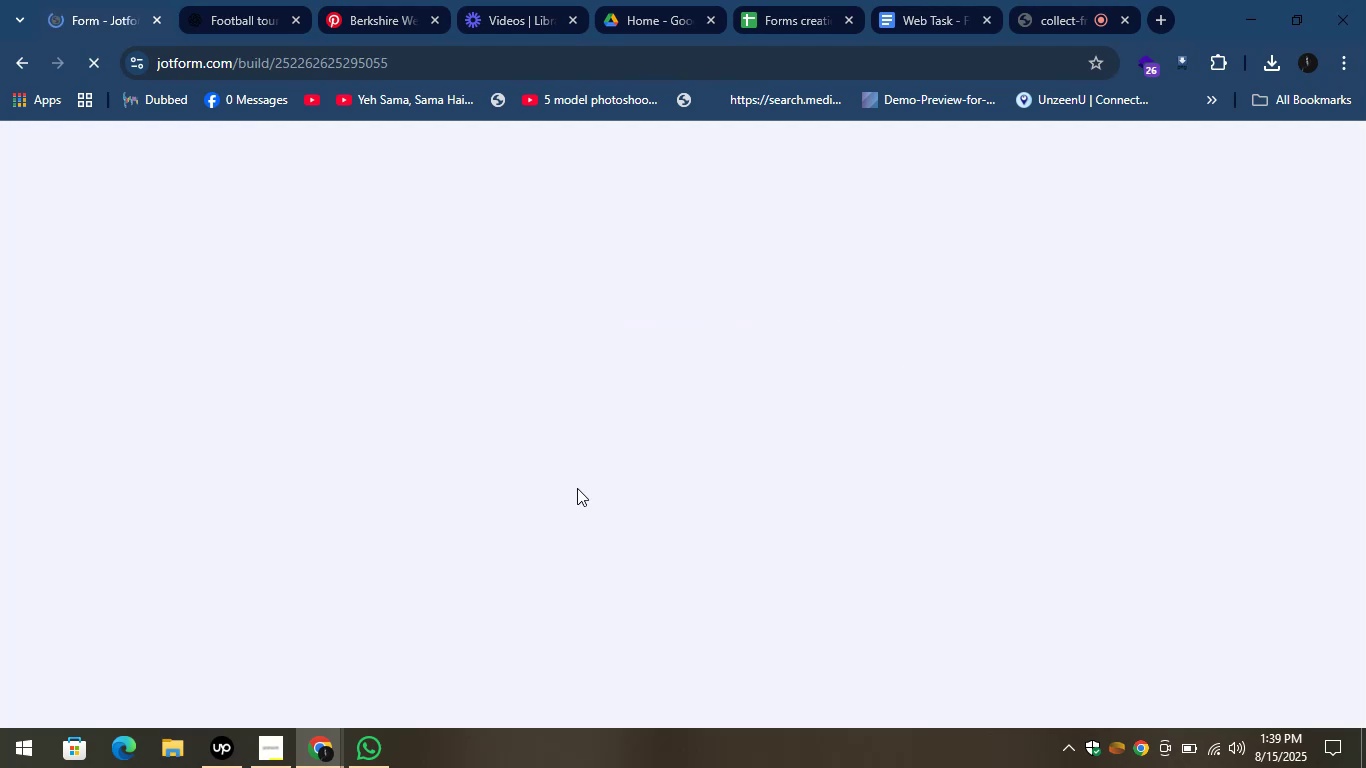 
scroll: coordinate [850, 473], scroll_direction: down, amount: 5.0
 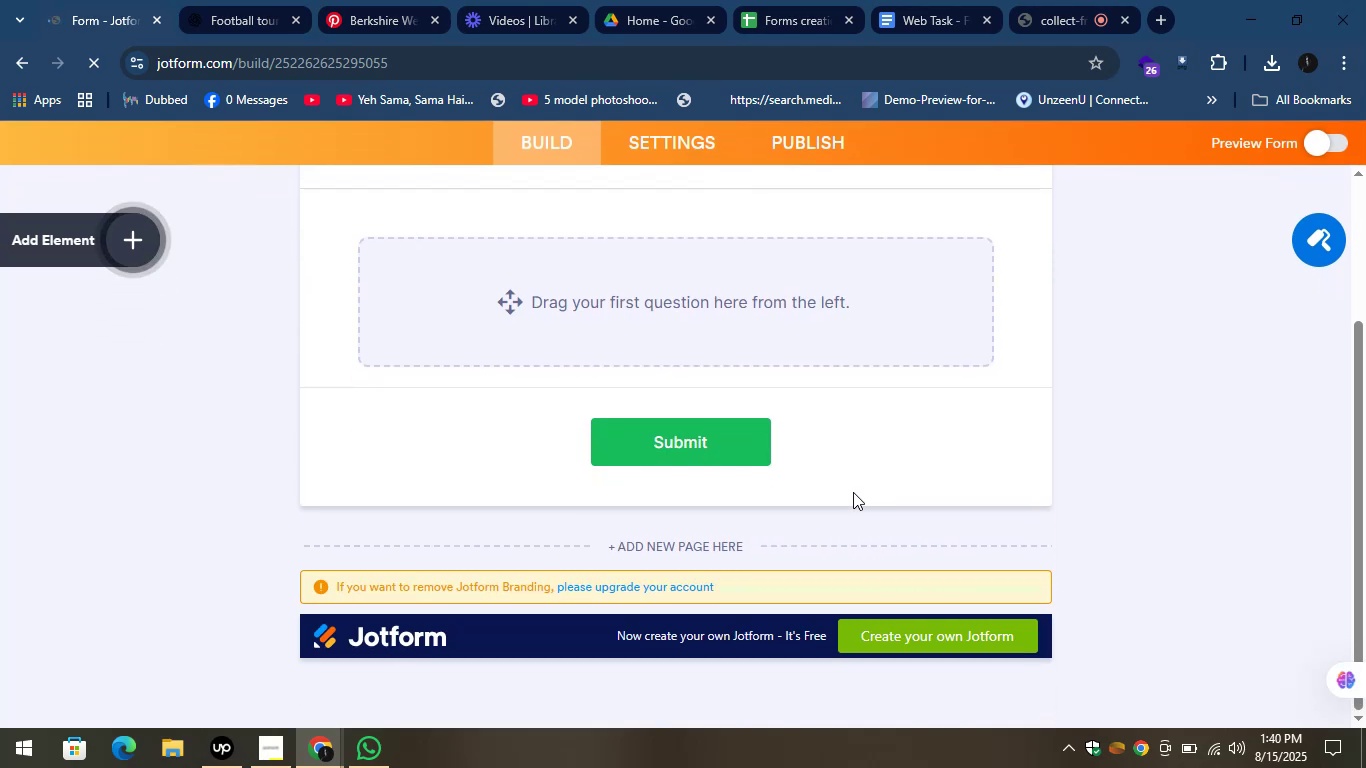 
scroll: coordinate [853, 492], scroll_direction: up, amount: 3.0
 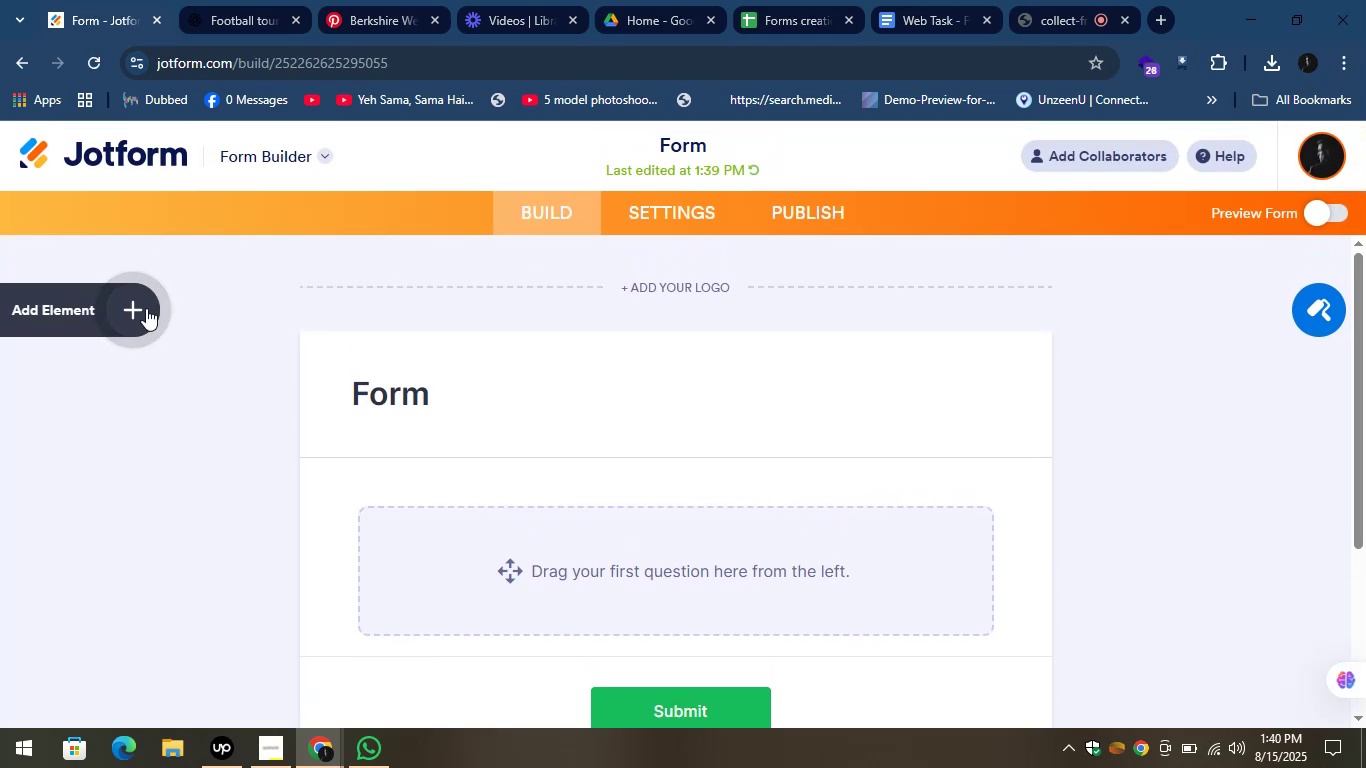 
left_click([133, 301])
 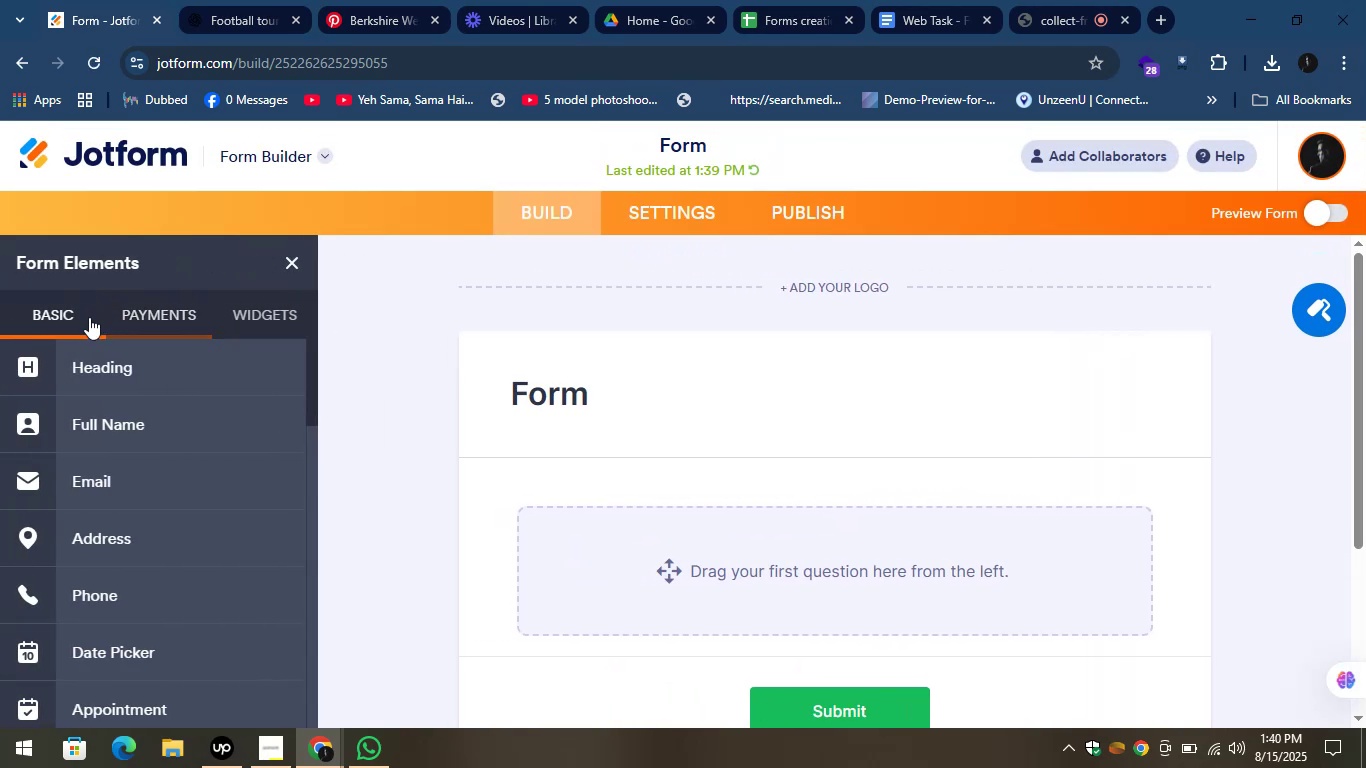 
left_click([50, 314])
 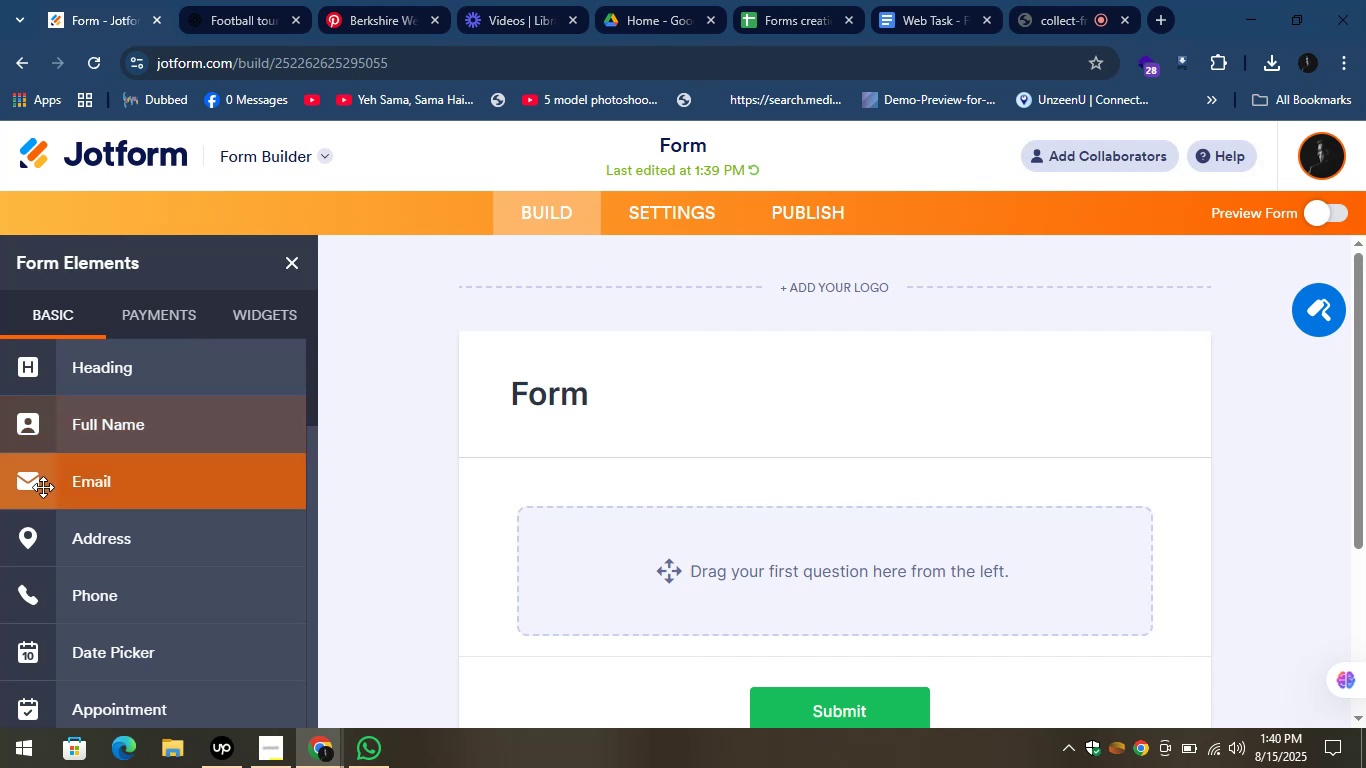 
scroll: coordinate [68, 517], scroll_direction: down, amount: 9.0
 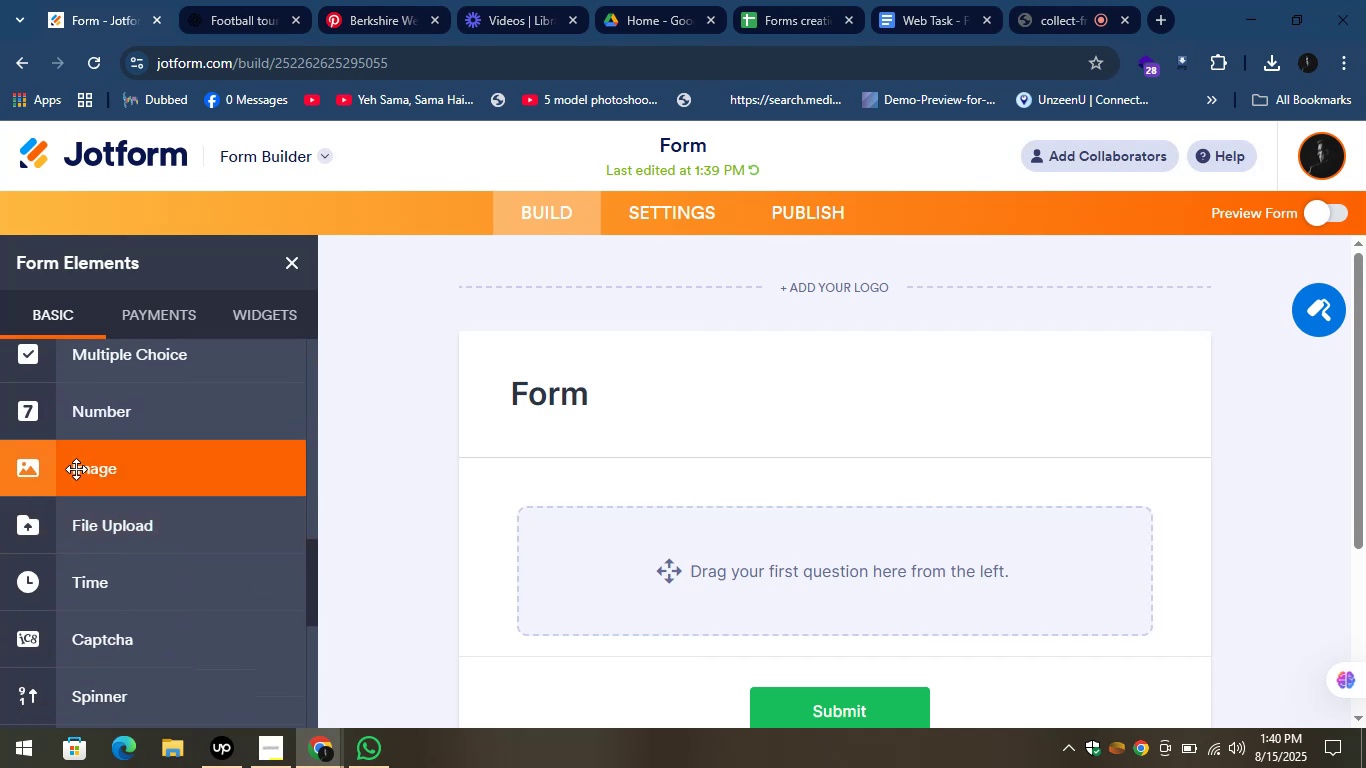 
left_click_drag(start_coordinate=[65, 472], to_coordinate=[557, 371])
 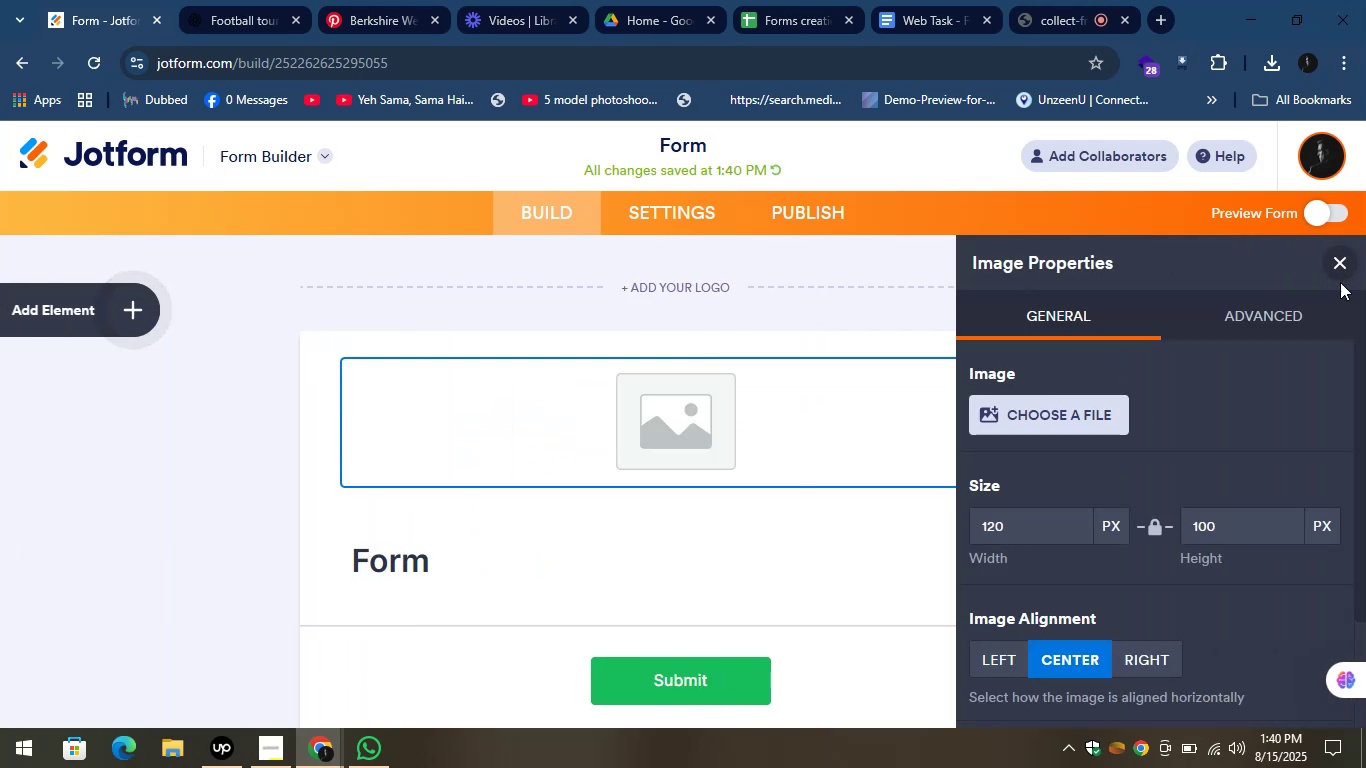 
scroll: coordinate [1162, 450], scroll_direction: down, amount: 2.0
 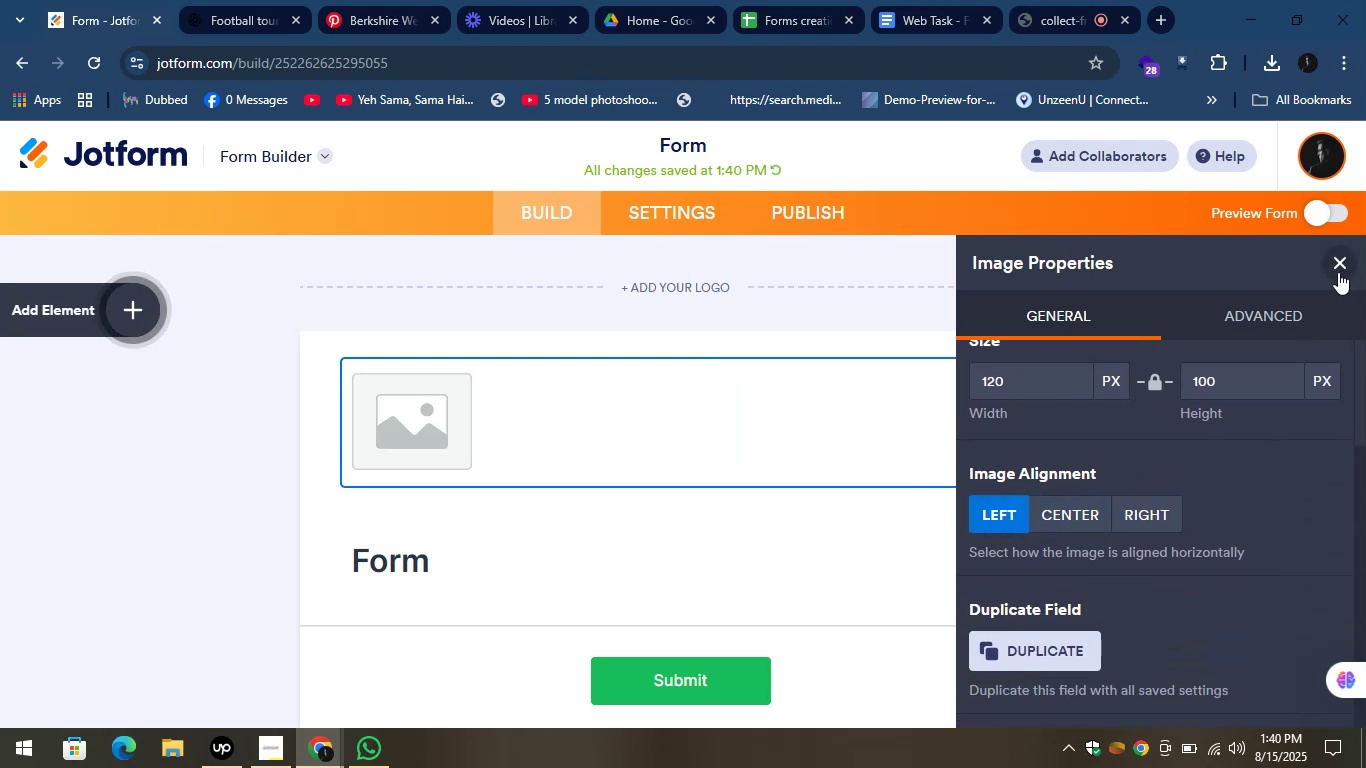 
wait(6.01)
 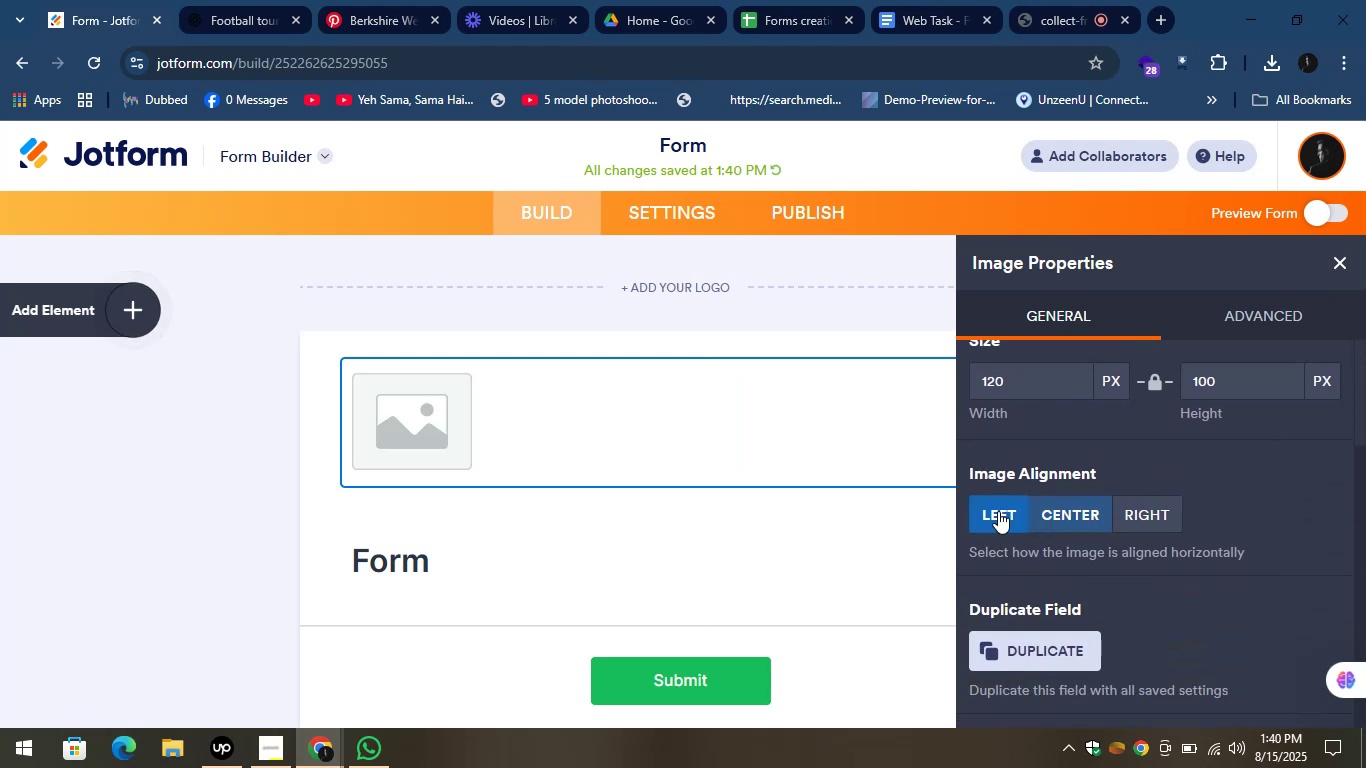 
left_click([1339, 266])
 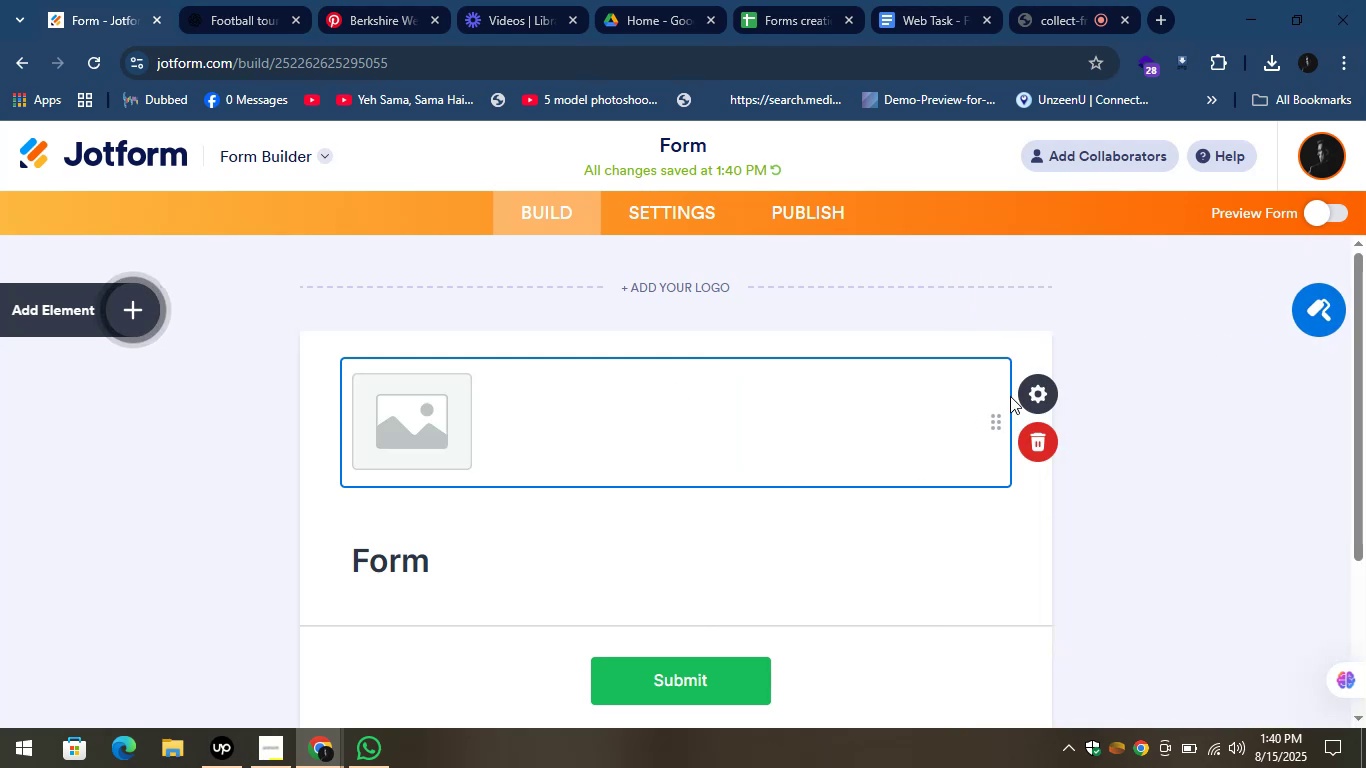 
left_click_drag(start_coordinate=[1008, 361], to_coordinate=[876, 358])
 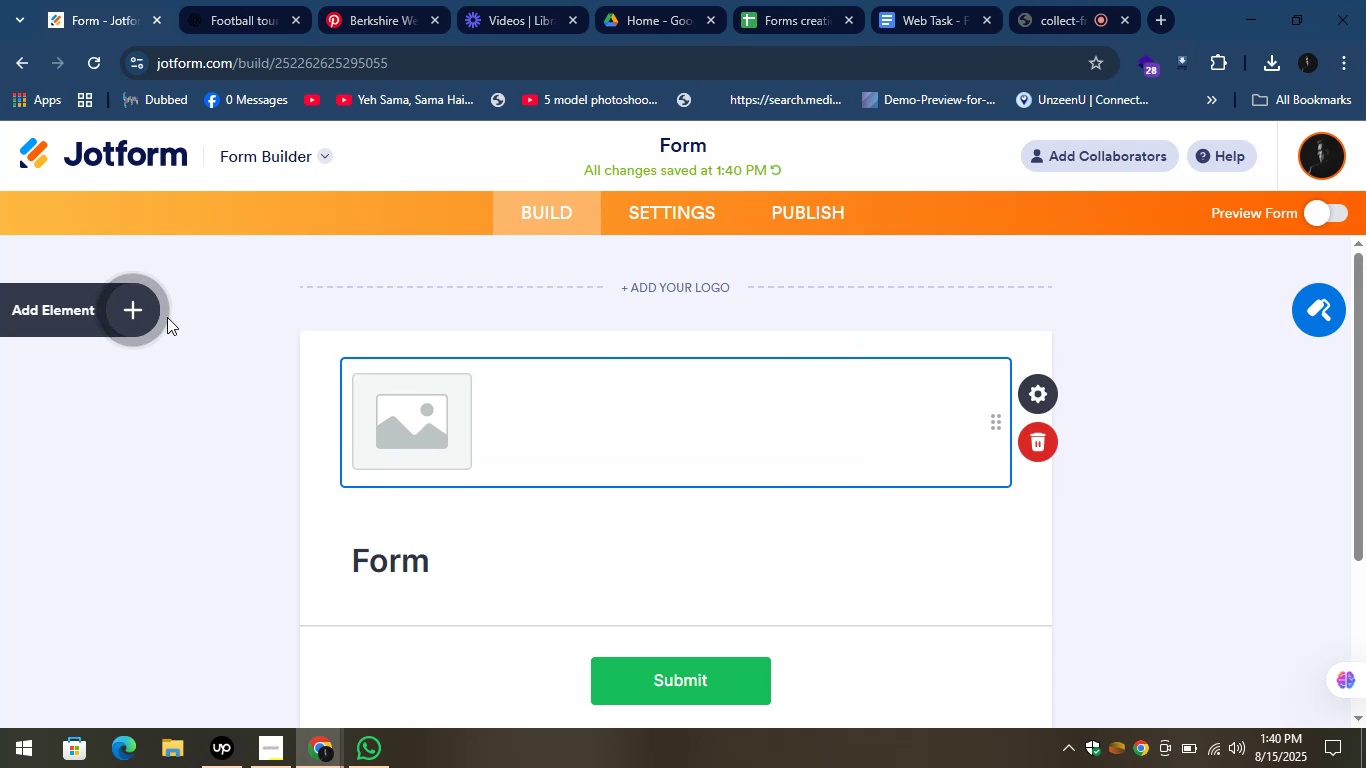 
left_click([133, 310])
 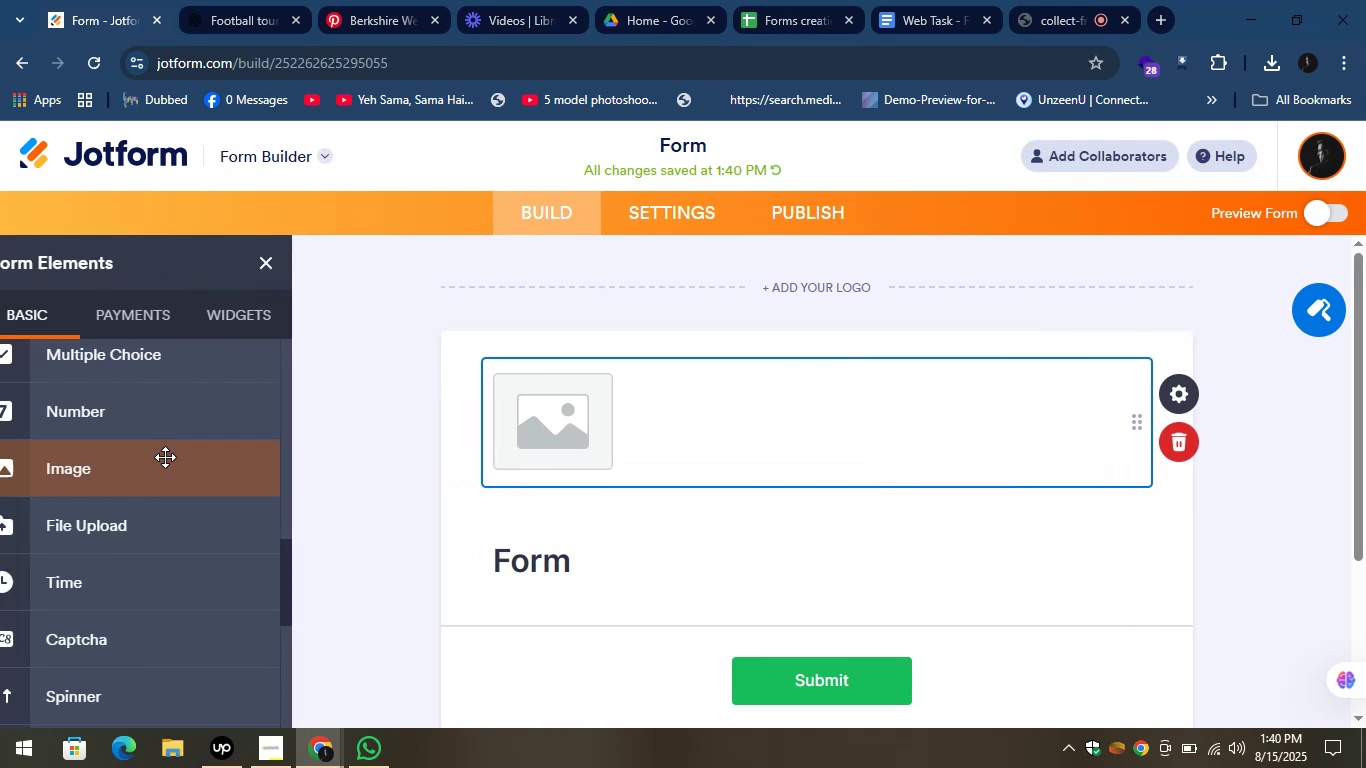 
scroll: coordinate [173, 481], scroll_direction: down, amount: 2.0
 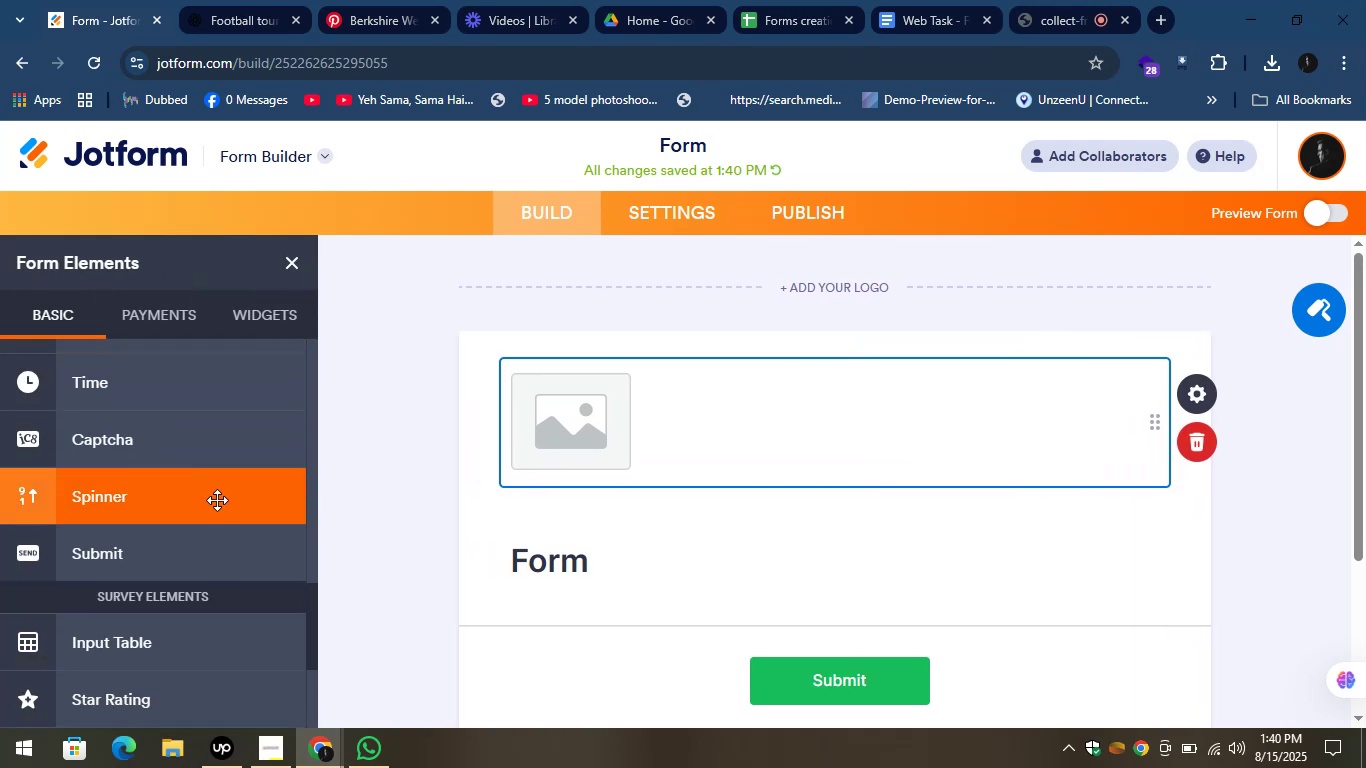 
scroll: coordinate [218, 506], scroll_direction: up, amount: 1.0
 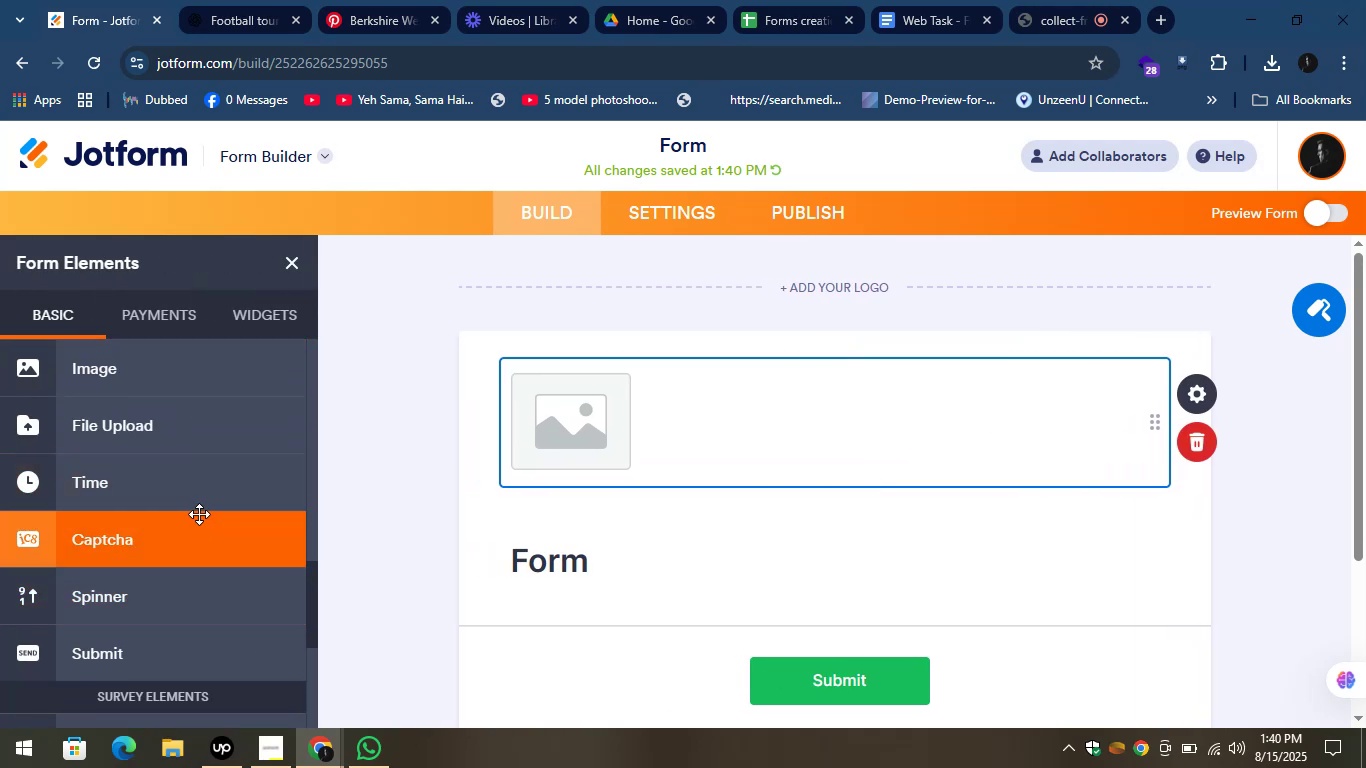 
left_click_drag(start_coordinate=[73, 542], to_coordinate=[707, 350])
 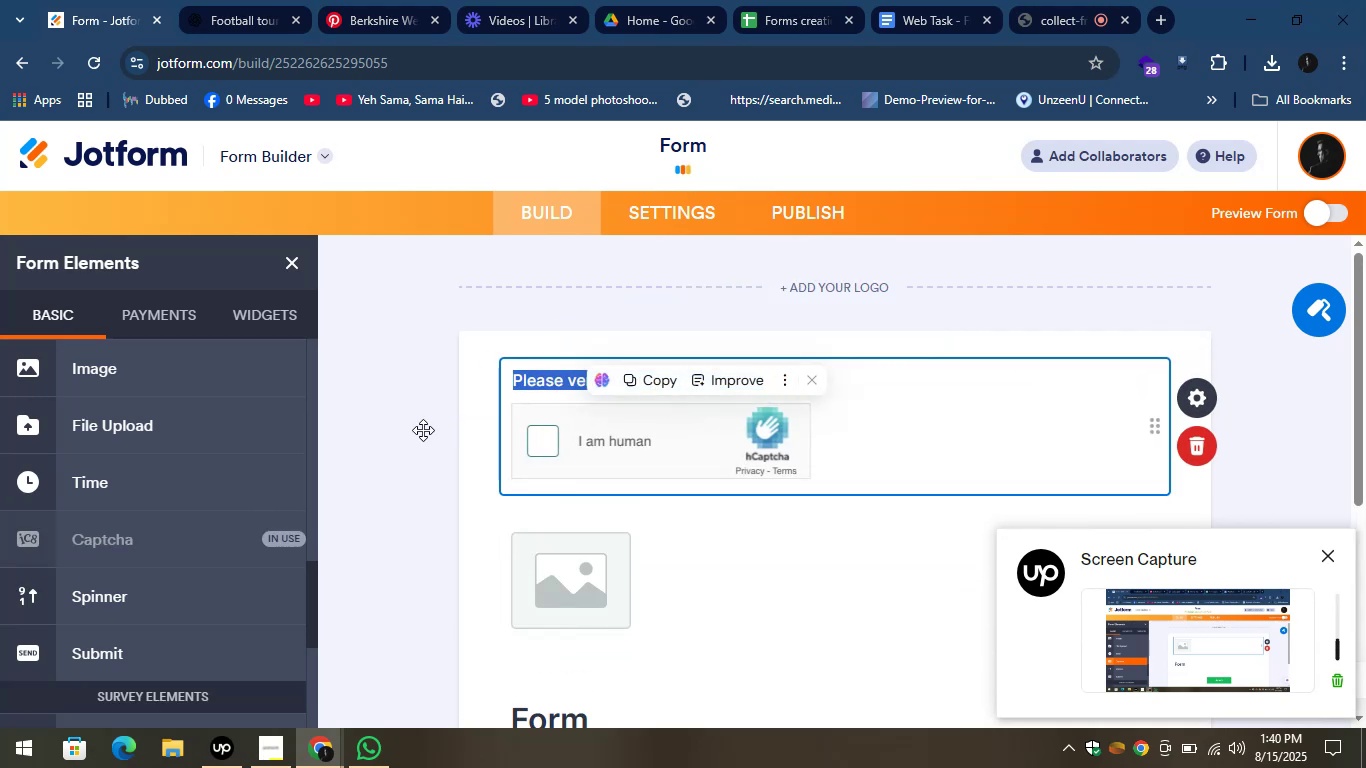 
left_click([432, 419])
 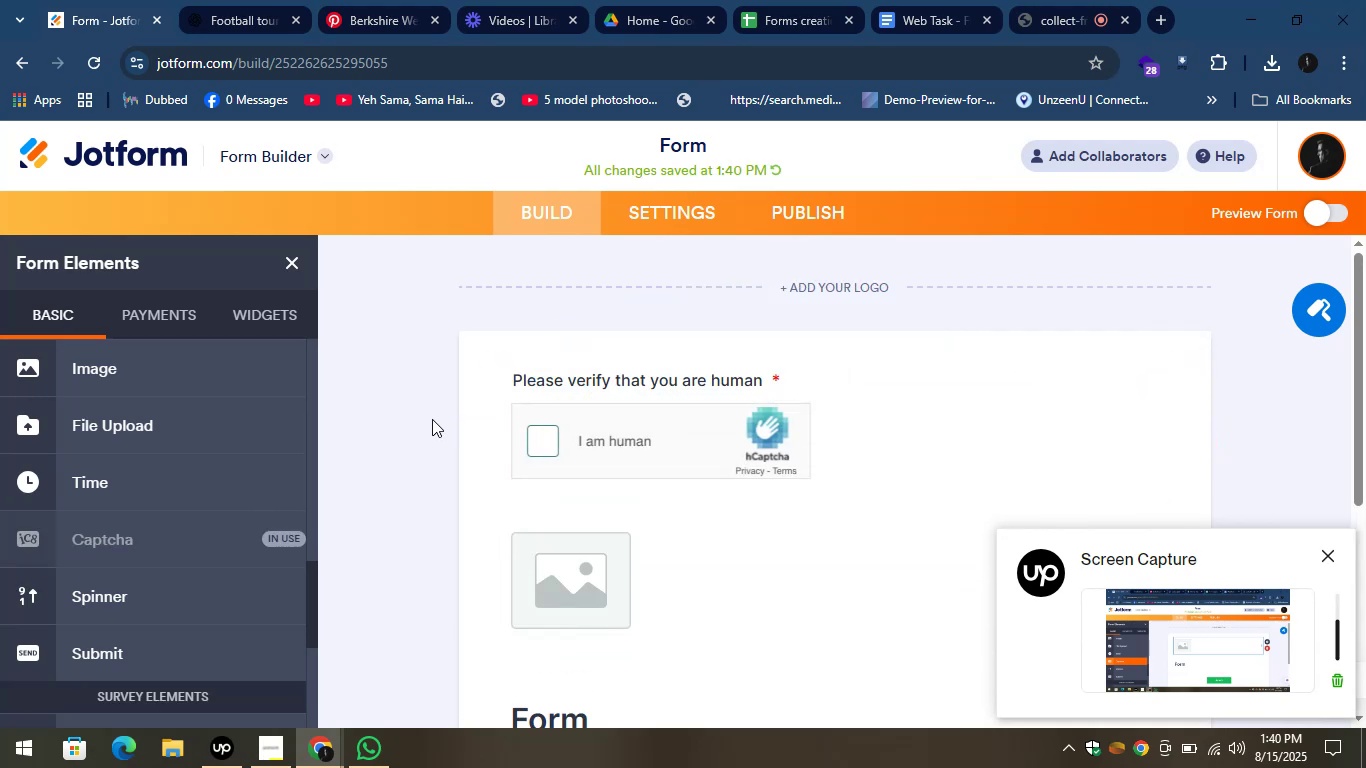 
scroll: coordinate [448, 417], scroll_direction: down, amount: 1.0
 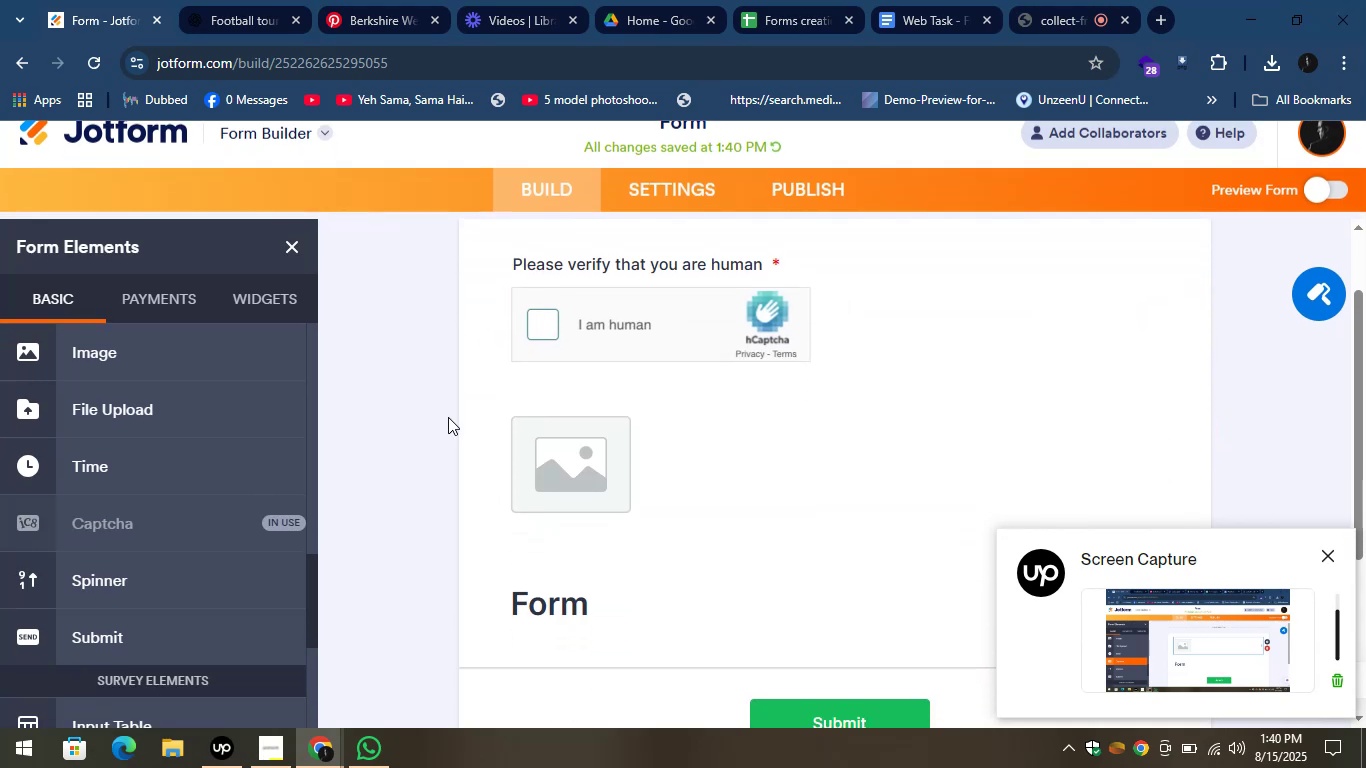 
scroll: coordinate [448, 417], scroll_direction: up, amount: 1.0
 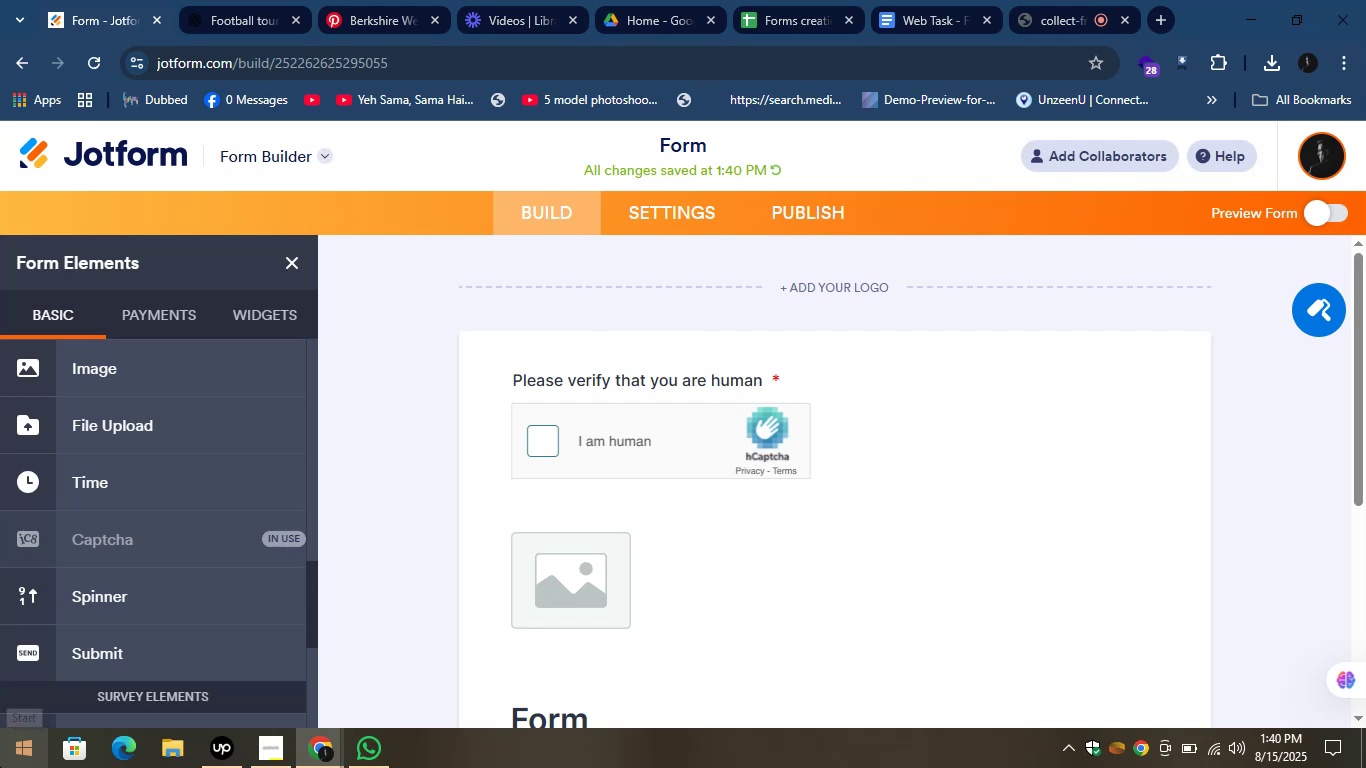 
wait(7.77)
 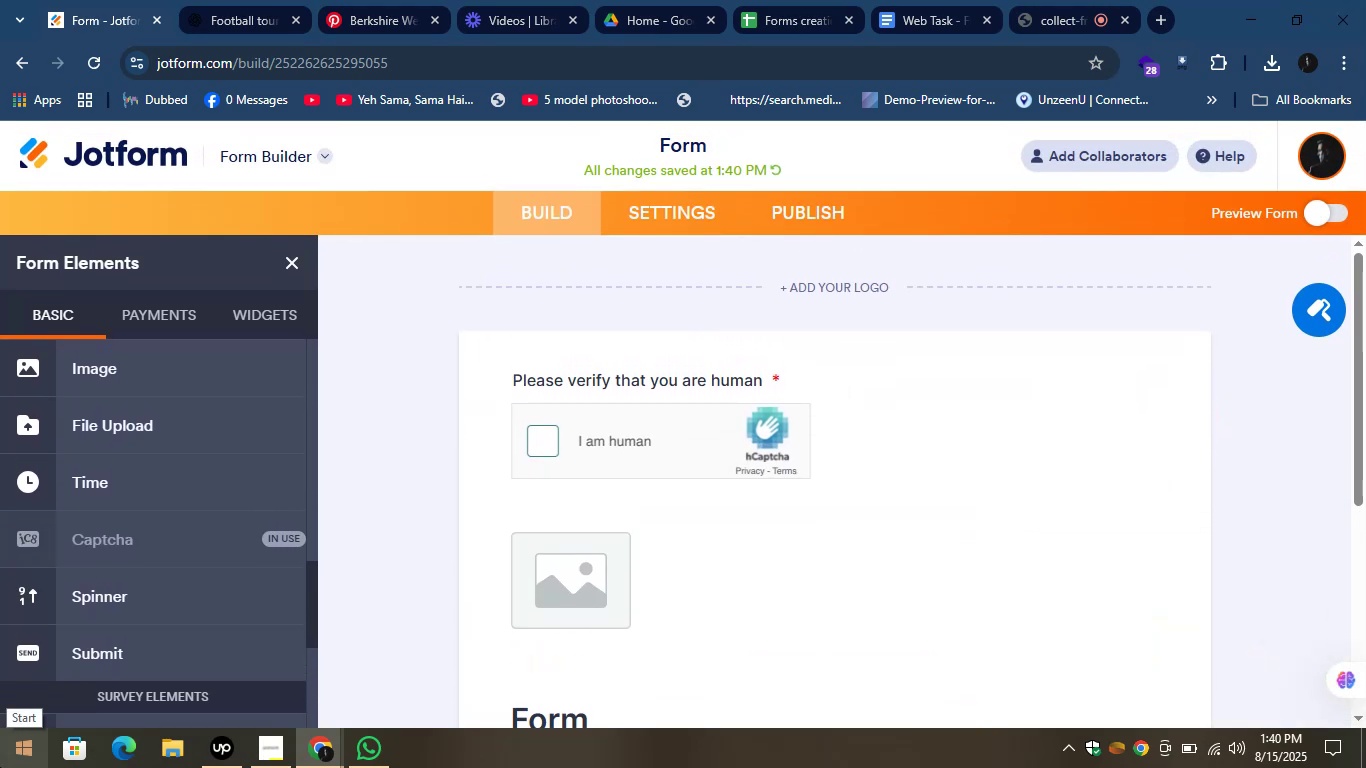 
scroll: coordinate [774, 417], scroll_direction: down, amount: 1.0
 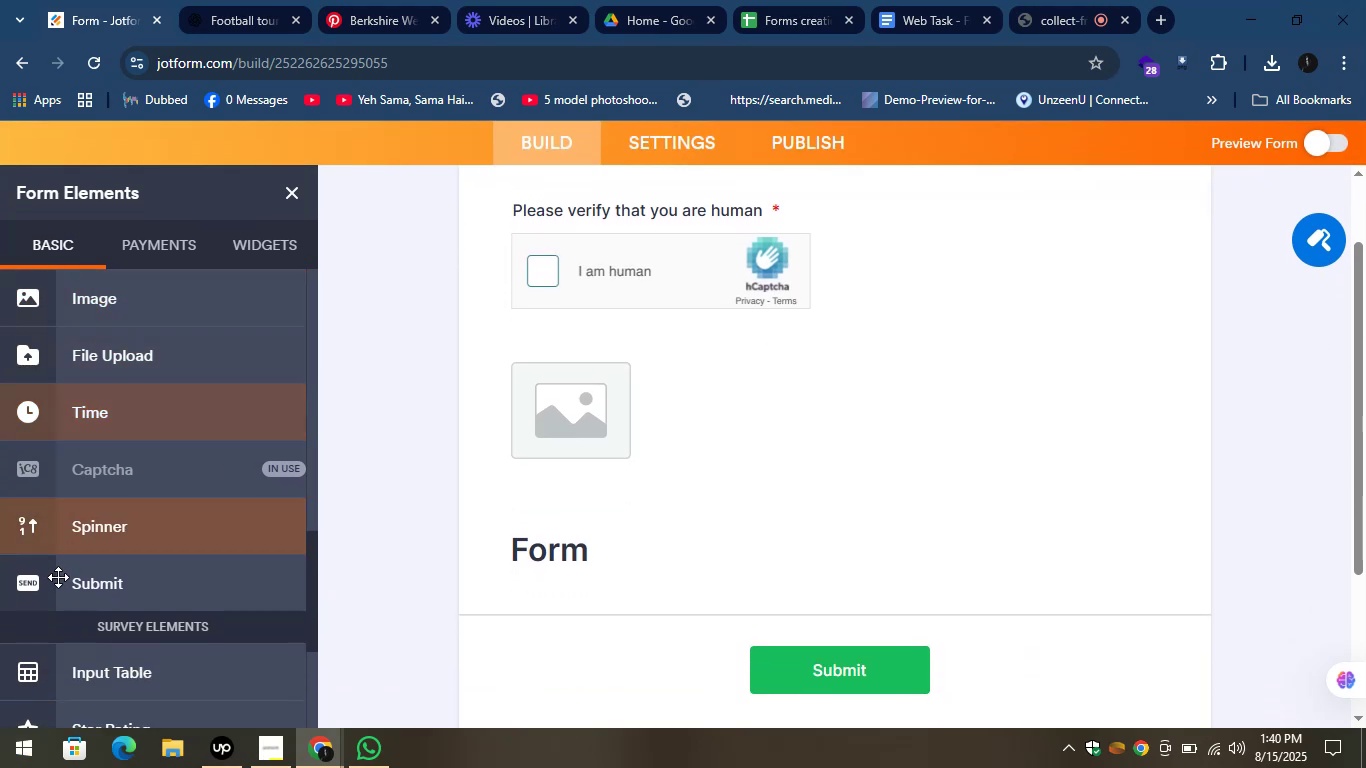 
left_click([29, 622])
 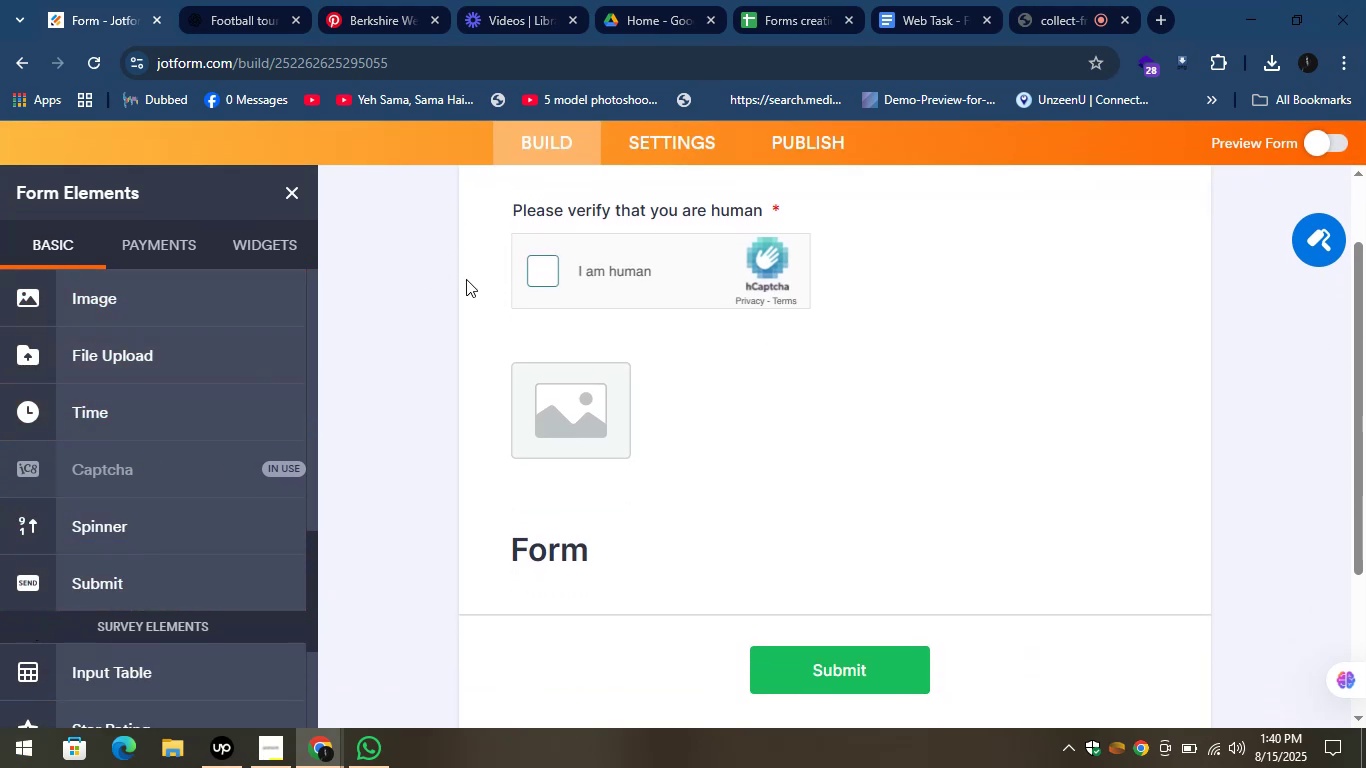 
left_click_drag(start_coordinate=[641, 269], to_coordinate=[646, 268])
 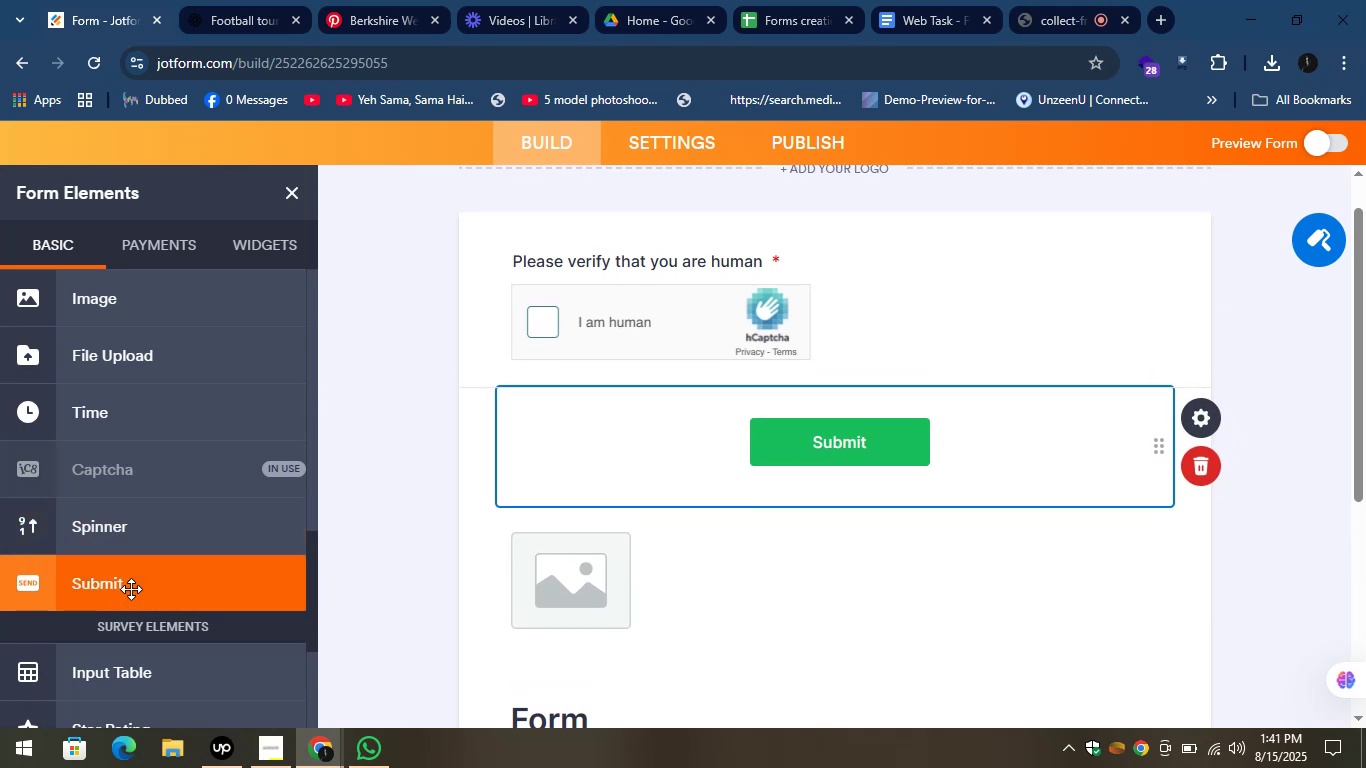 
wait(7.65)
 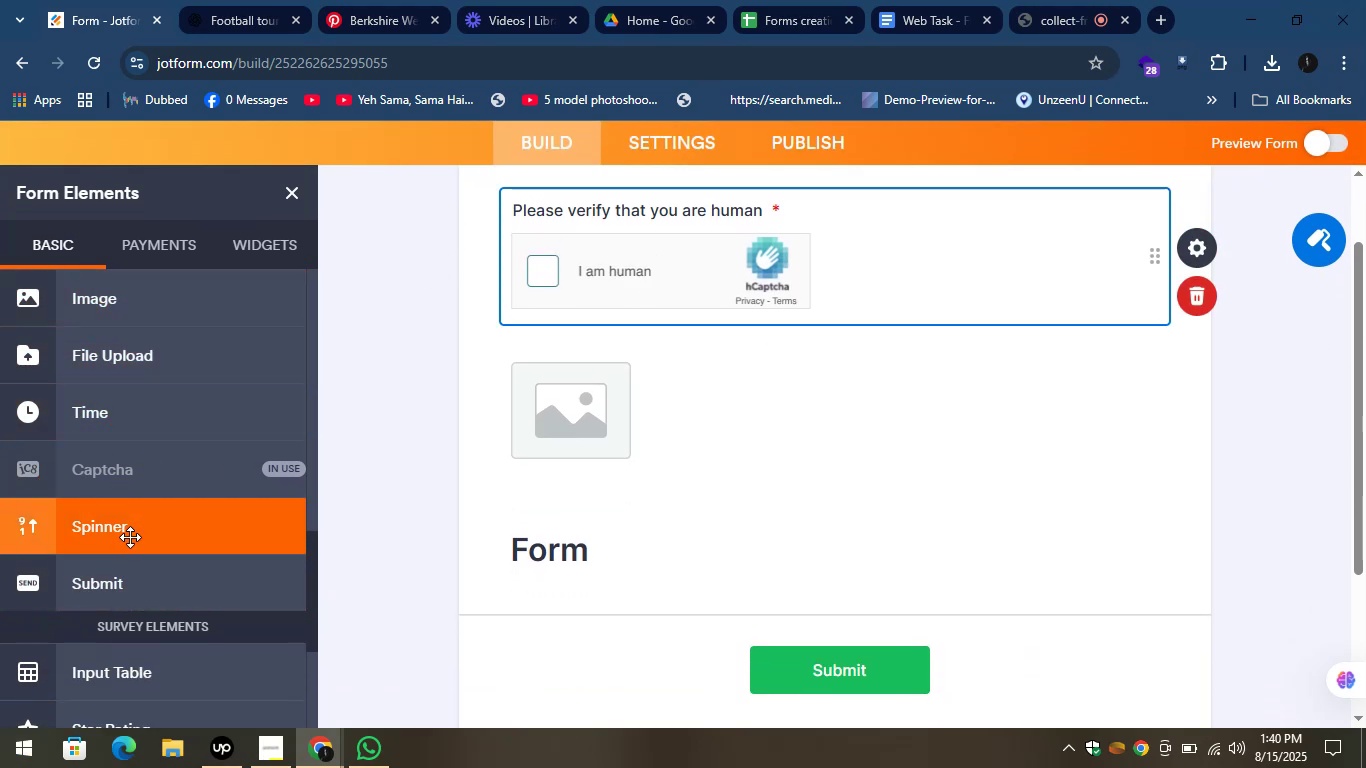 
left_click([338, 248])
 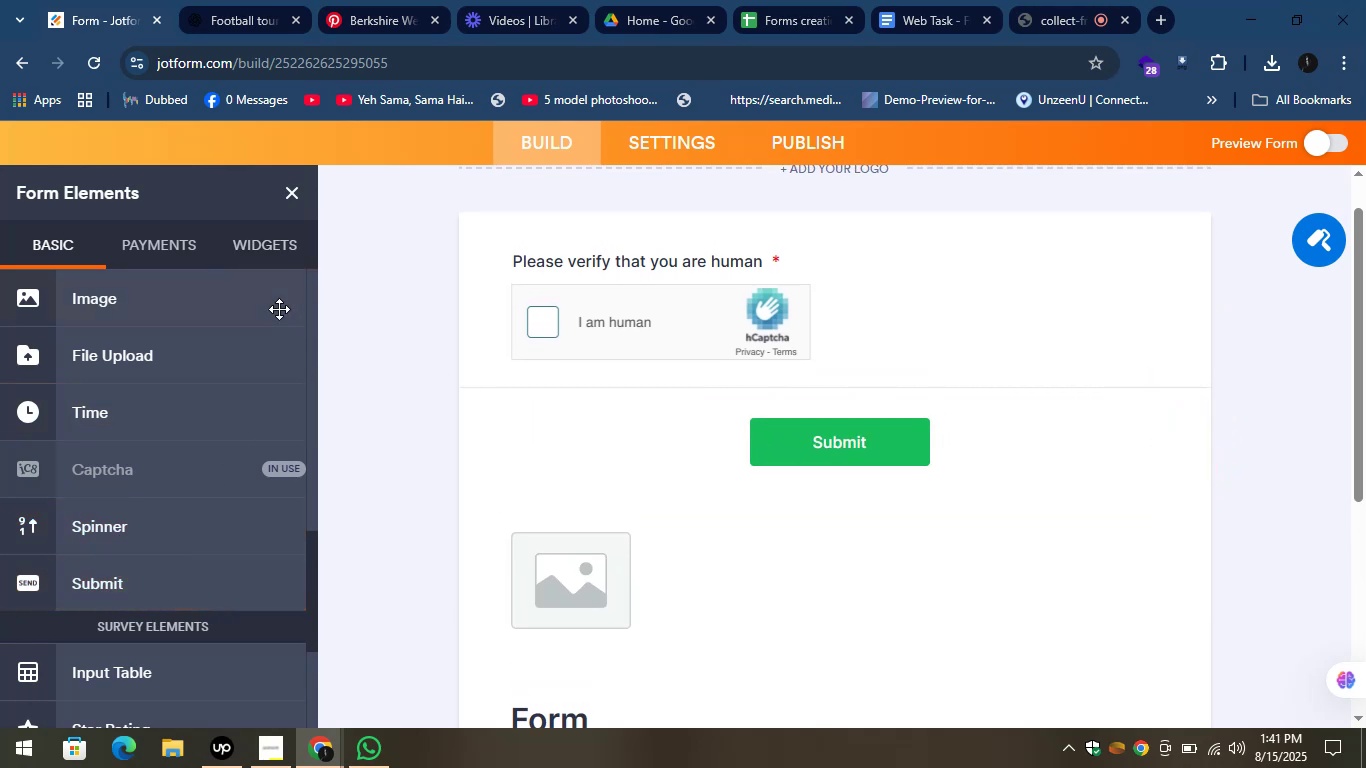 
scroll: coordinate [192, 424], scroll_direction: down, amount: 4.0
 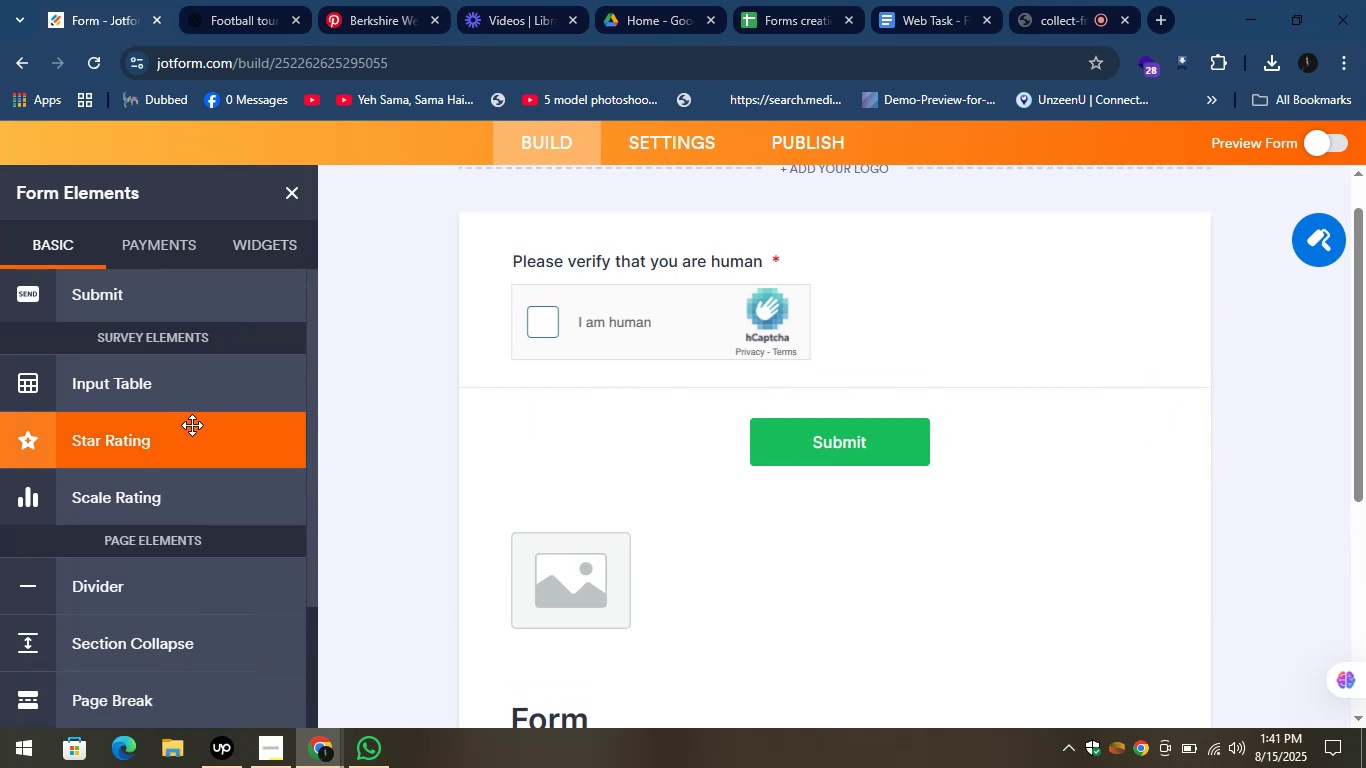 
scroll: coordinate [223, 373], scroll_direction: none, amount: 0.0
 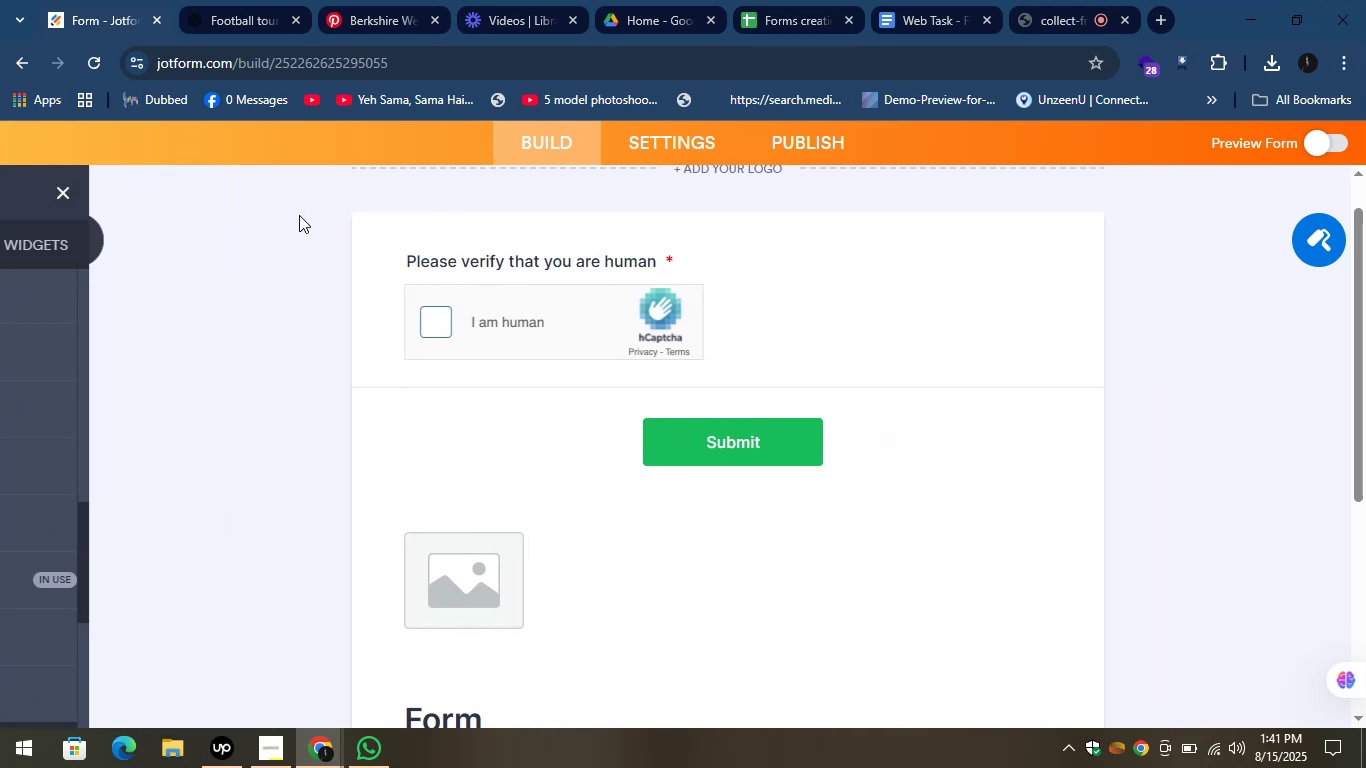 
scroll: coordinate [288, 346], scroll_direction: down, amount: 2.0
 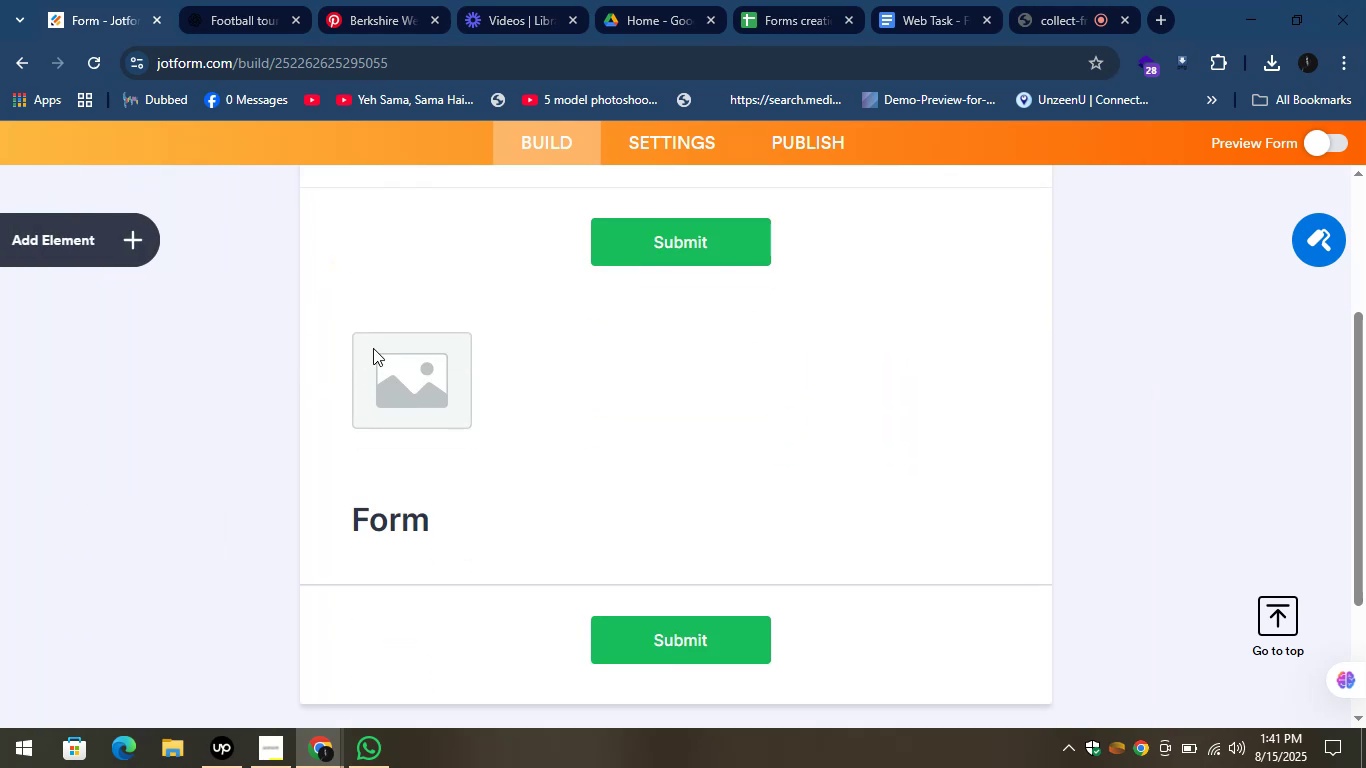 
left_click([414, 357])
 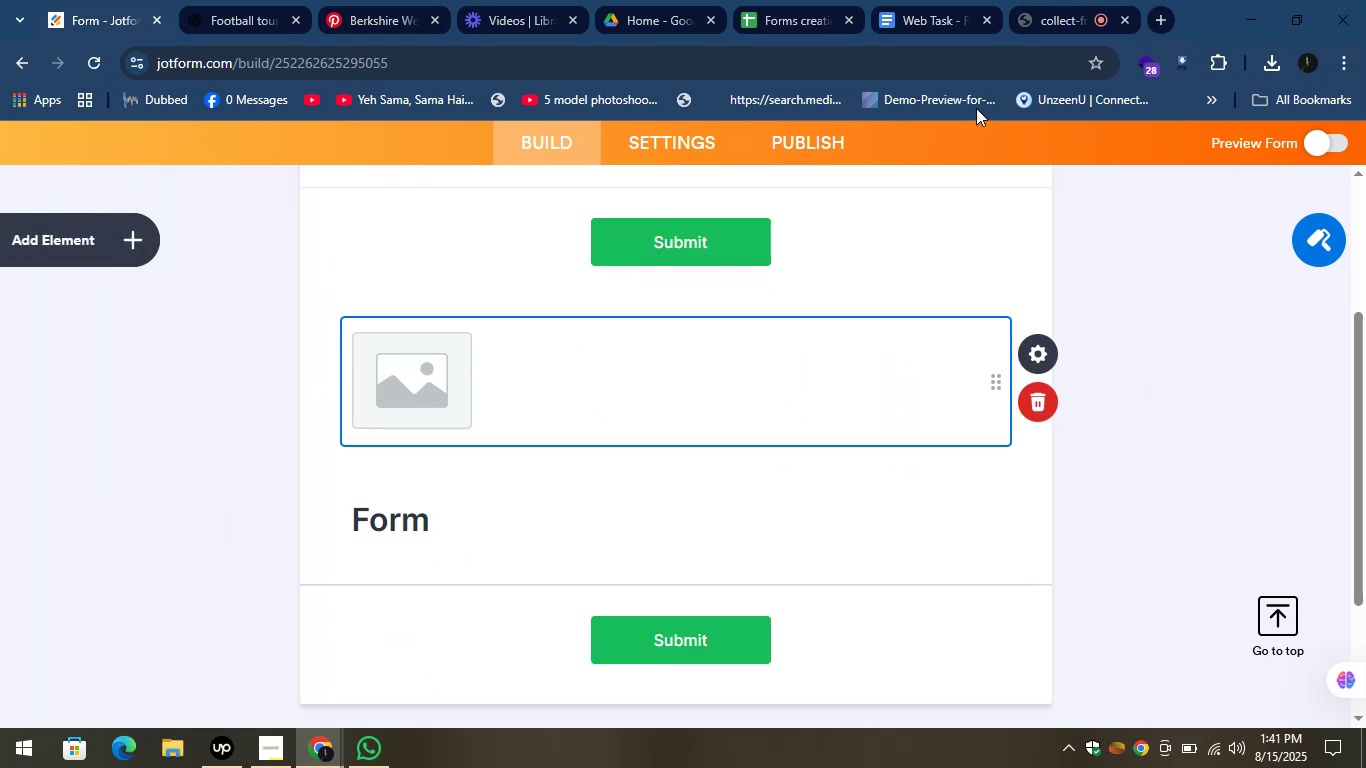 
left_click([357, 0])
 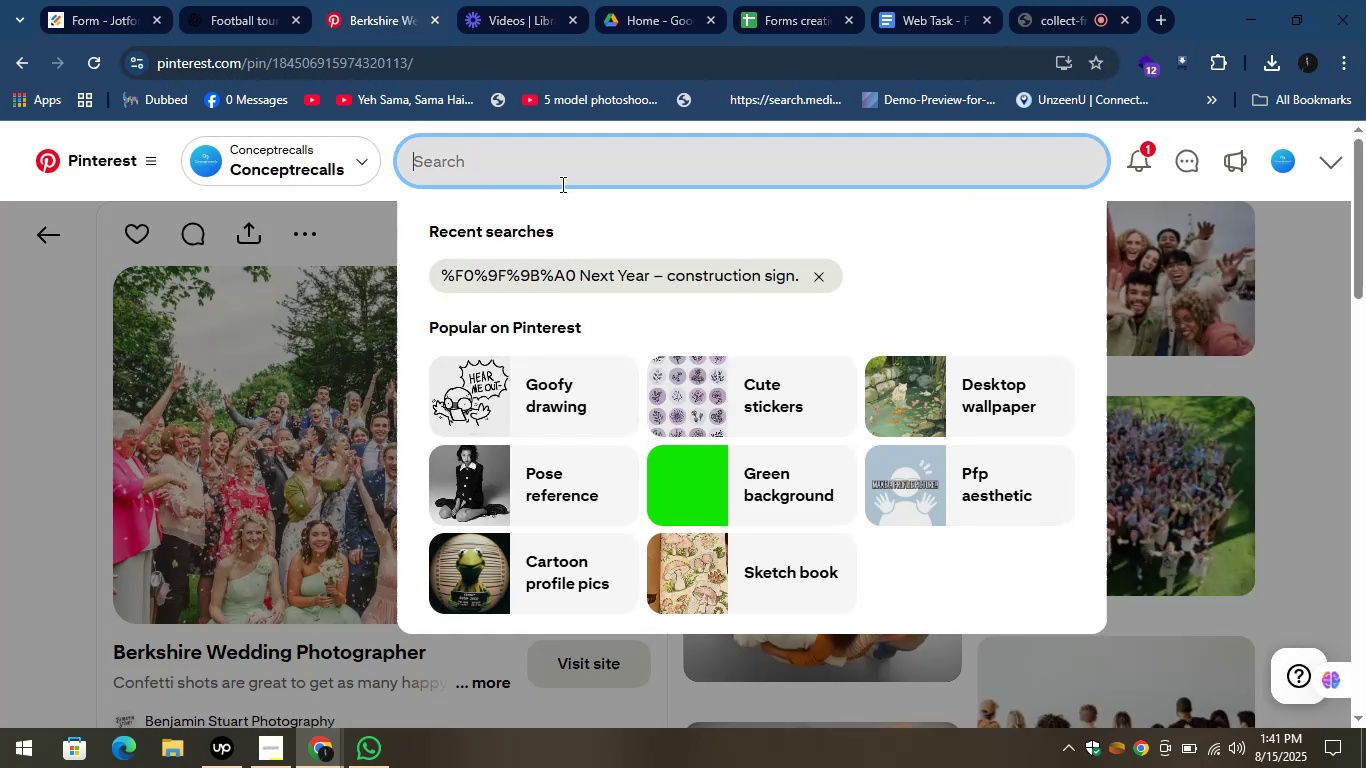 
type(hotl)
key(Backspace)
type(el)
 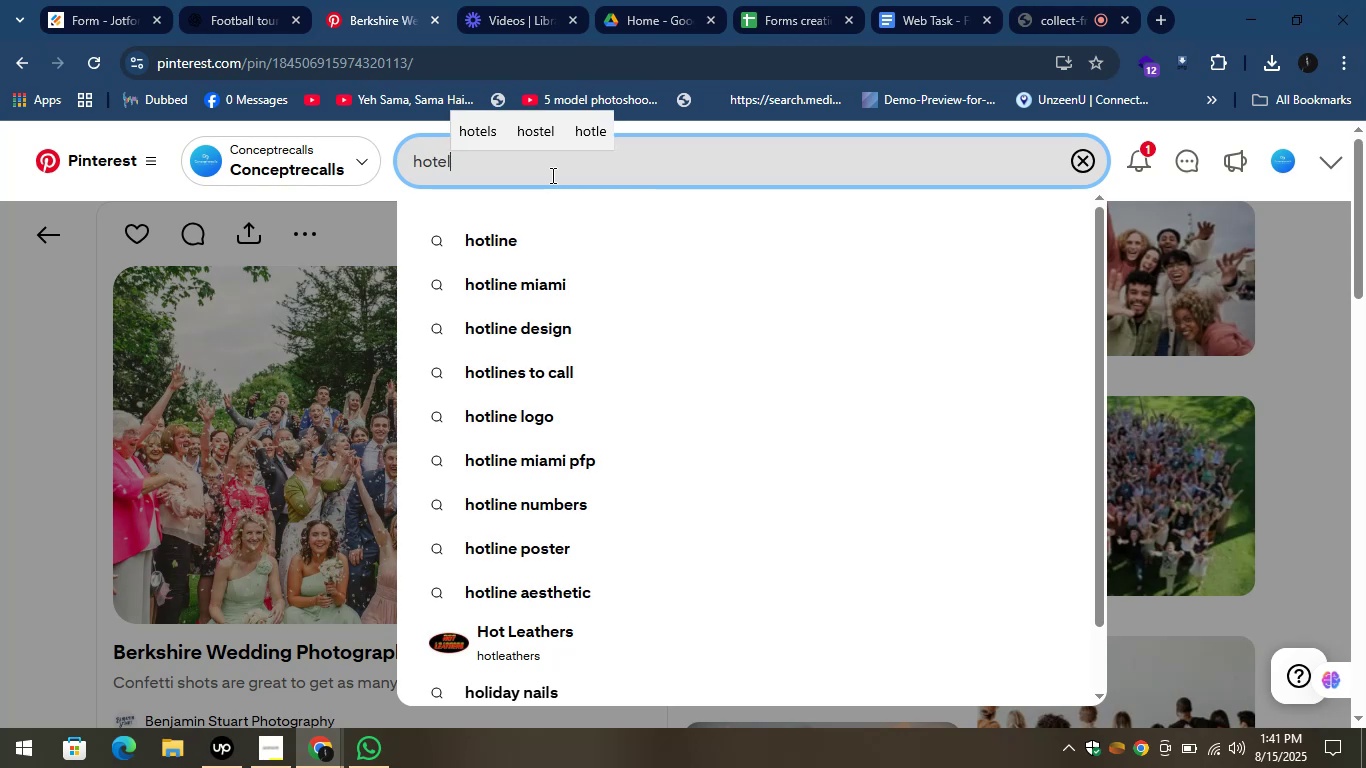 
key(Enter)
 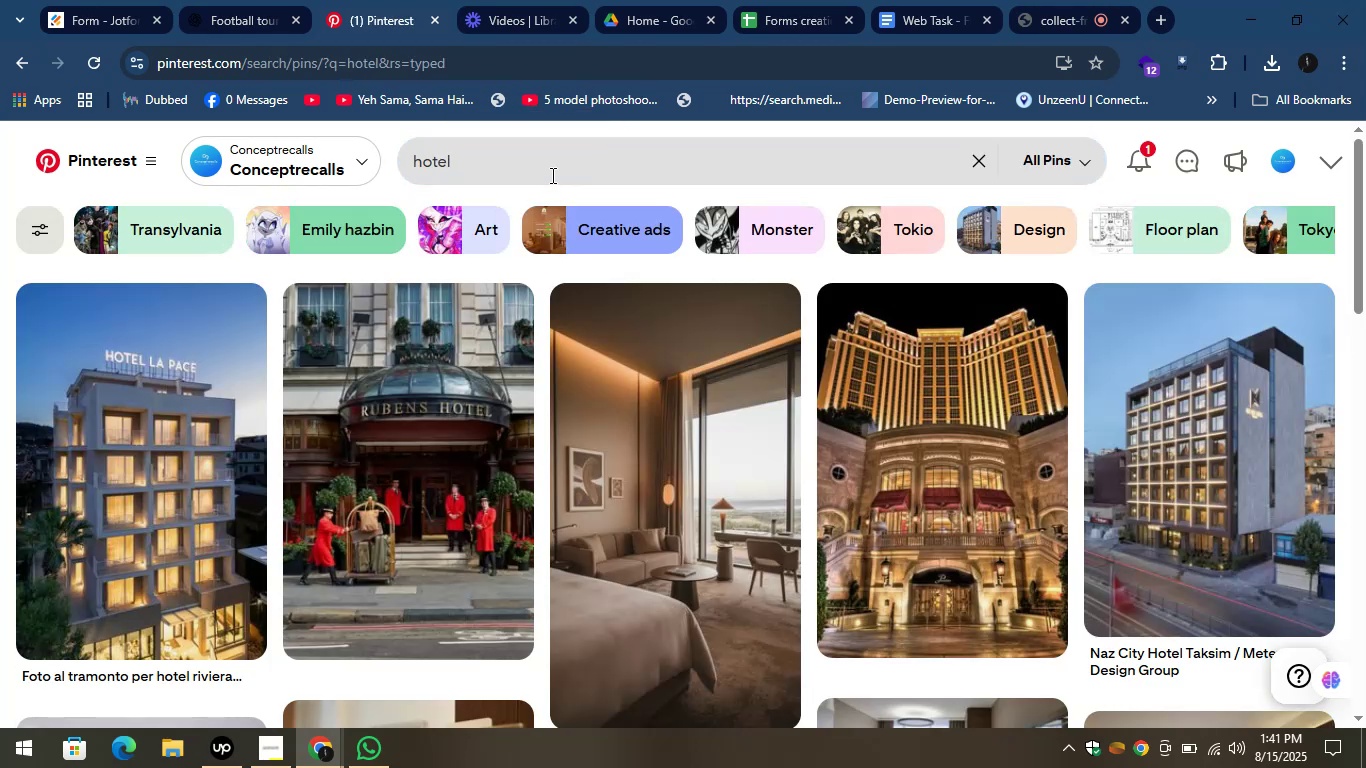 
wait(8.95)
 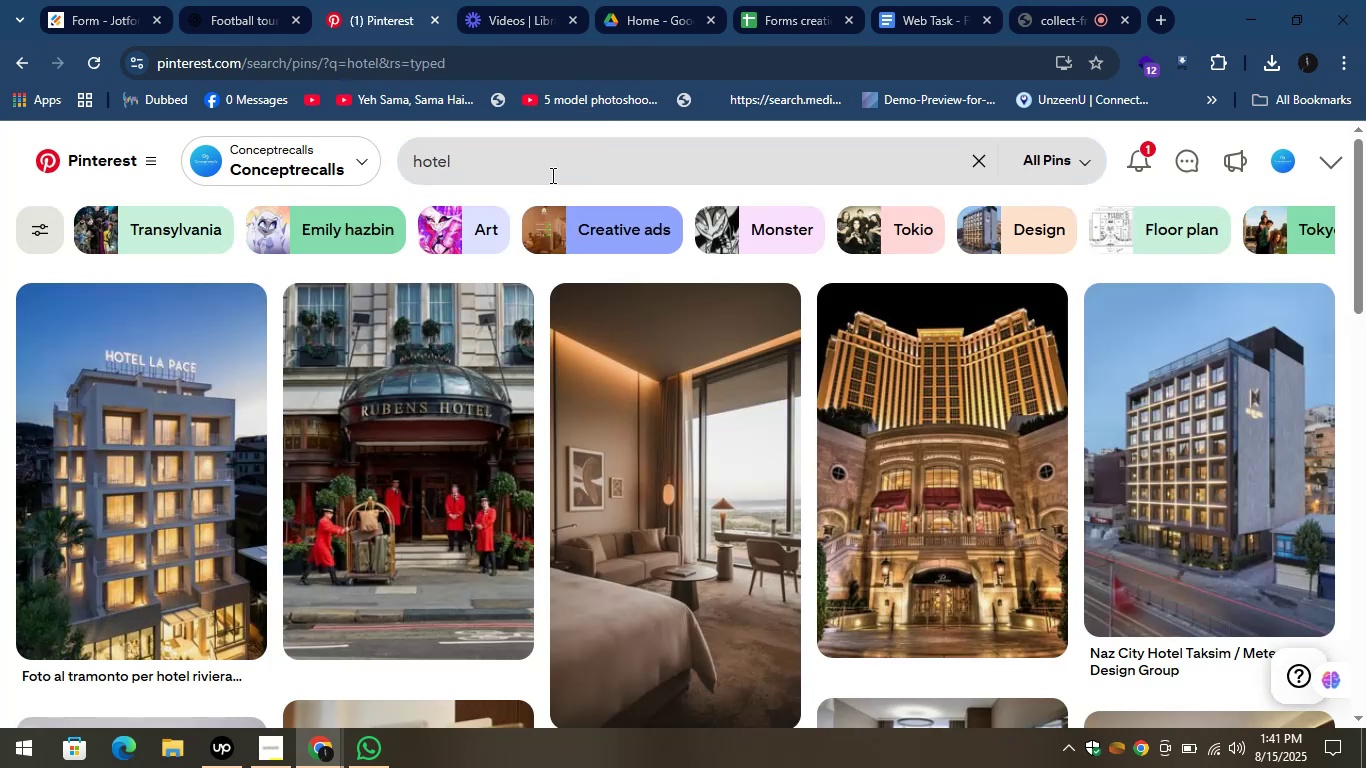 
scroll: coordinate [976, 464], scroll_direction: down, amount: 4.0
 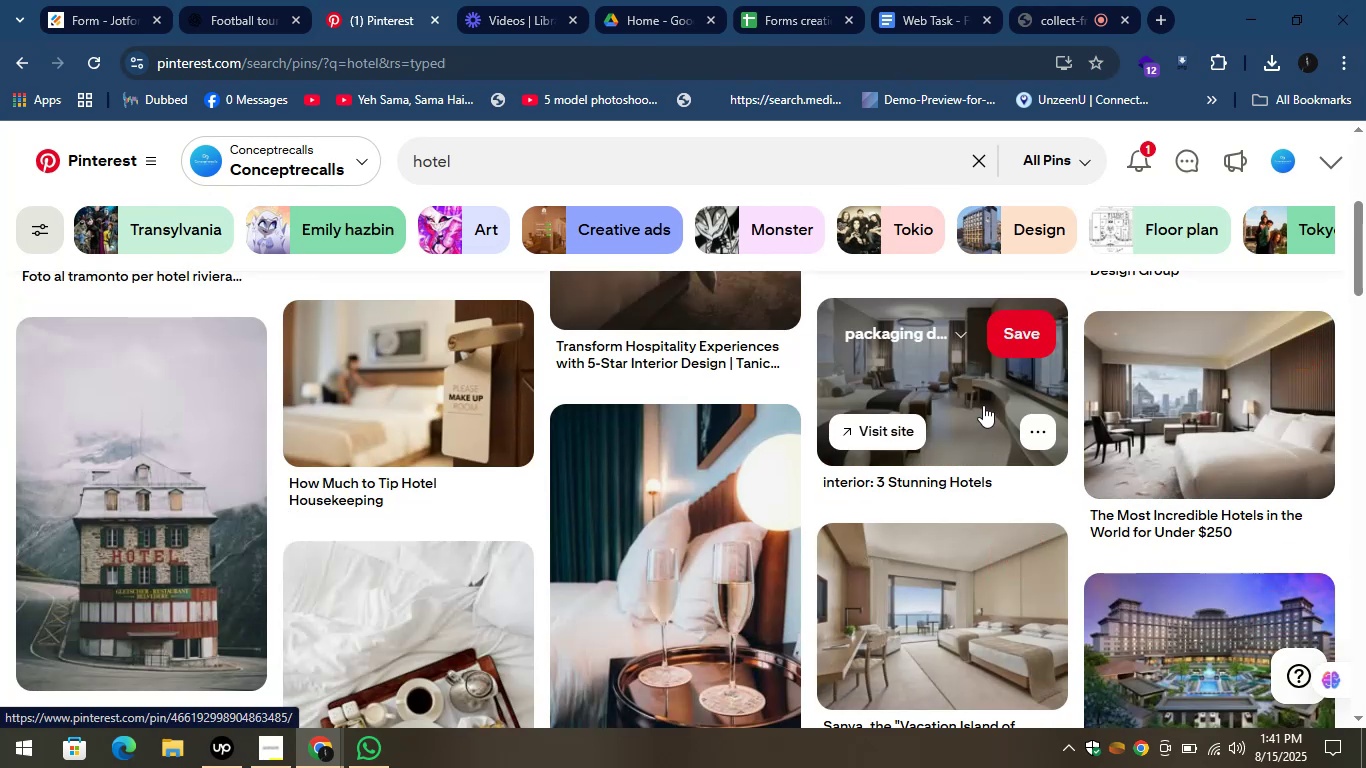 
wait(7.54)
 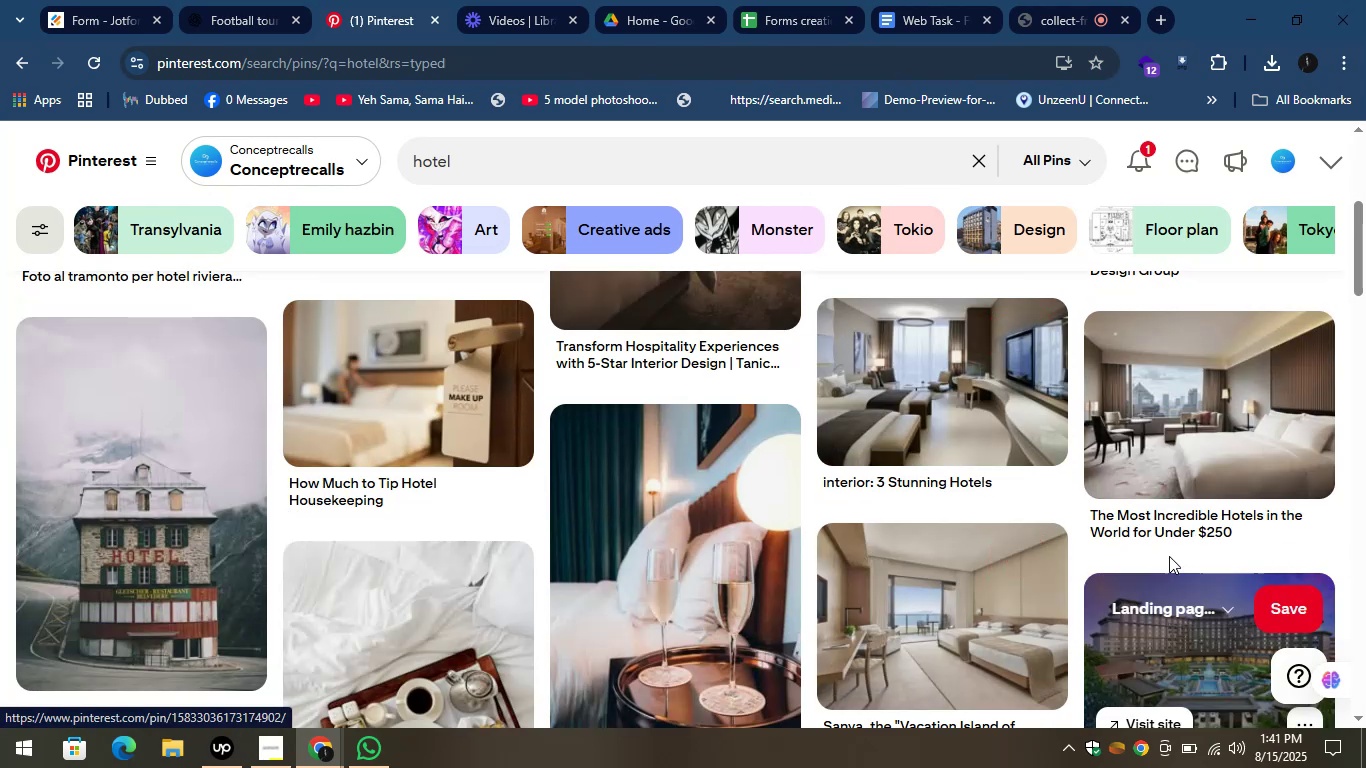 
mouse_move([397, 414])
 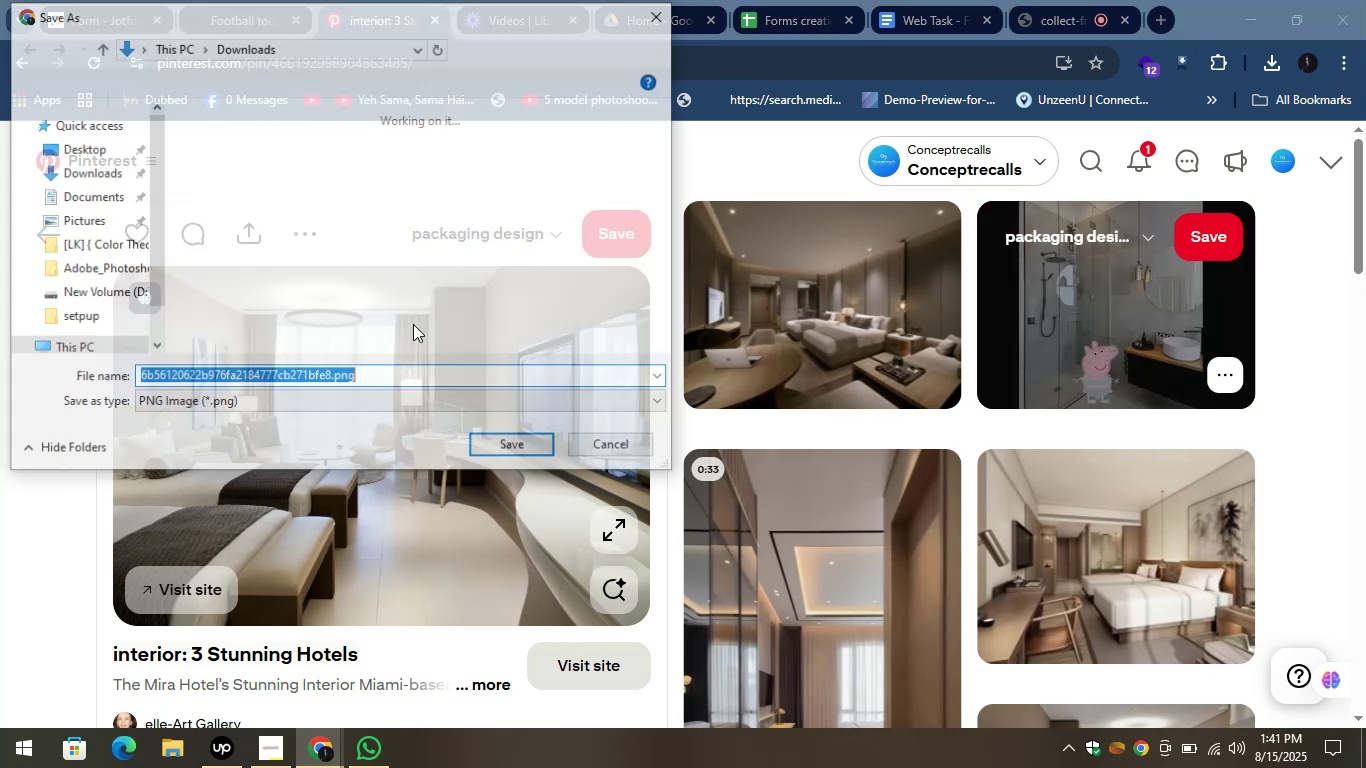 
left_click([495, 449])
 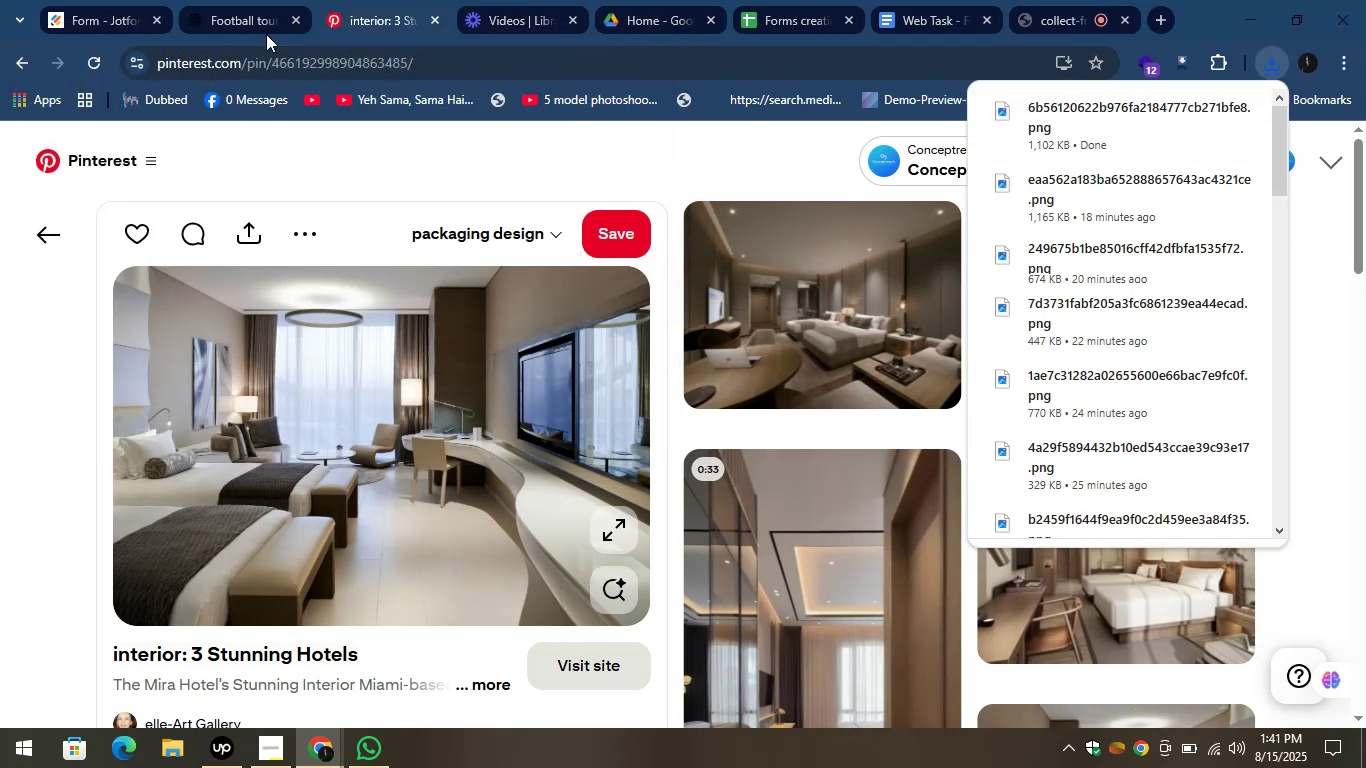 
left_click([98, 0])
 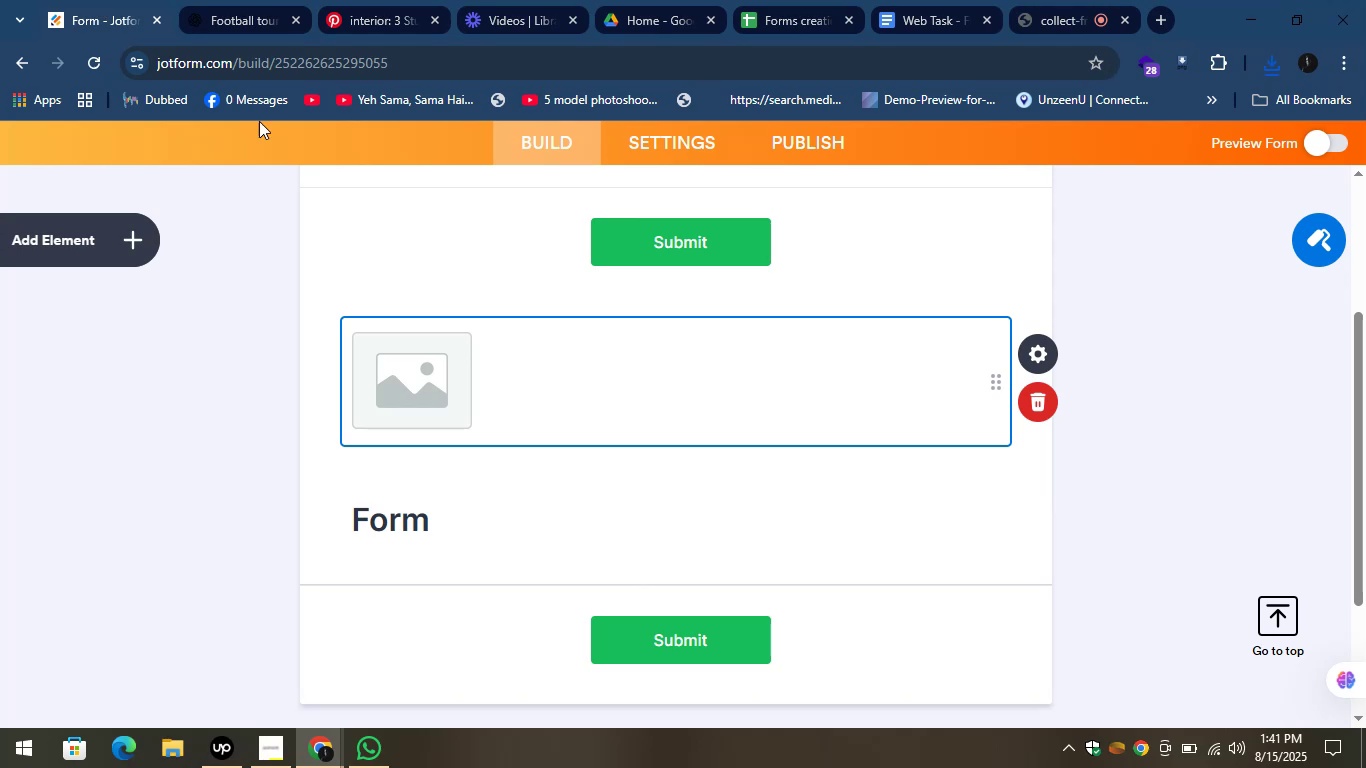 
left_click([415, 388])
 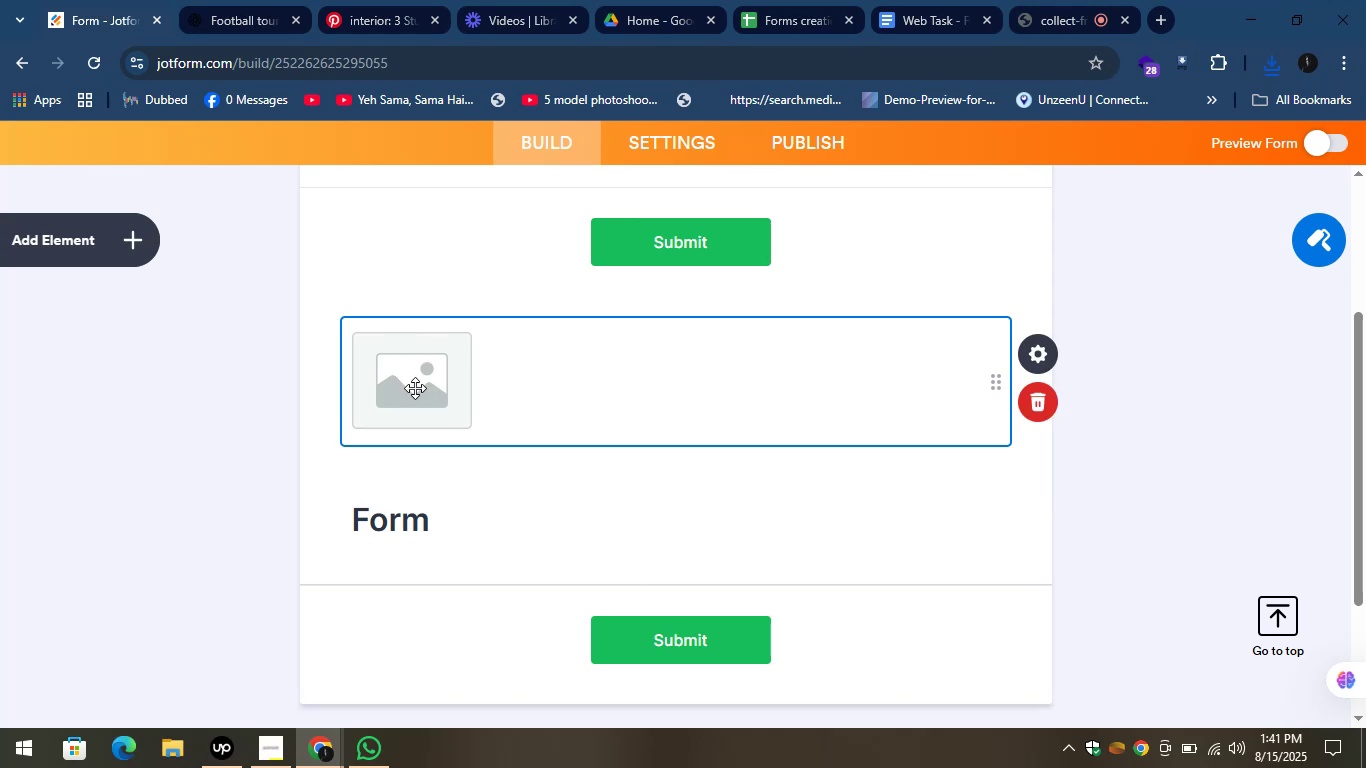 
left_click([415, 388])
 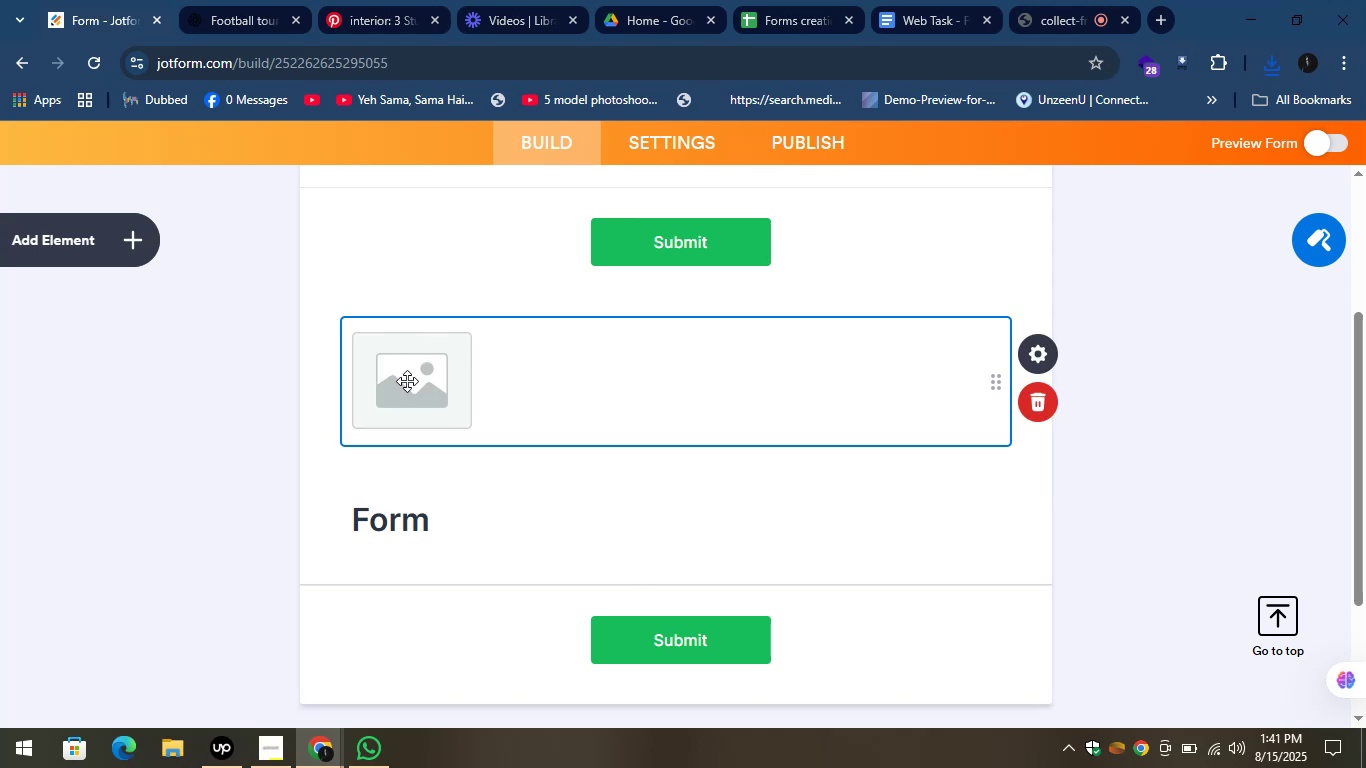 
double_click([438, 395])
 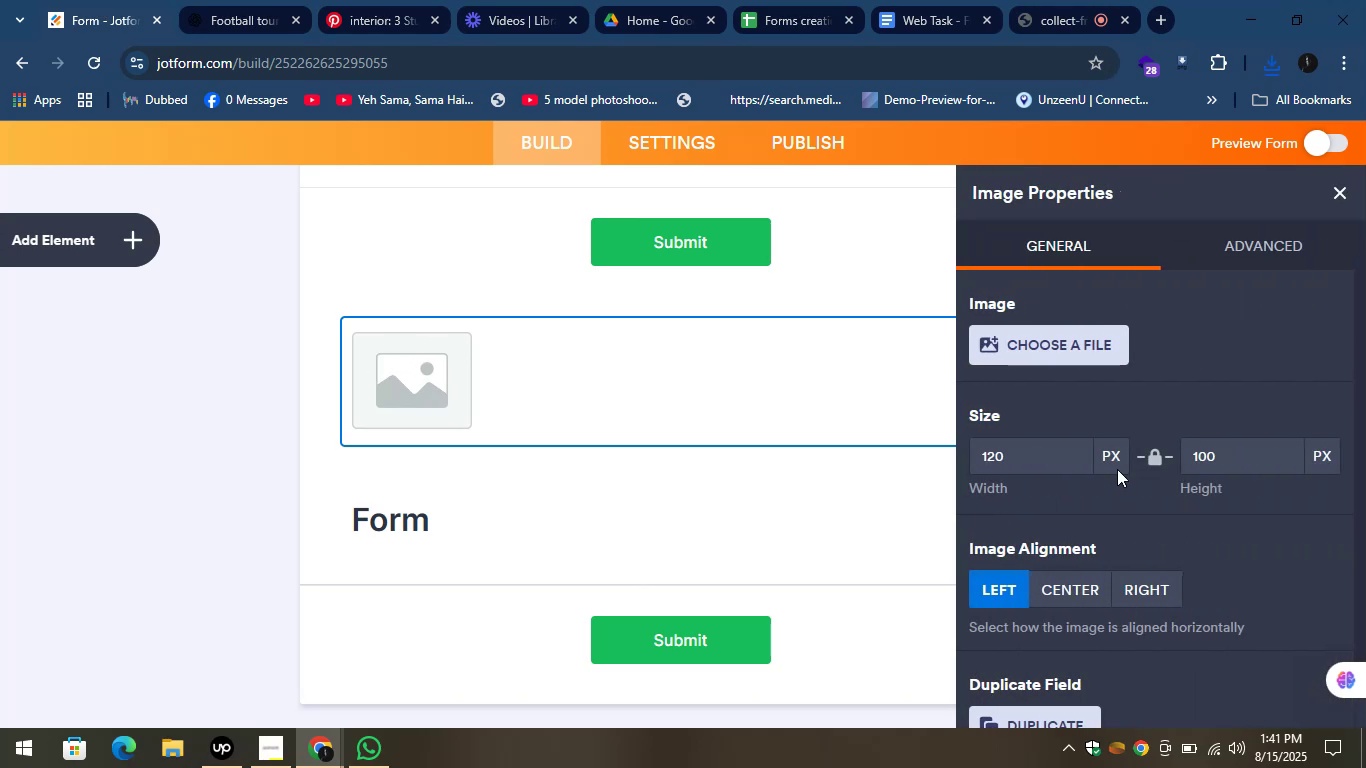 
left_click([1068, 341])
 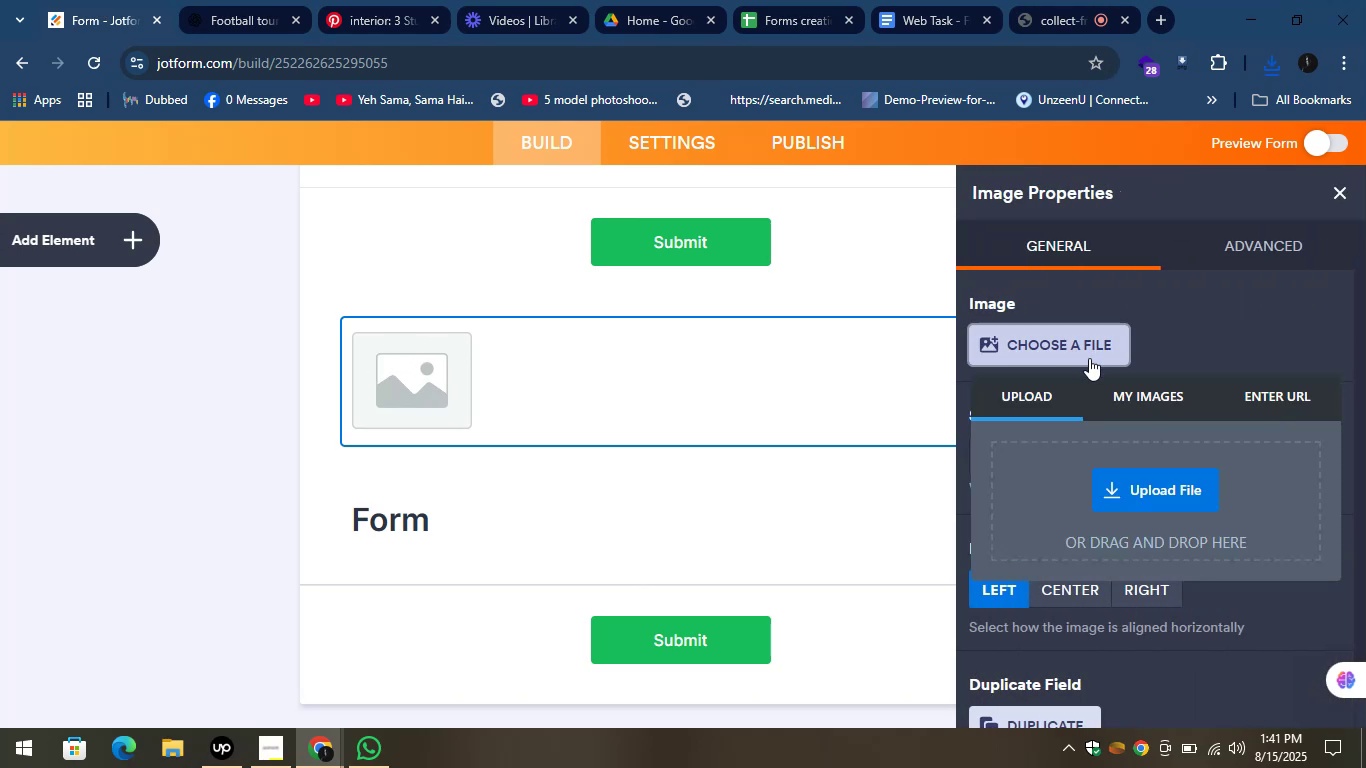 
left_click([1145, 481])
 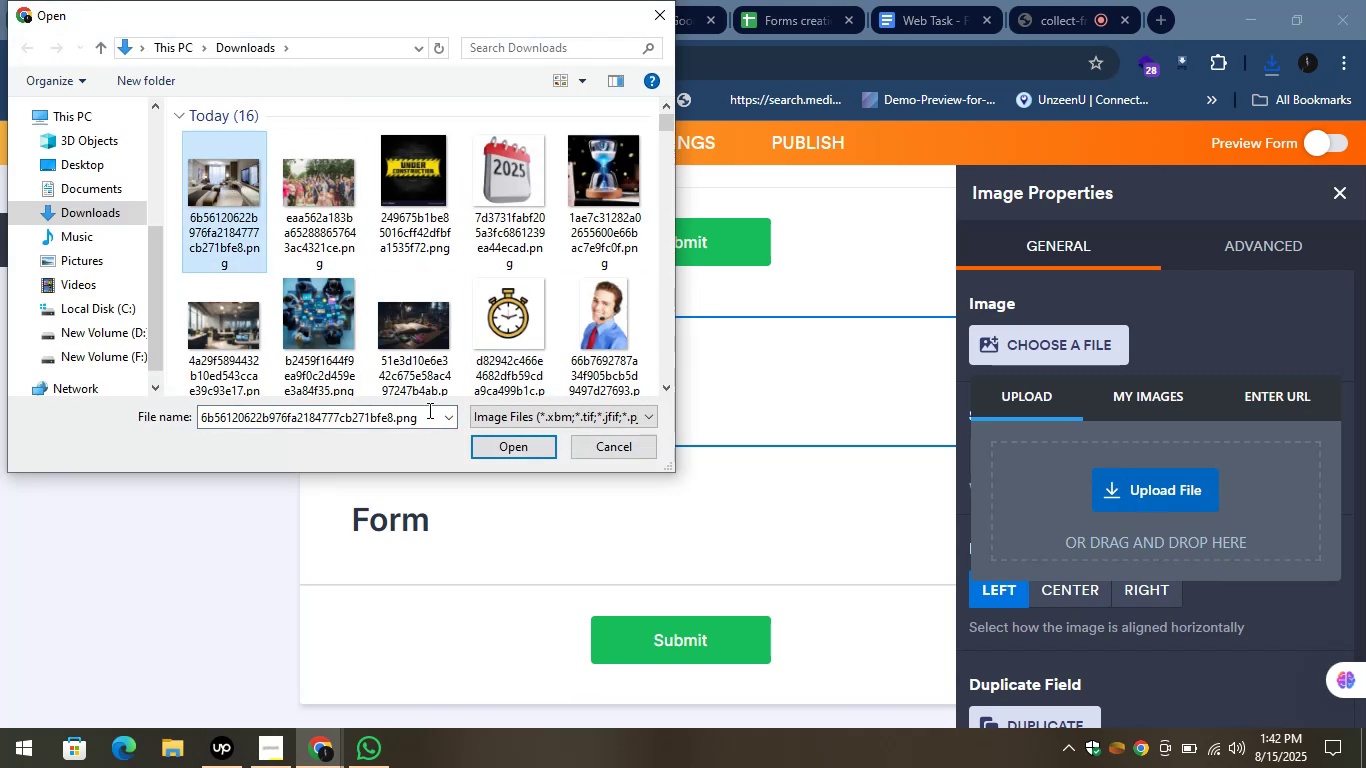 
left_click([510, 451])
 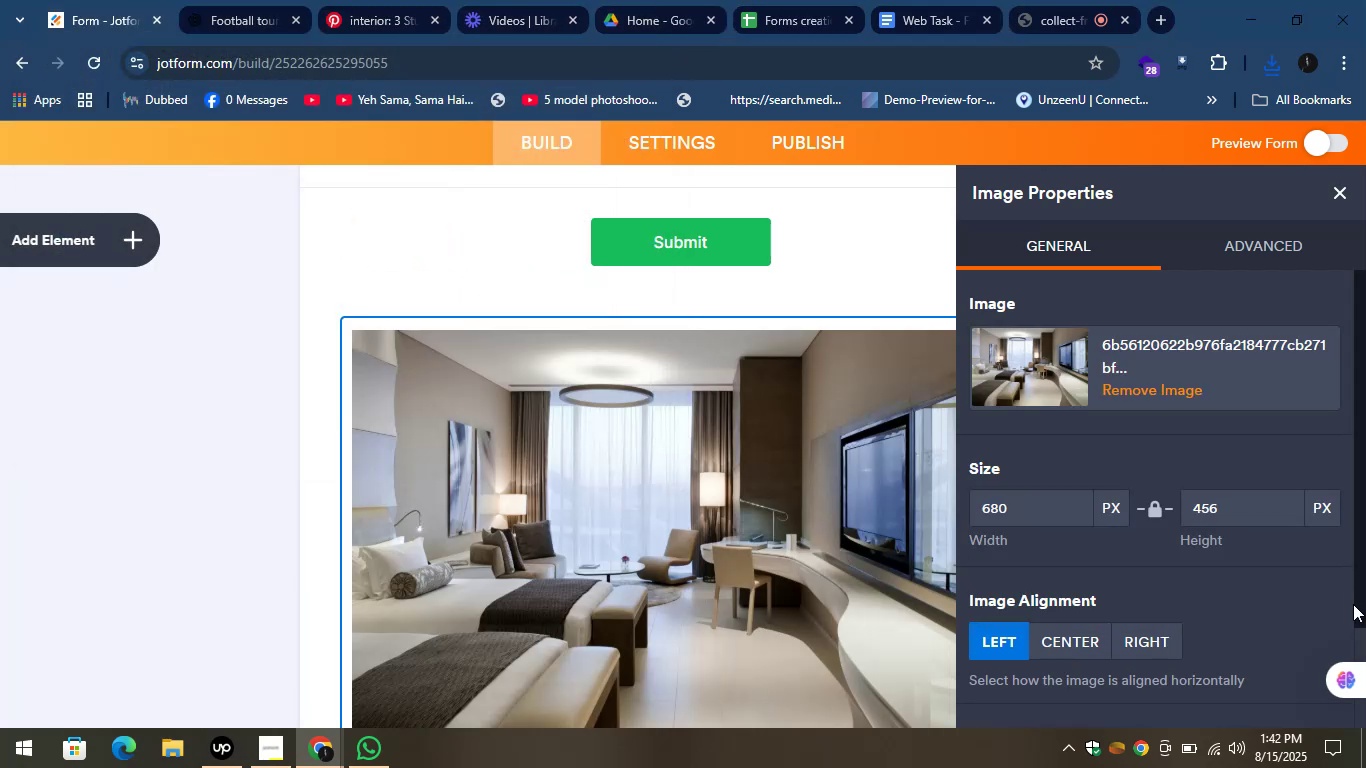 
wait(6.78)
 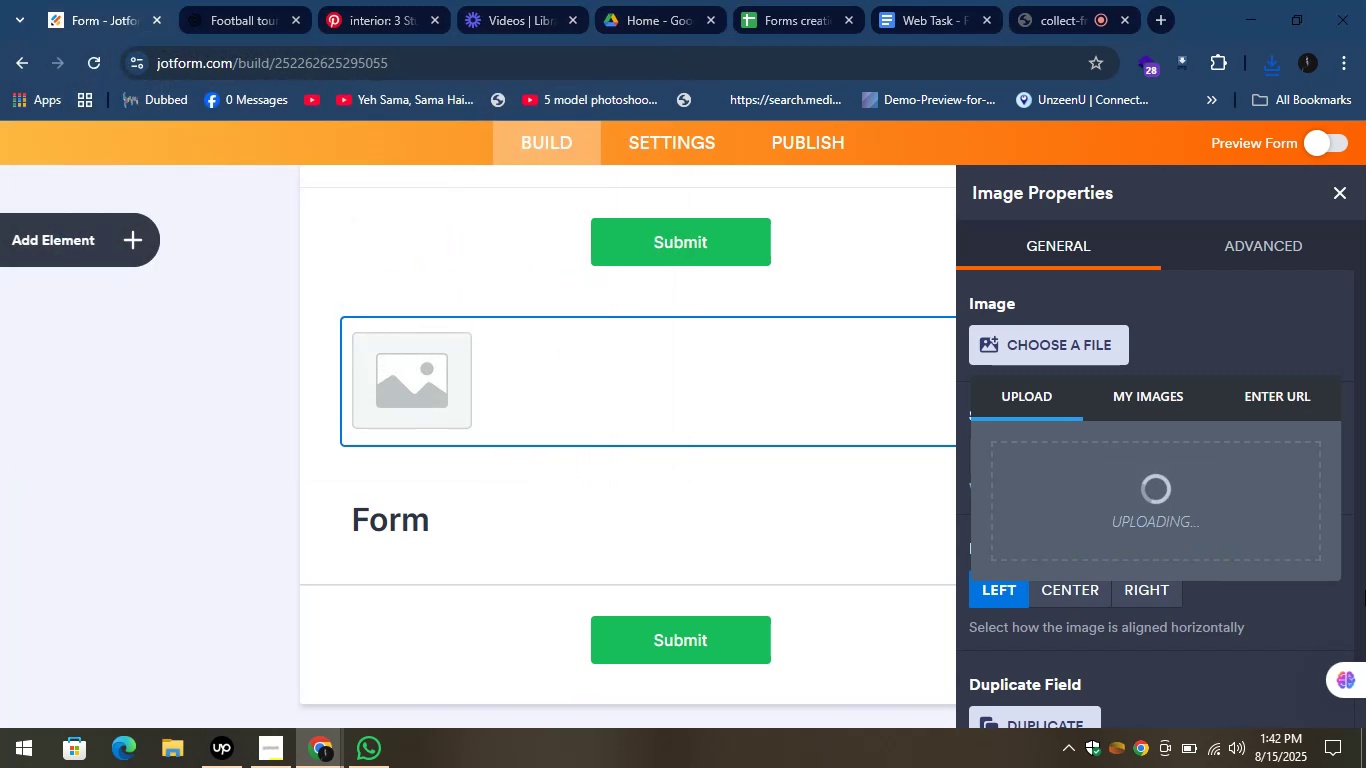 
scroll: coordinate [1193, 565], scroll_direction: down, amount: 5.0
 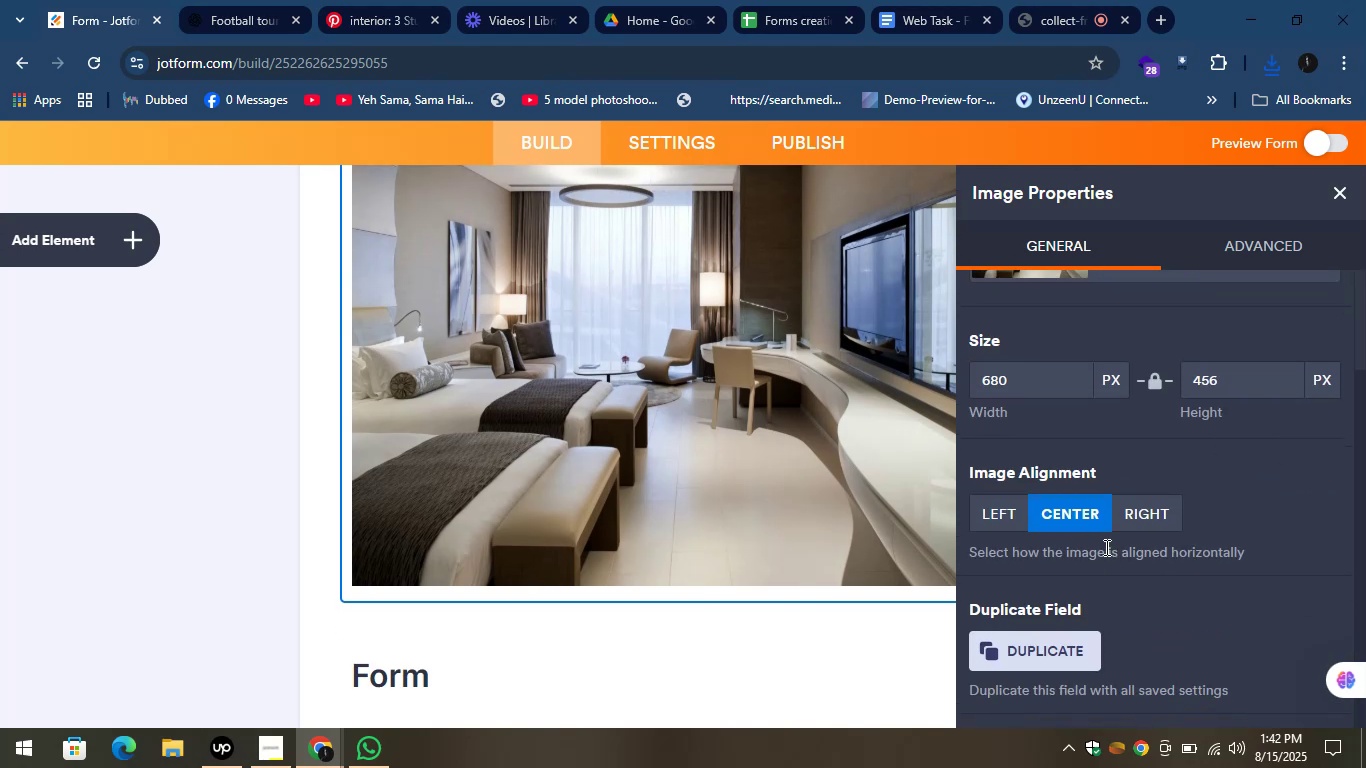 
scroll: coordinate [702, 498], scroll_direction: up, amount: 15.0
 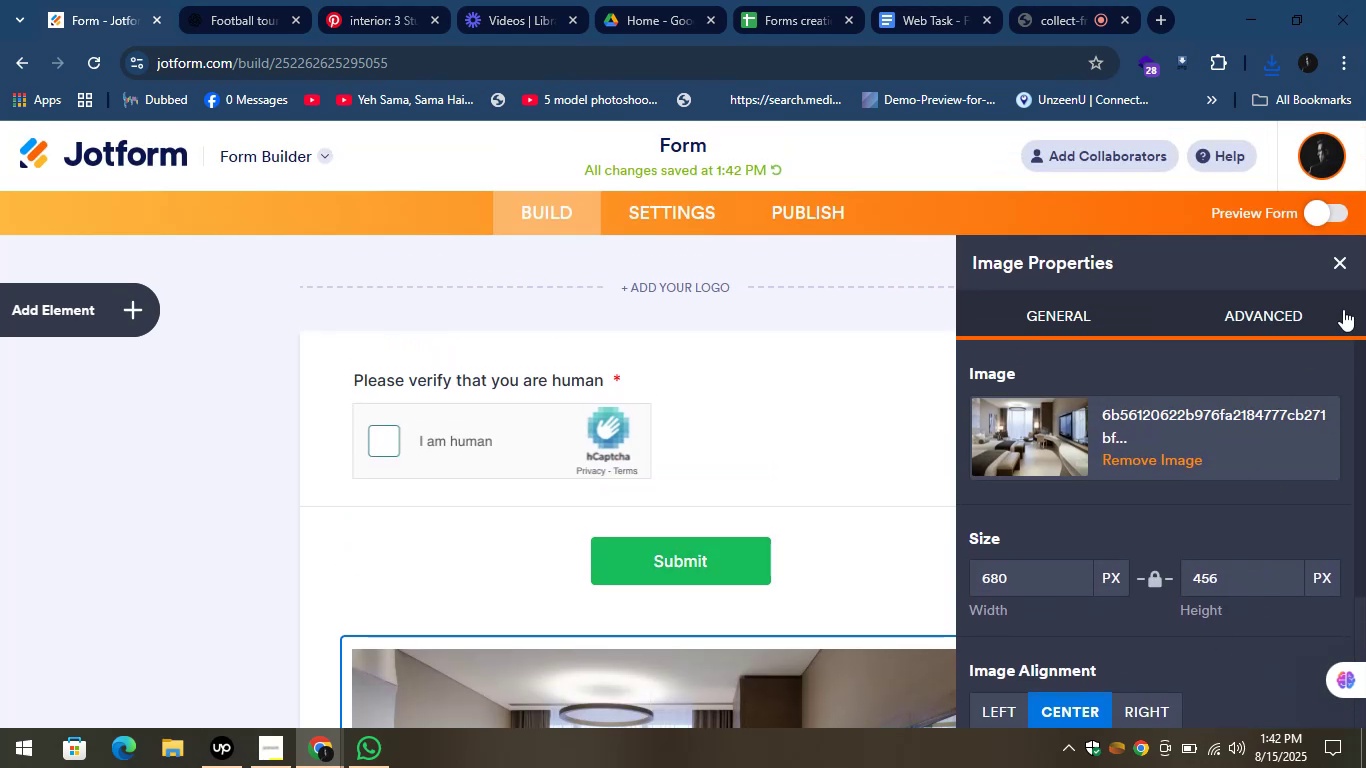 
left_click([1338, 259])
 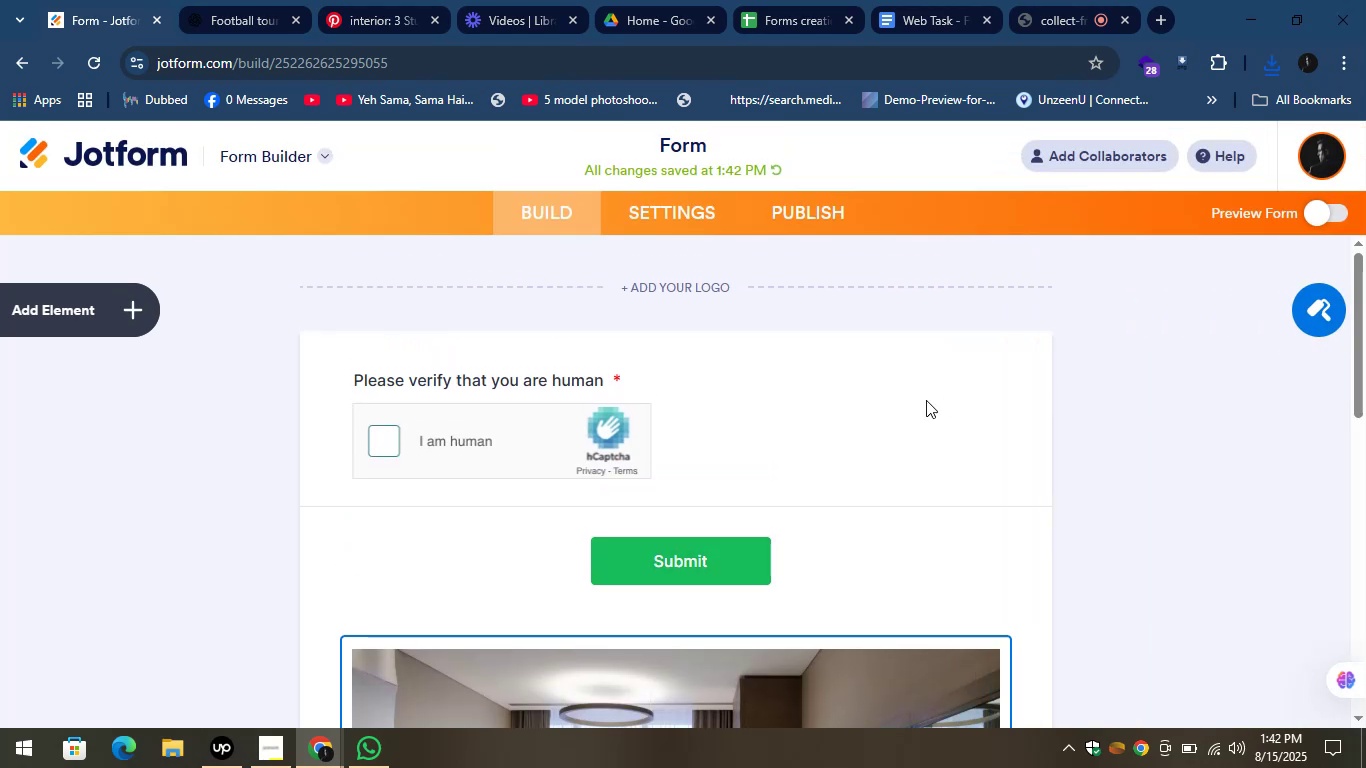 
scroll: coordinate [937, 464], scroll_direction: down, amount: 1.0
 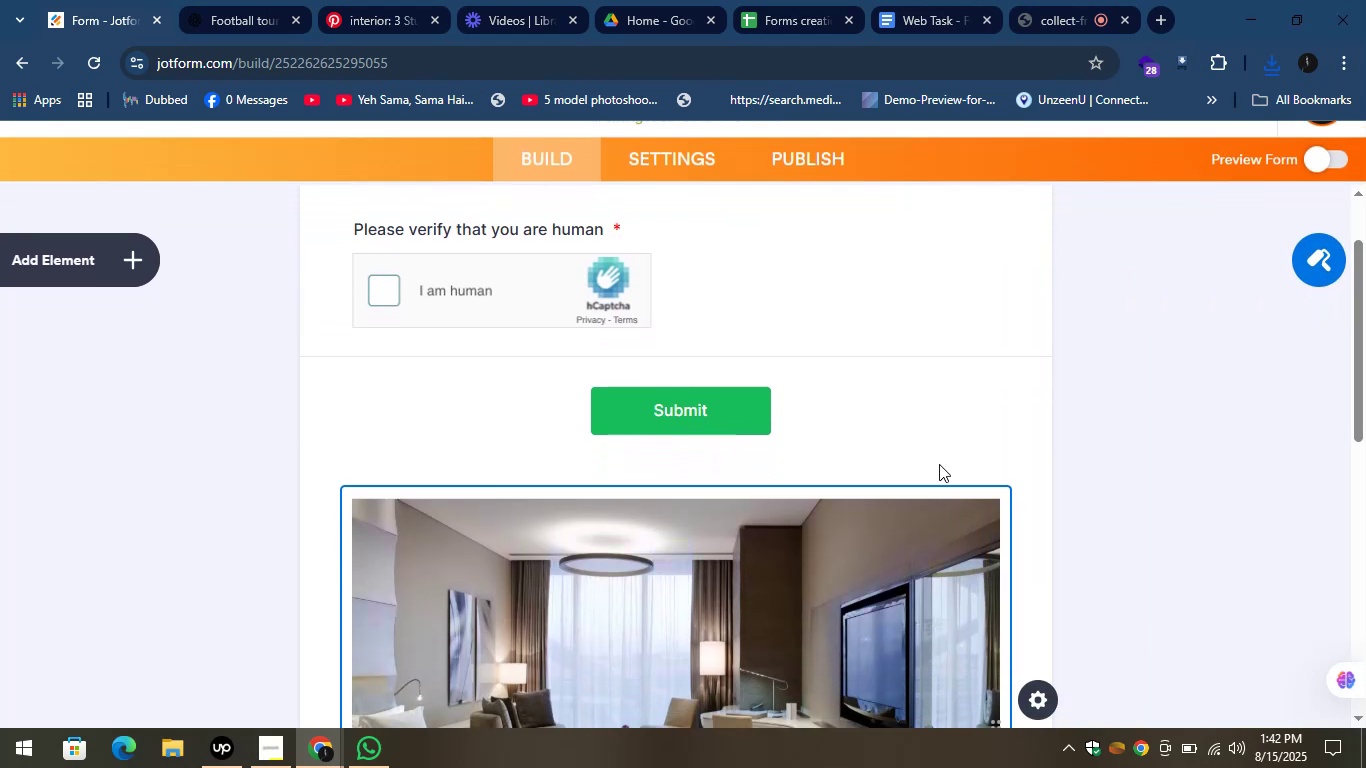 
scroll: coordinate [939, 464], scroll_direction: up, amount: 3.0
 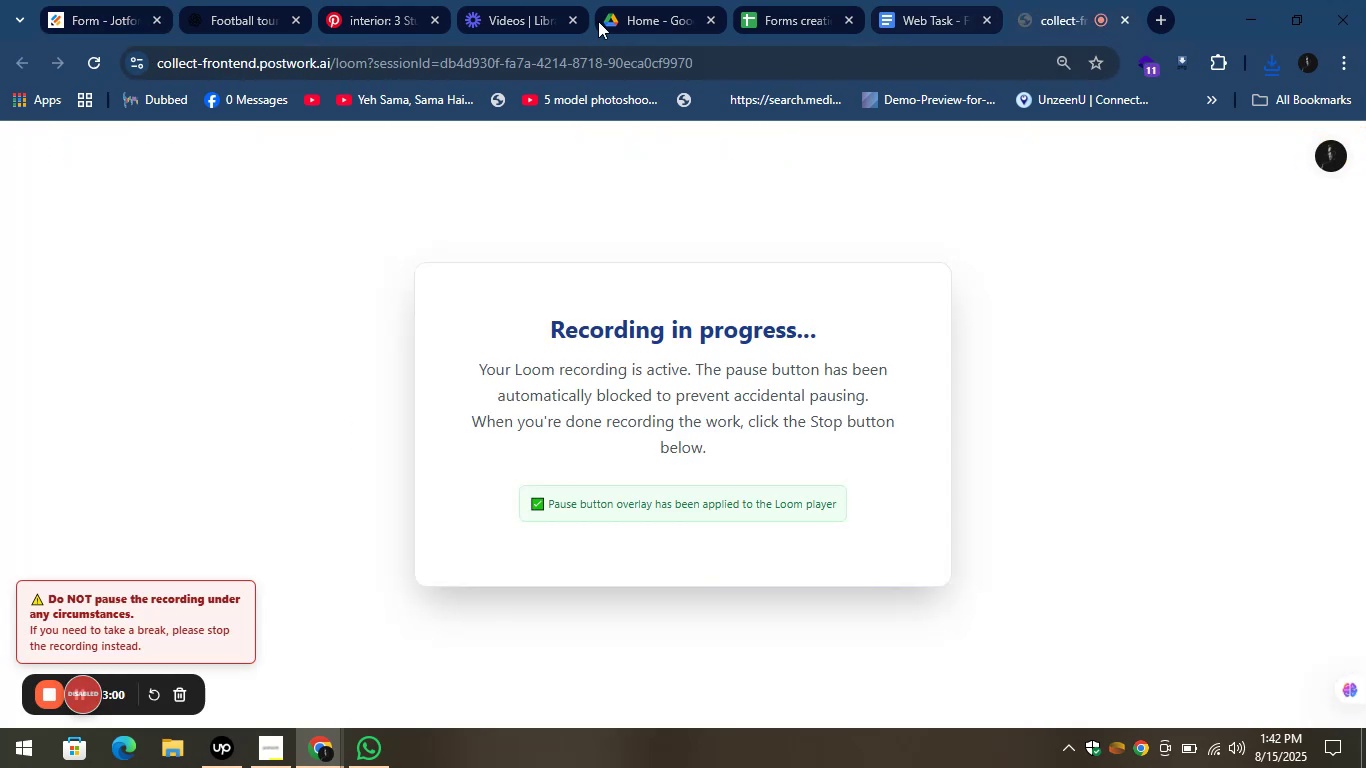 
left_click([379, 0])
 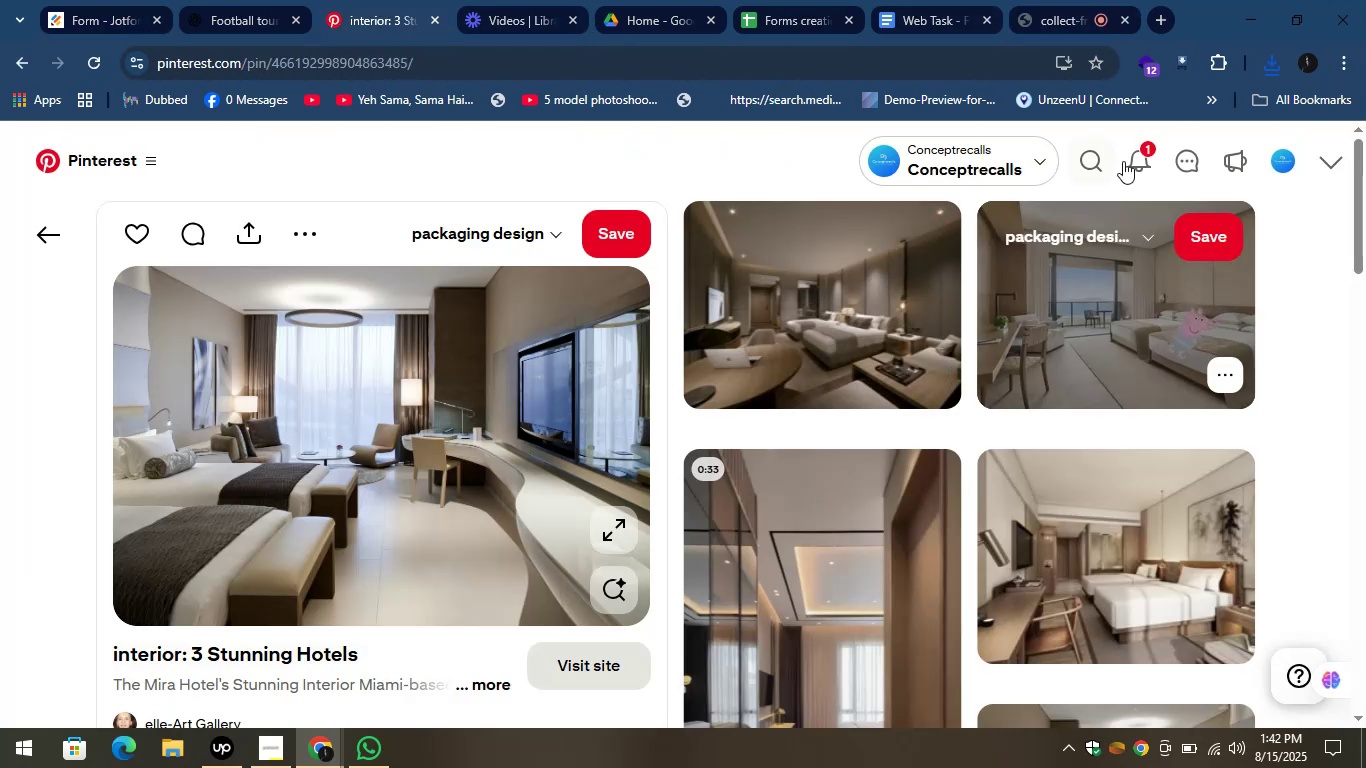 
left_click([1094, 166])
 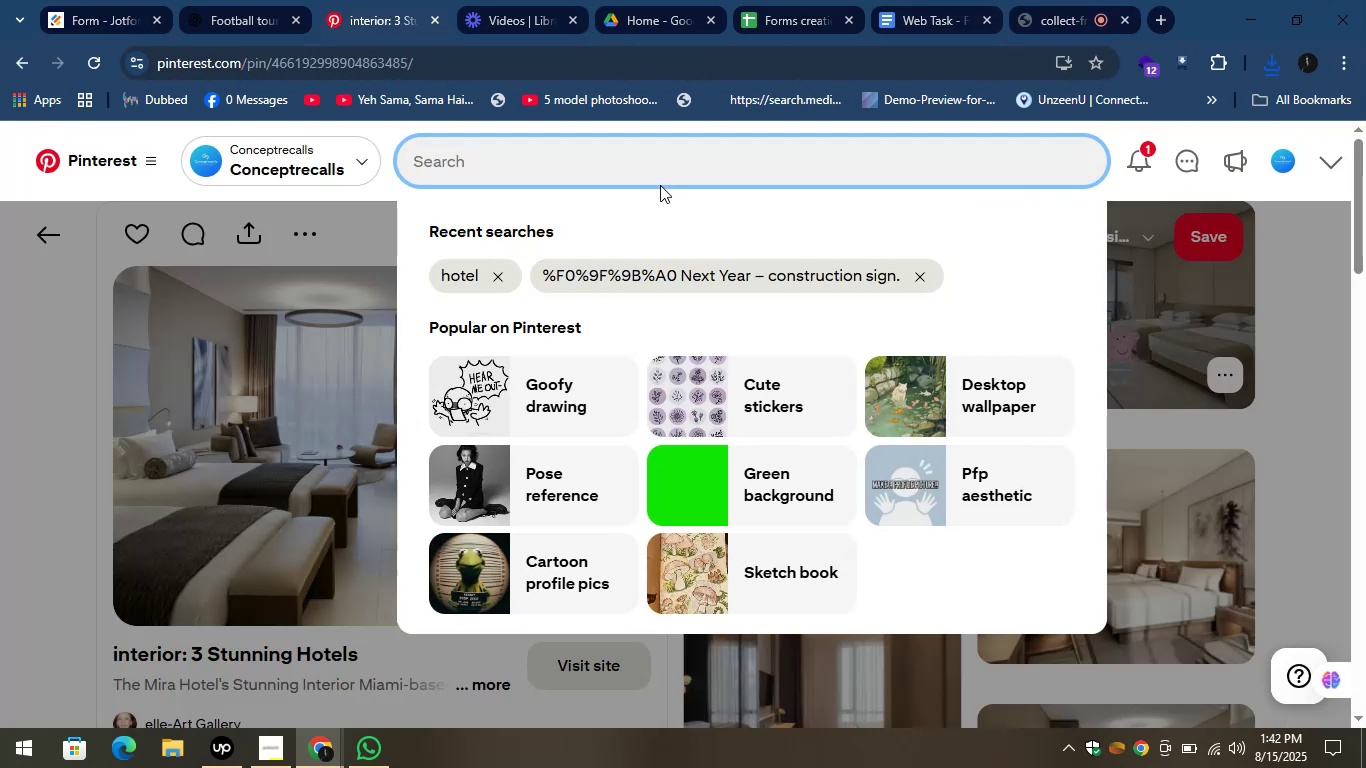 
type(hotle logo)
 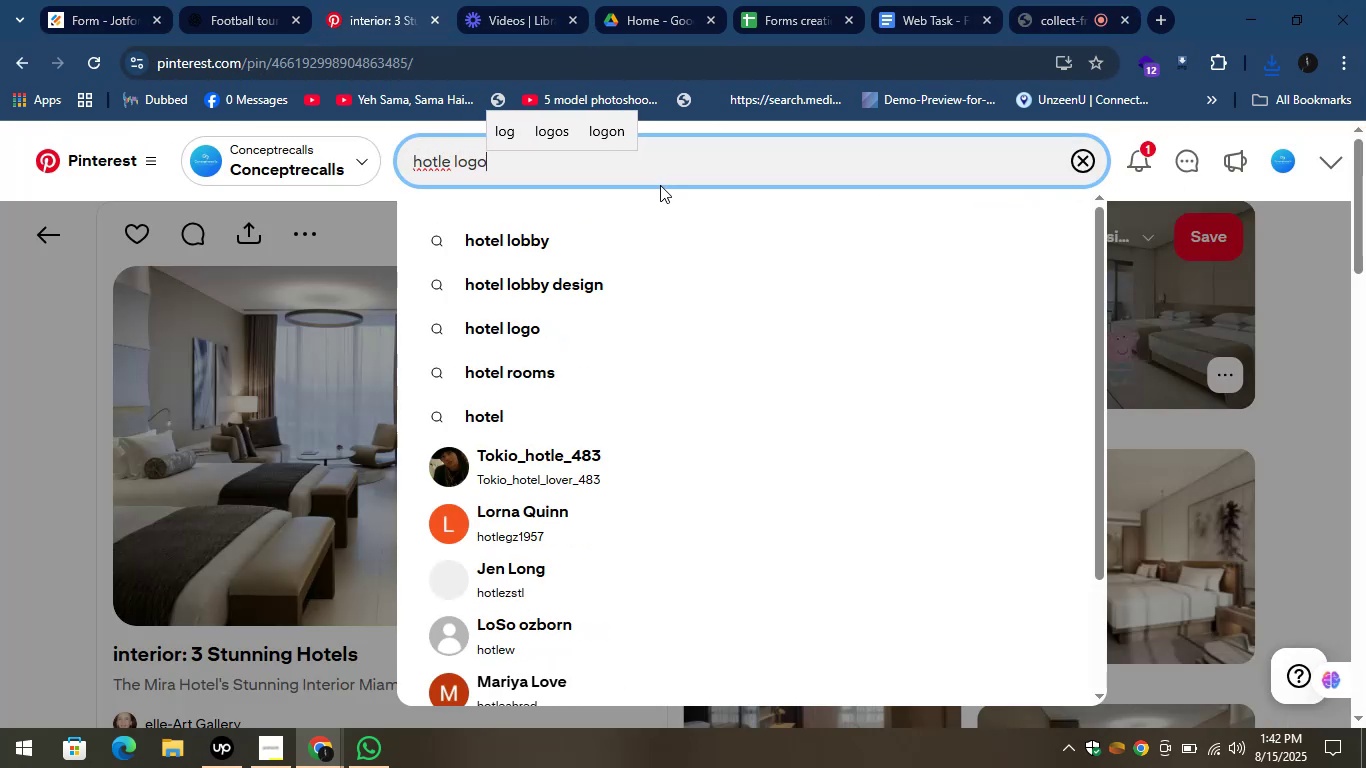 
key(Enter)
 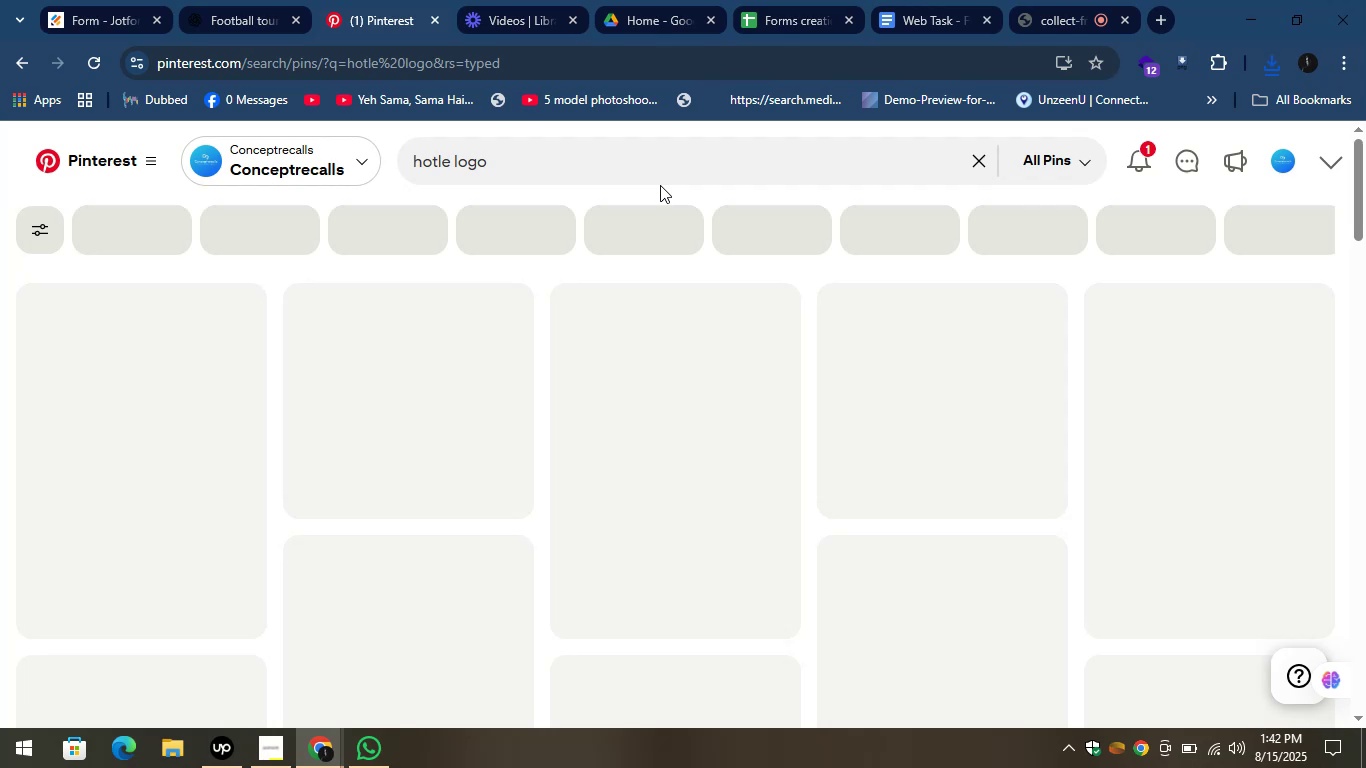 
mouse_move([628, 170])
 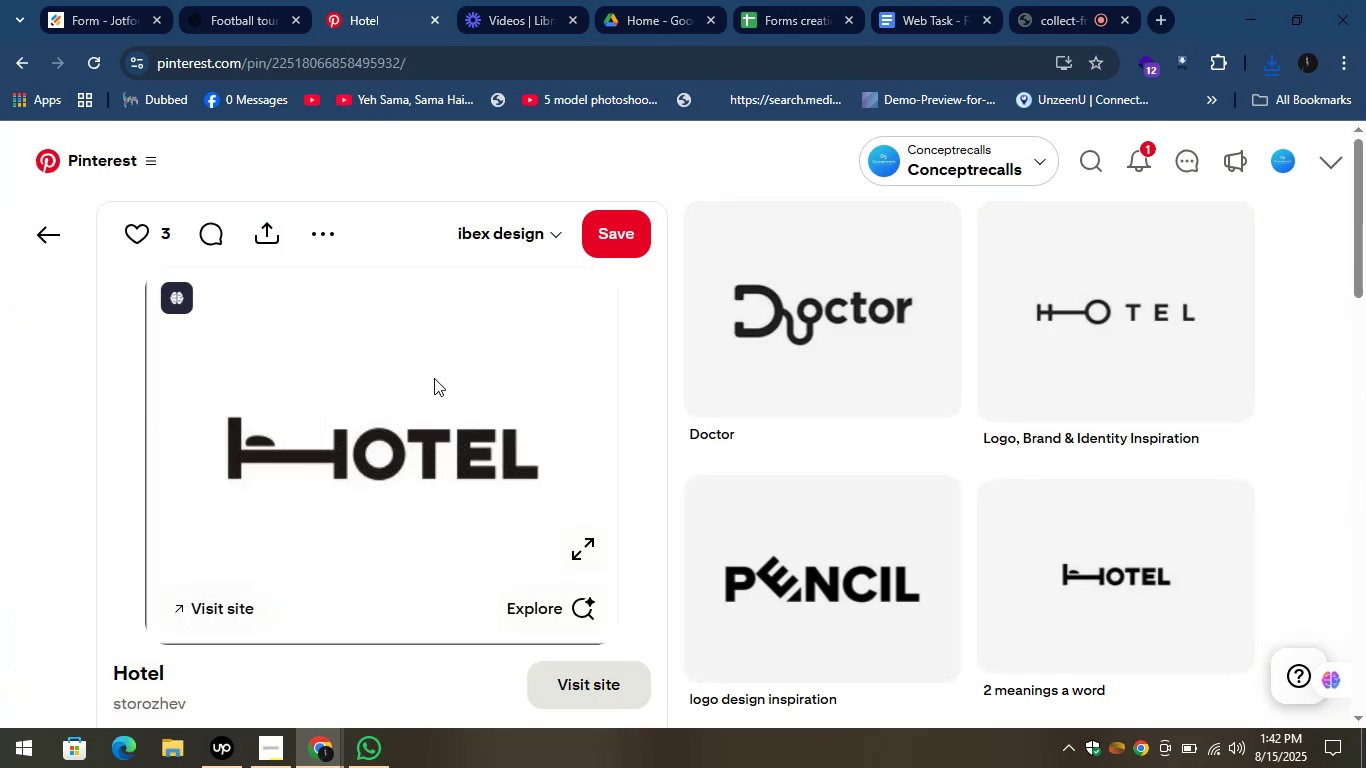 
wait(5.85)
 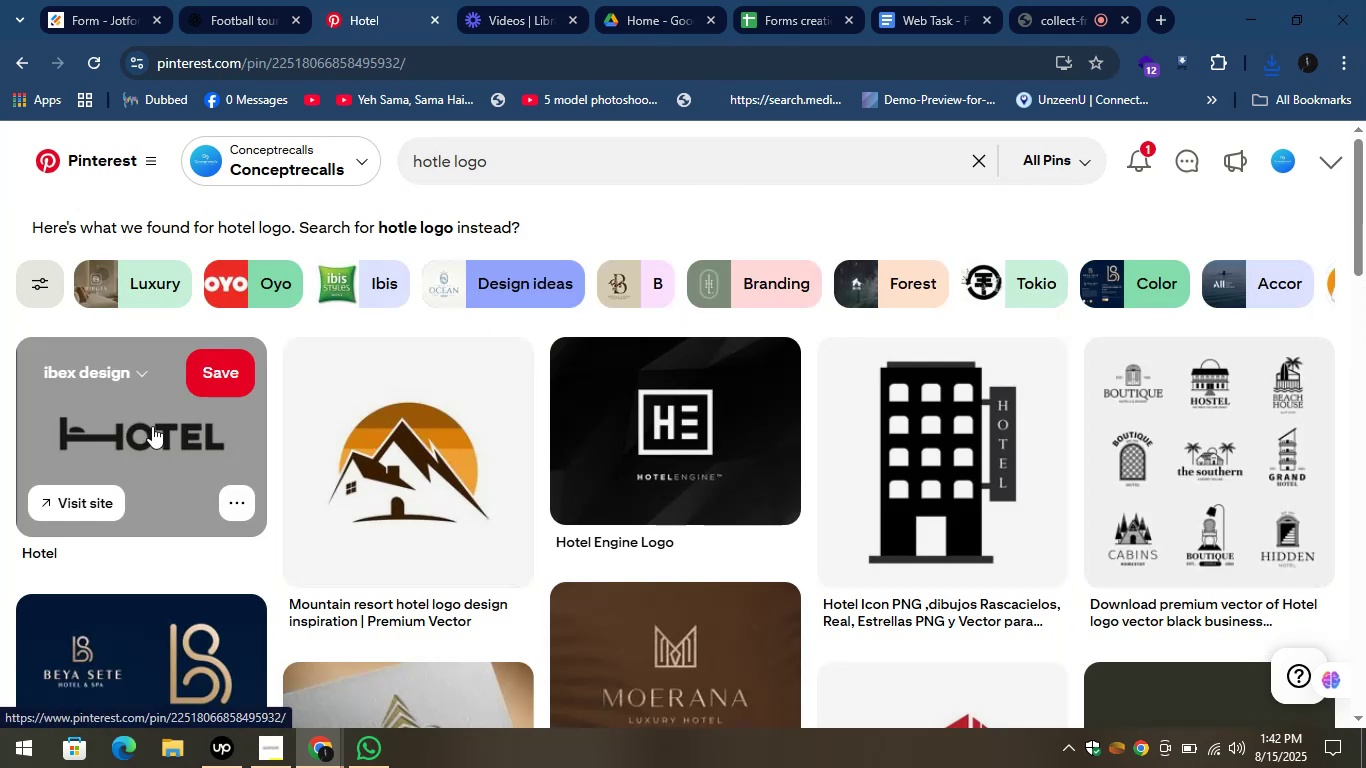 
left_click([505, 445])
 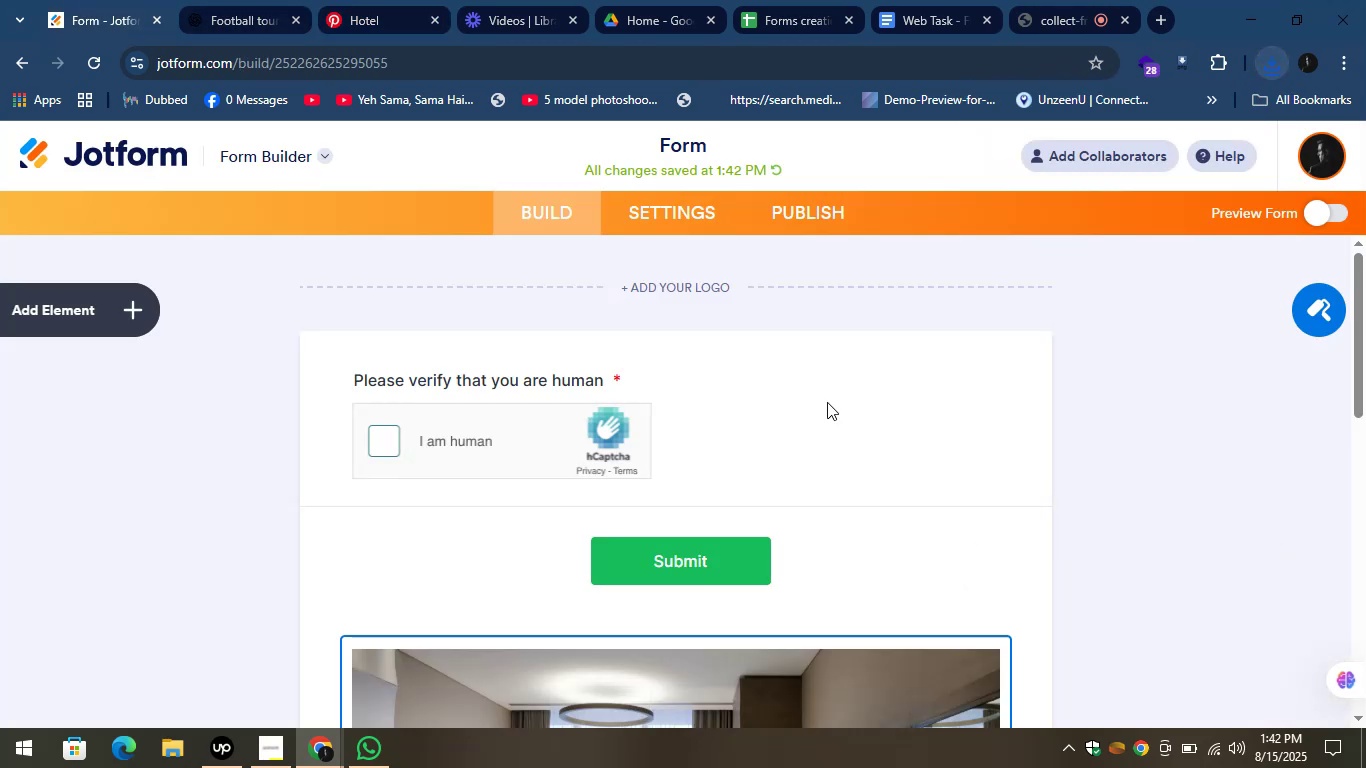 
wait(5.86)
 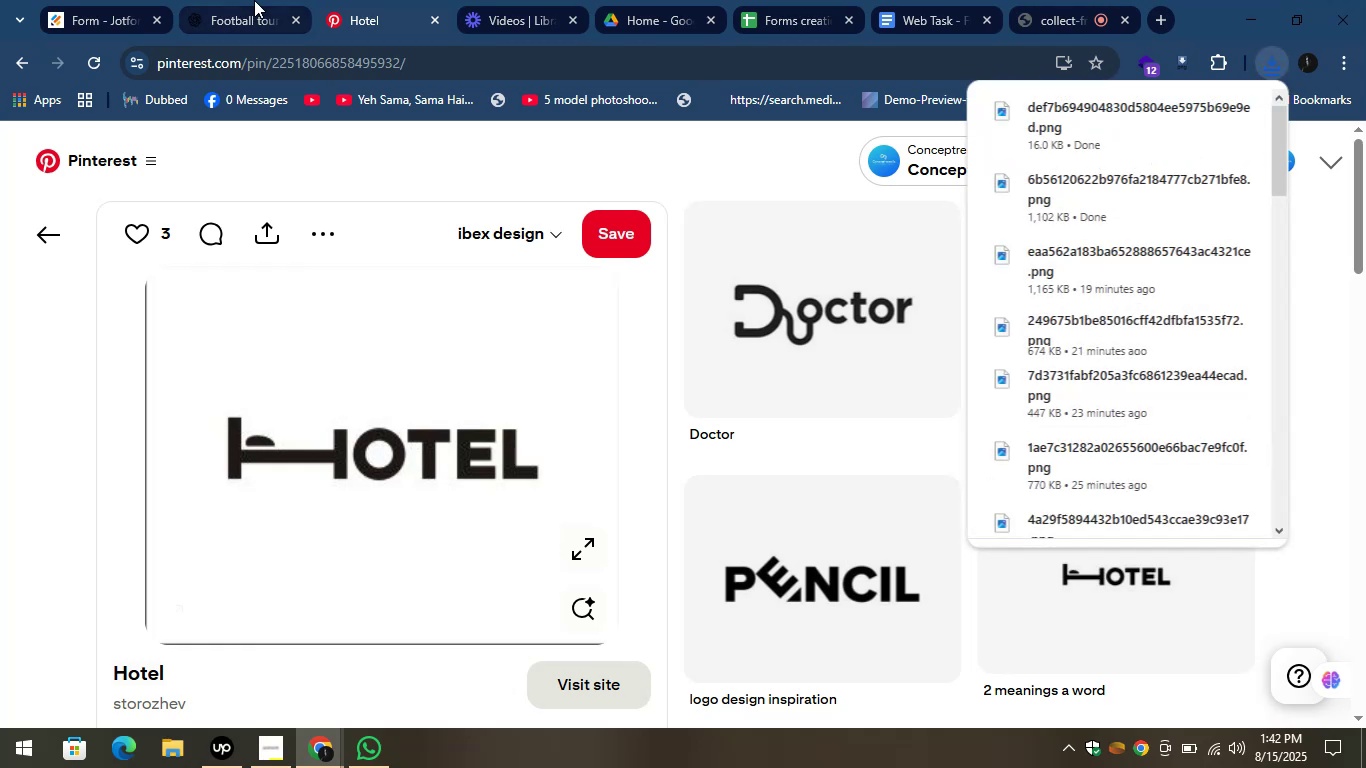 
left_click([631, 278])
 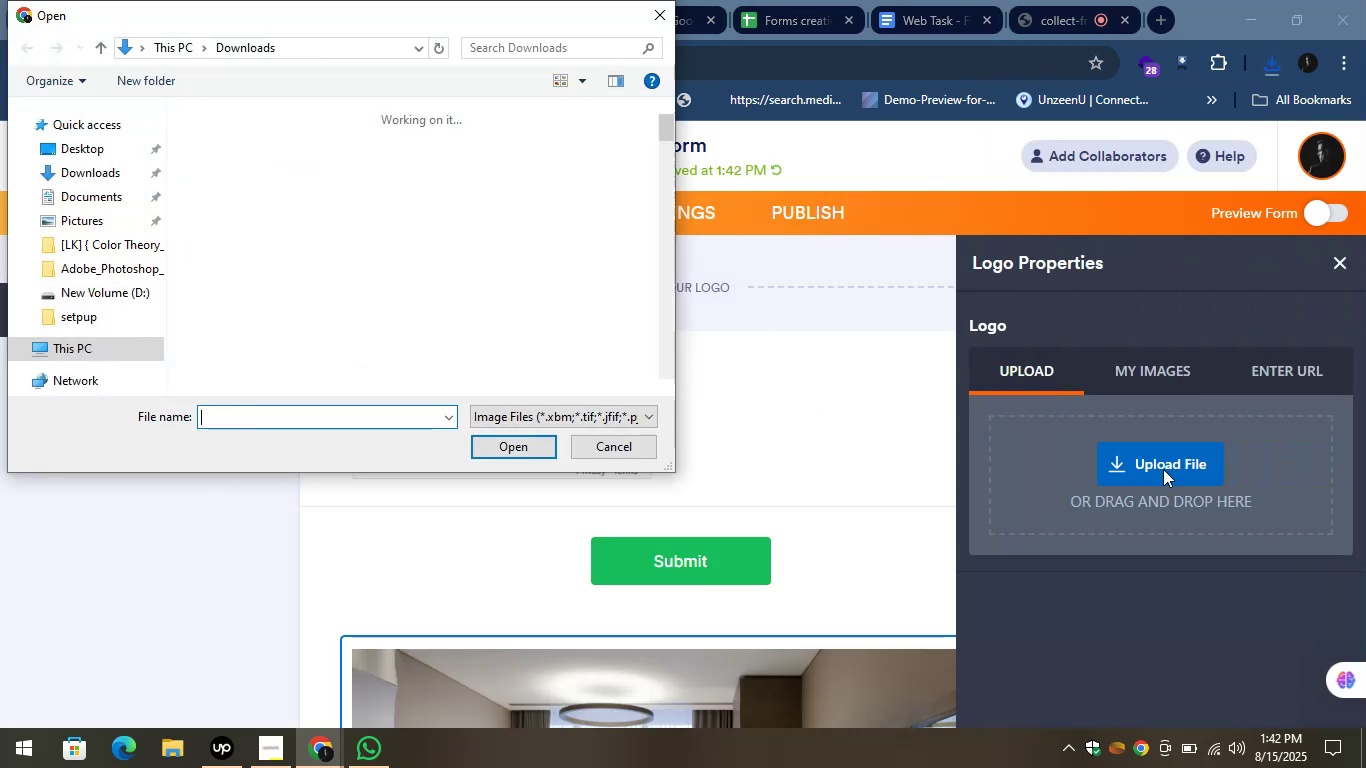 
left_click([248, 177])
 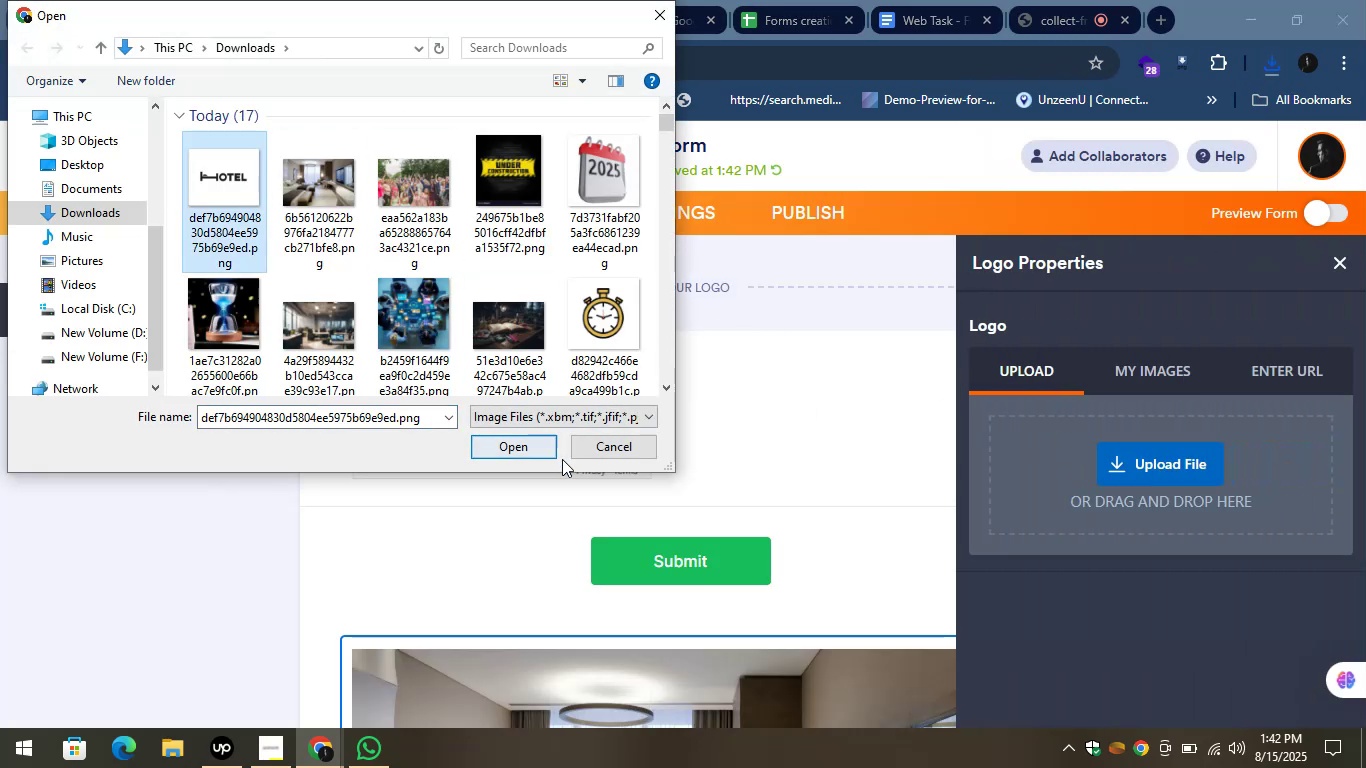 
left_click([544, 450])
 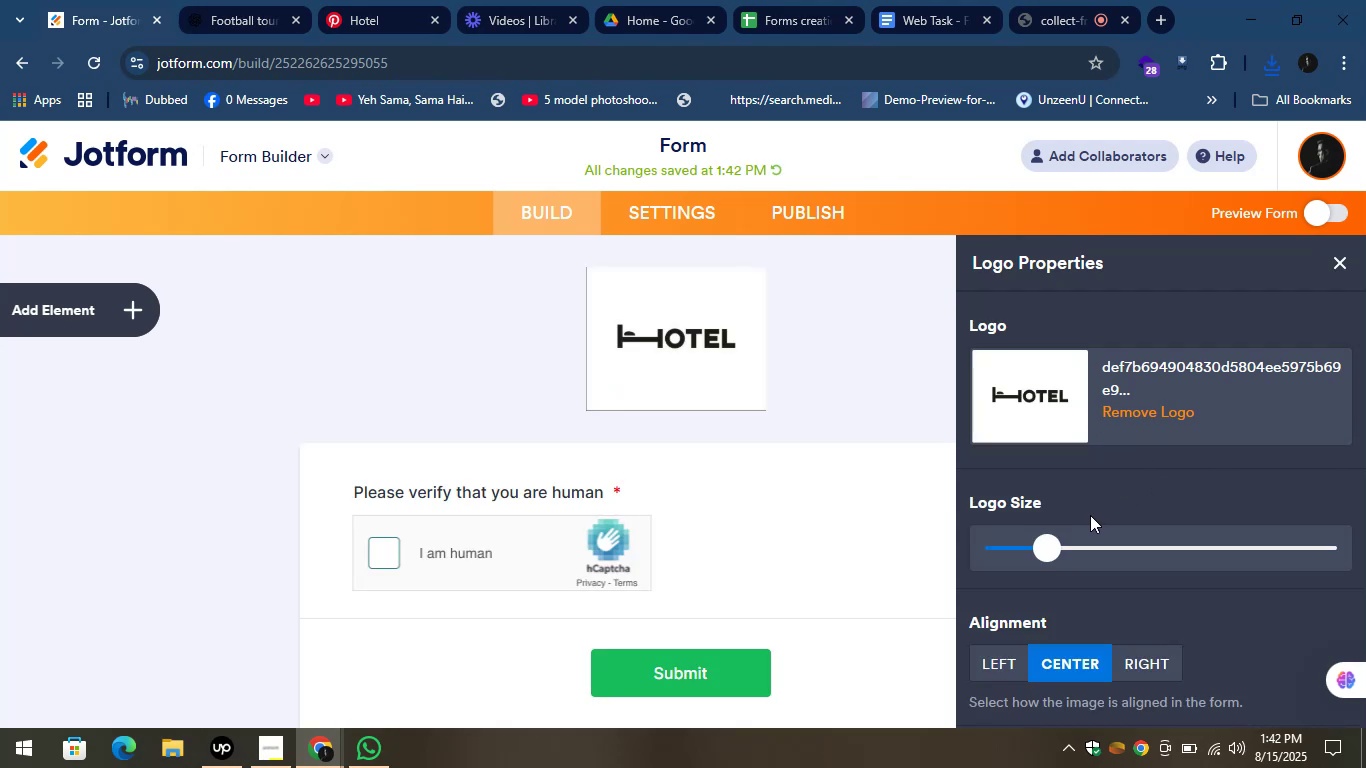 
wait(12.63)
 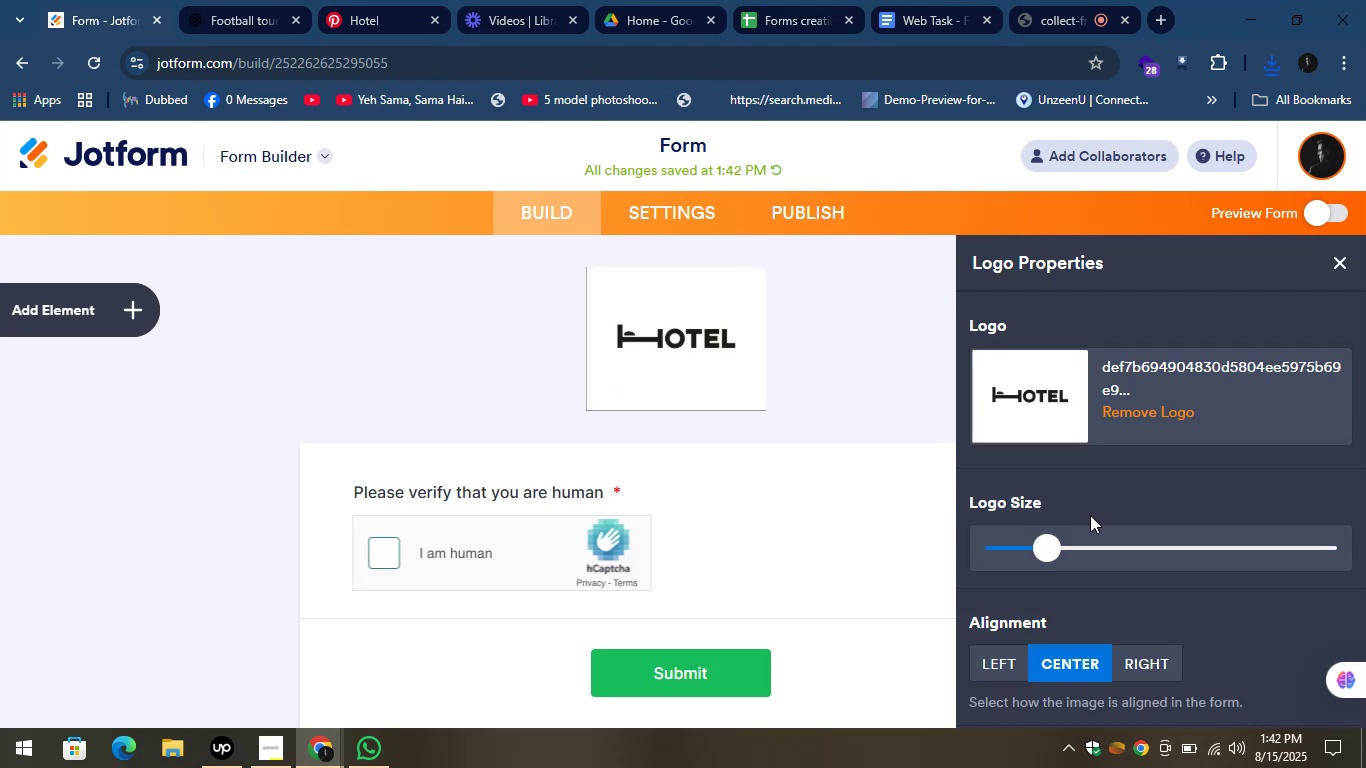 
left_click_drag(start_coordinate=[1050, 556], to_coordinate=[1052, 550])
 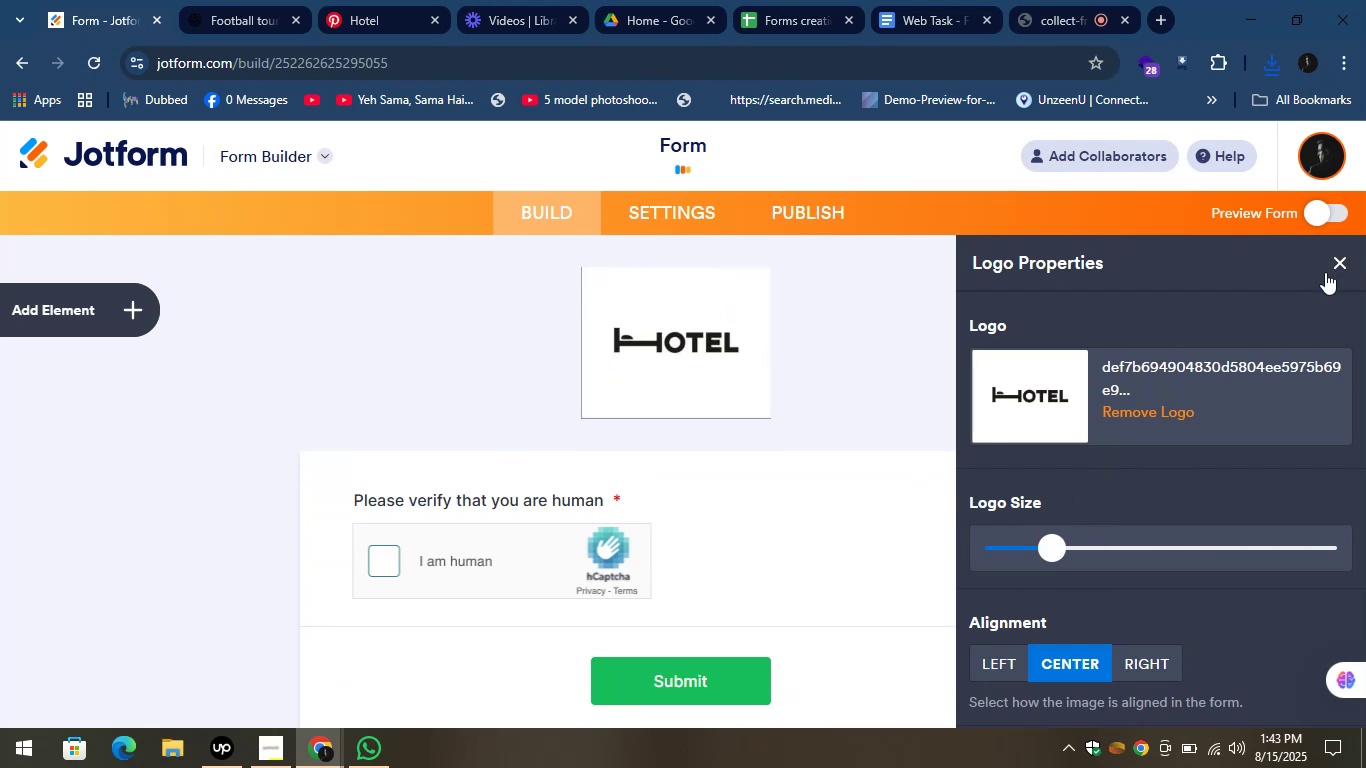 
left_click([1337, 266])
 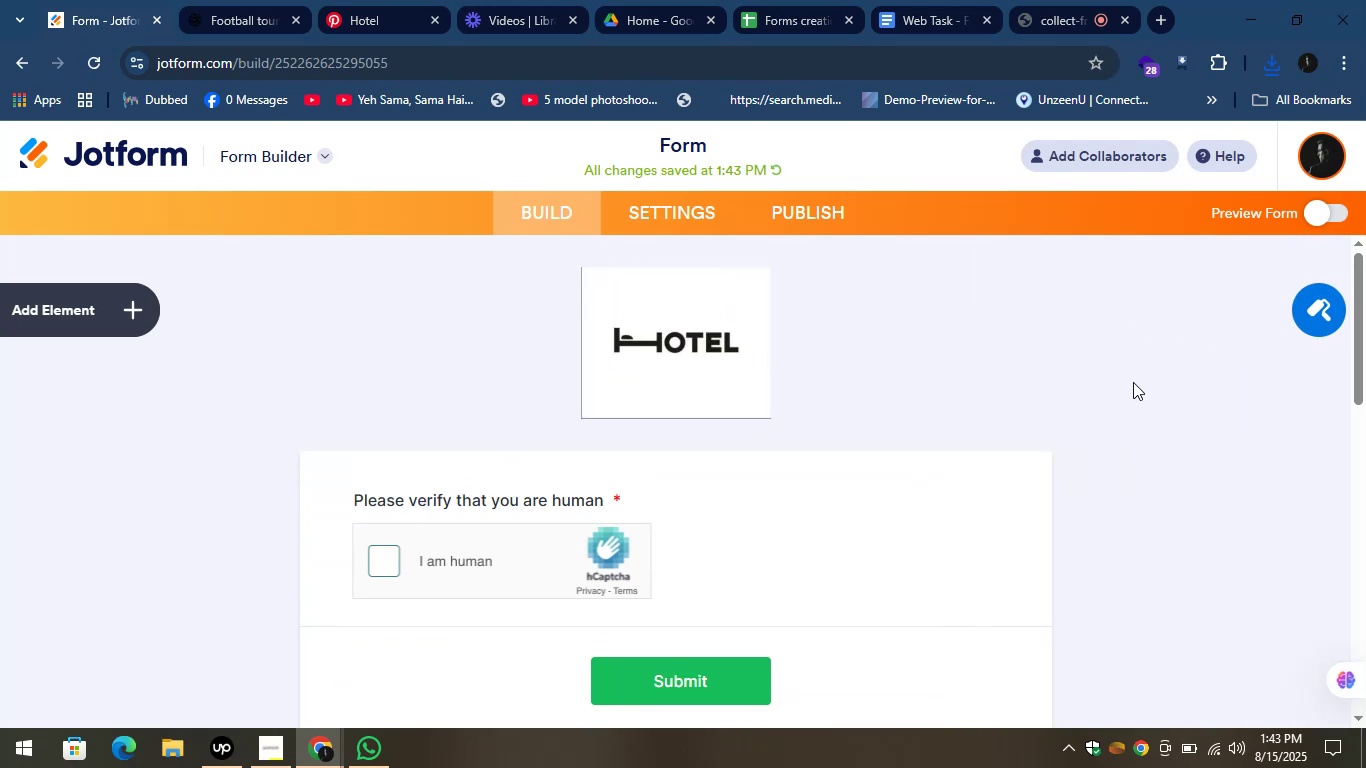 
scroll: coordinate [958, 443], scroll_direction: down, amount: 4.0
 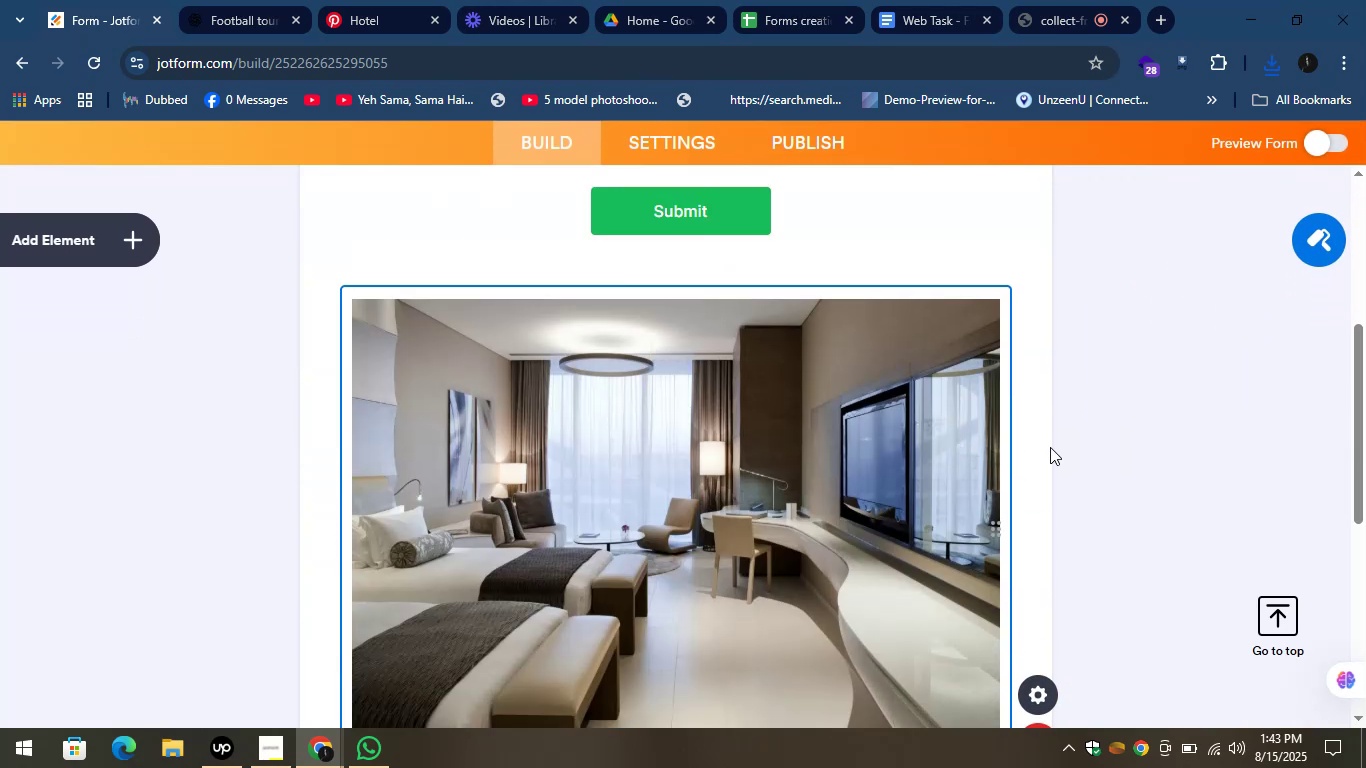 
left_click([1061, 441])
 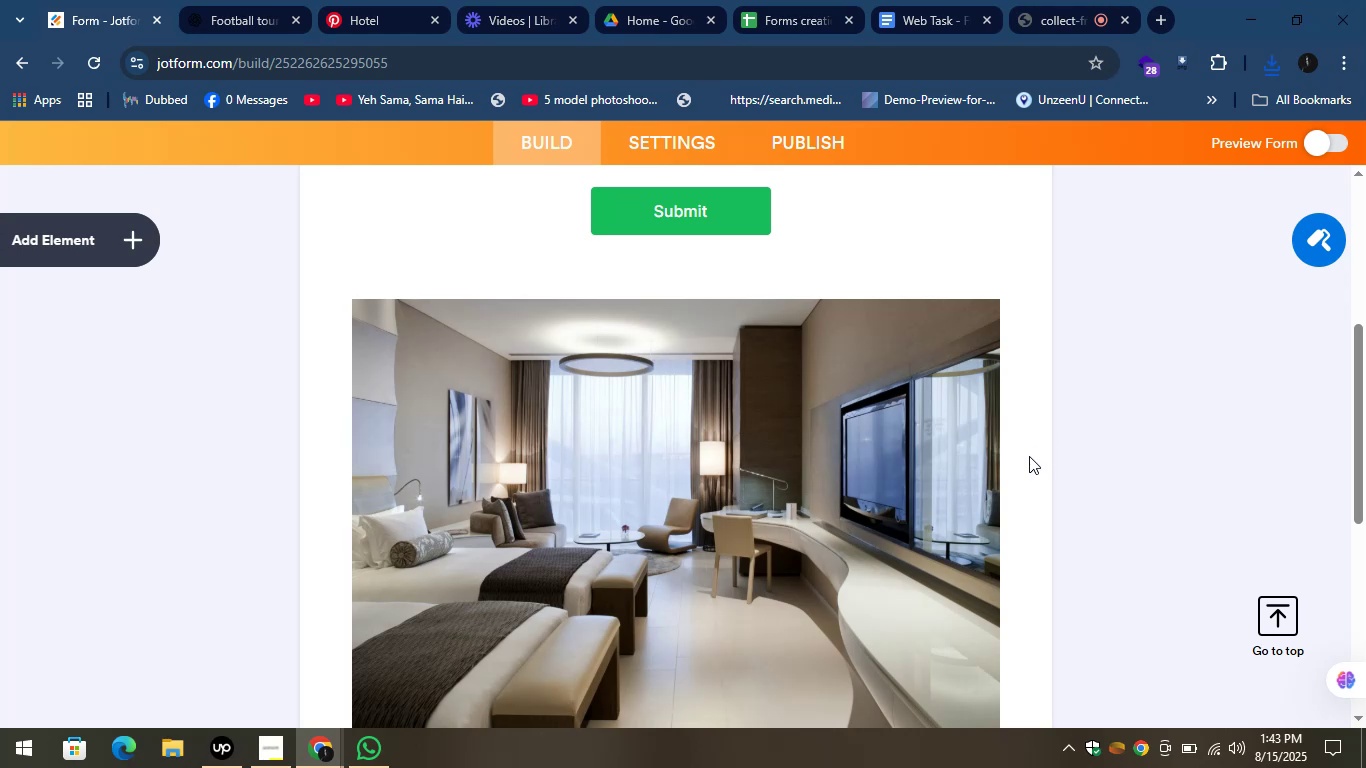 
wait(13.63)
 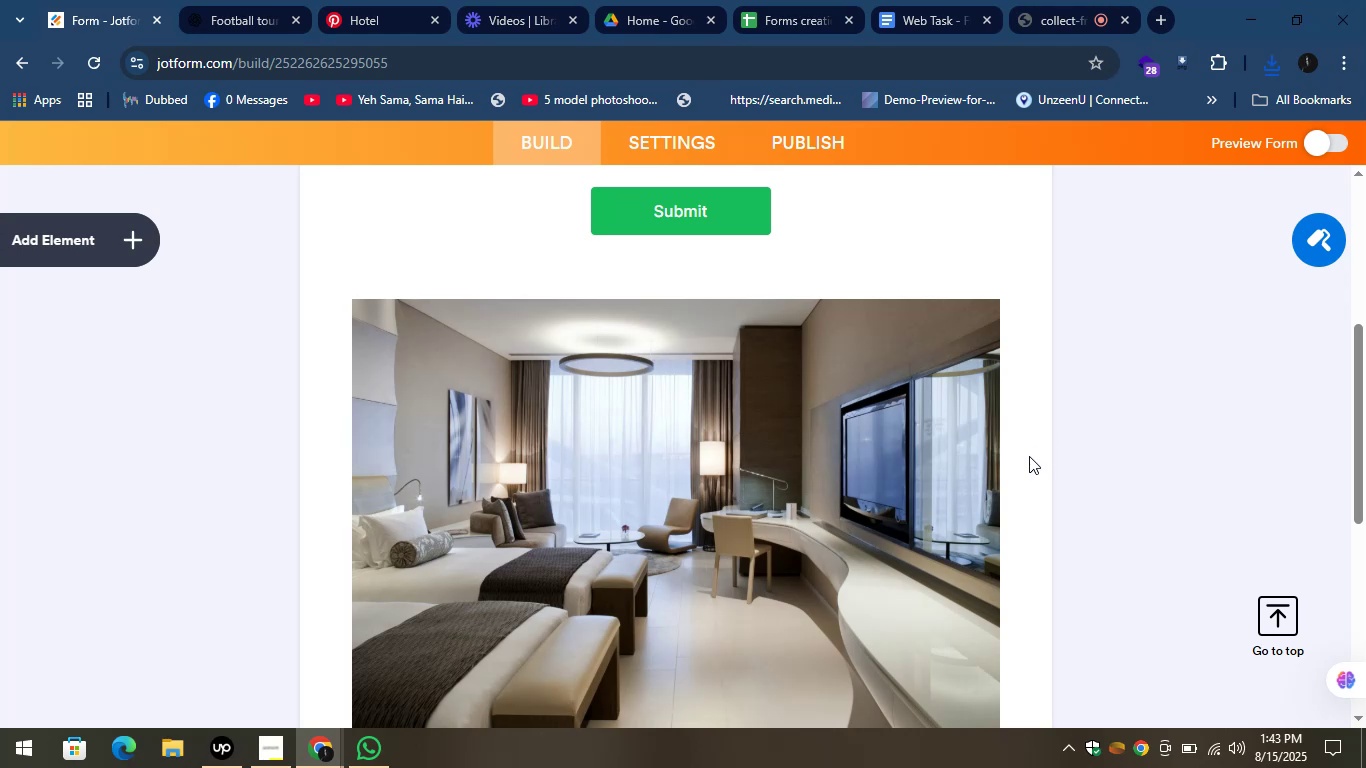 
scroll: coordinate [1115, 364], scroll_direction: down, amount: 7.0
 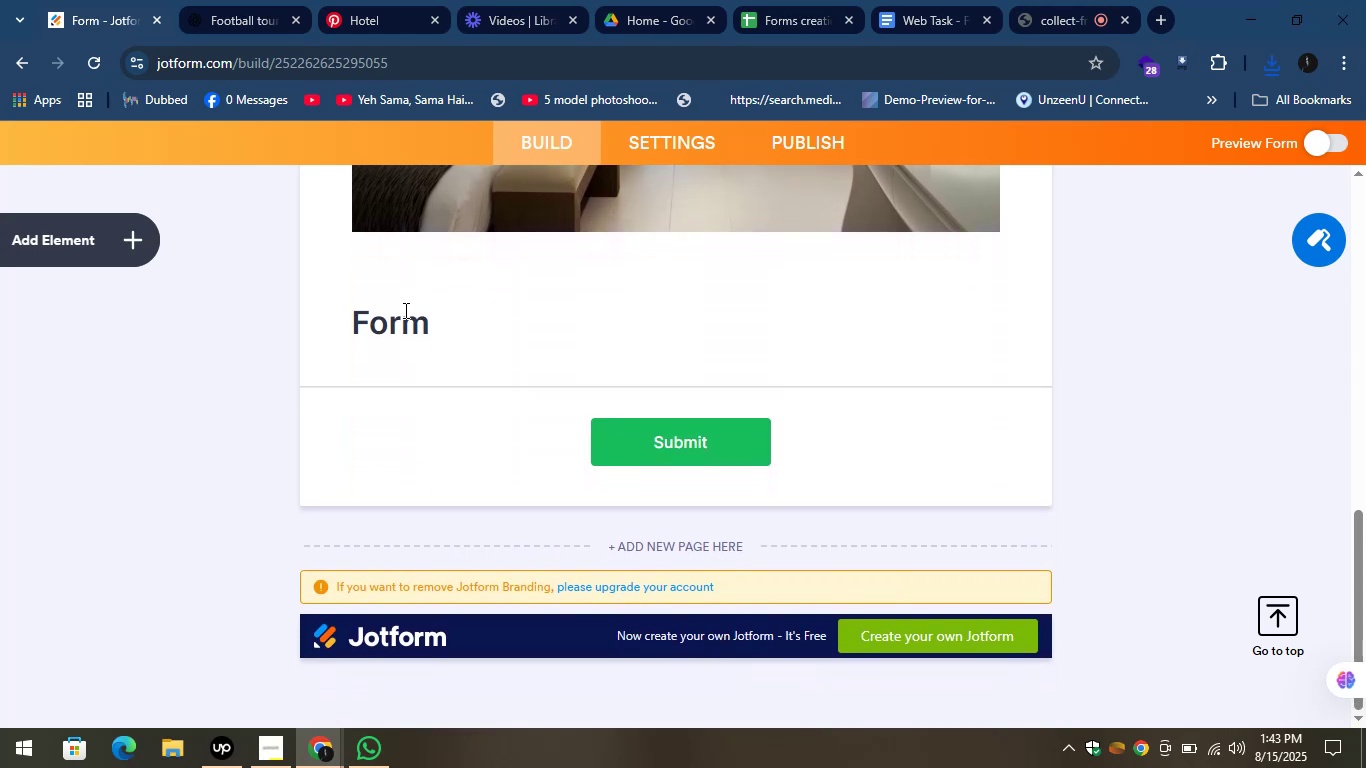 
left_click([424, 333])
 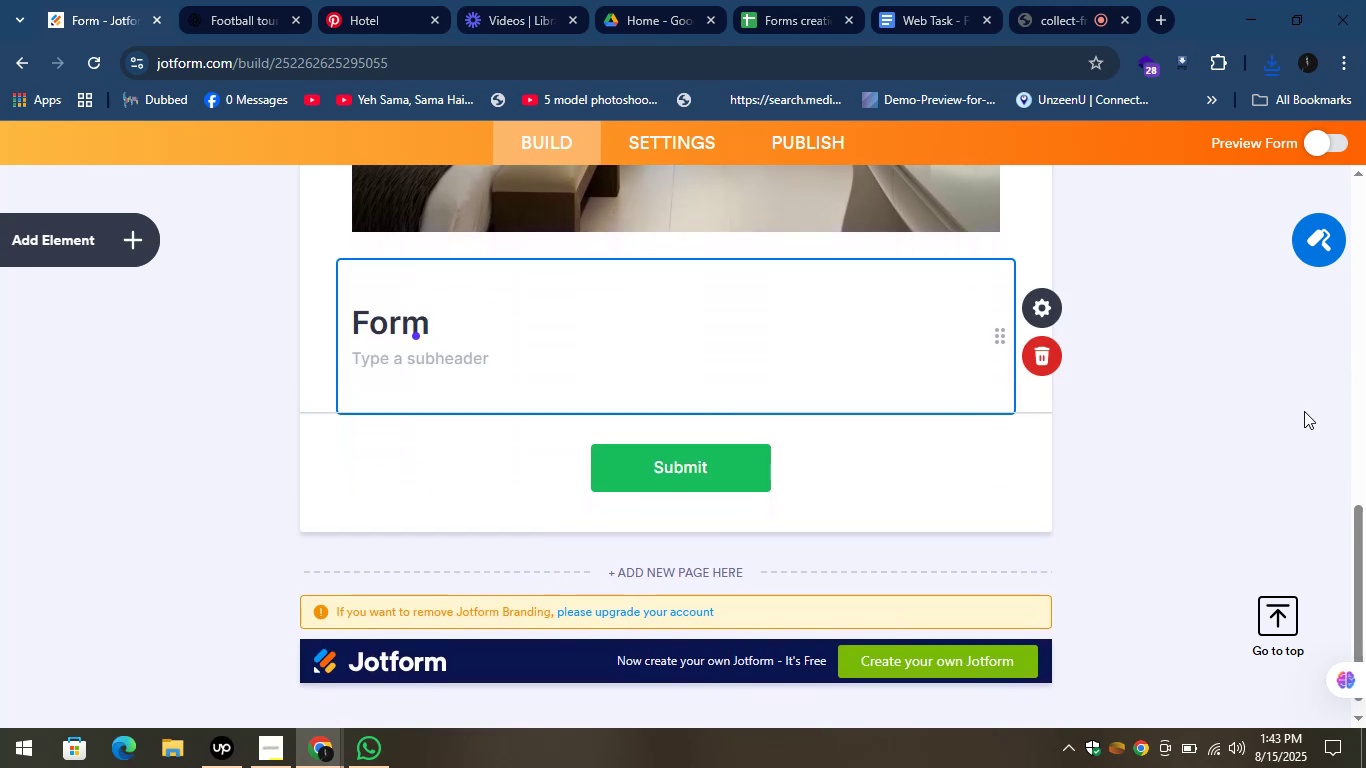 
scroll: coordinate [1287, 422], scroll_direction: up, amount: 2.0
 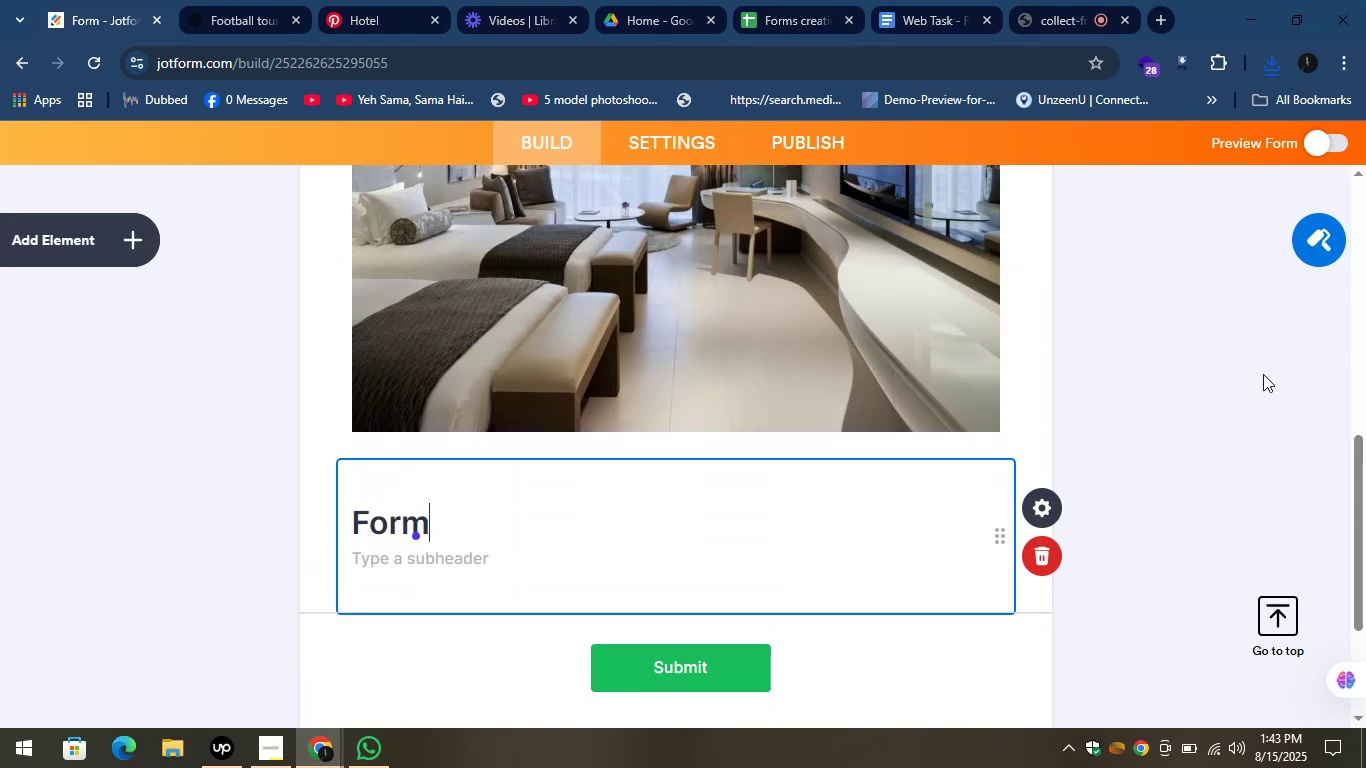 
left_click_drag(start_coordinate=[1204, 380], to_coordinate=[1201, 385])
 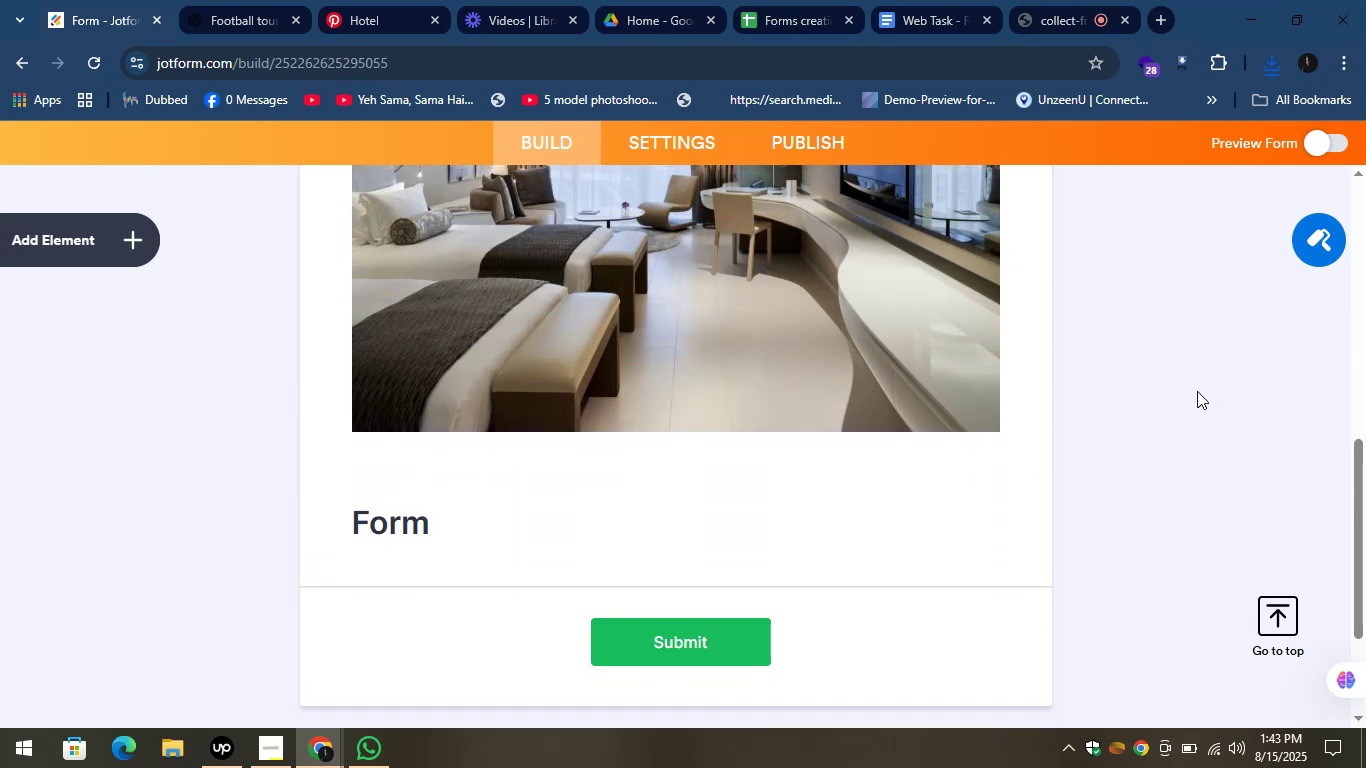 
scroll: coordinate [1211, 392], scroll_direction: up, amount: 5.0
 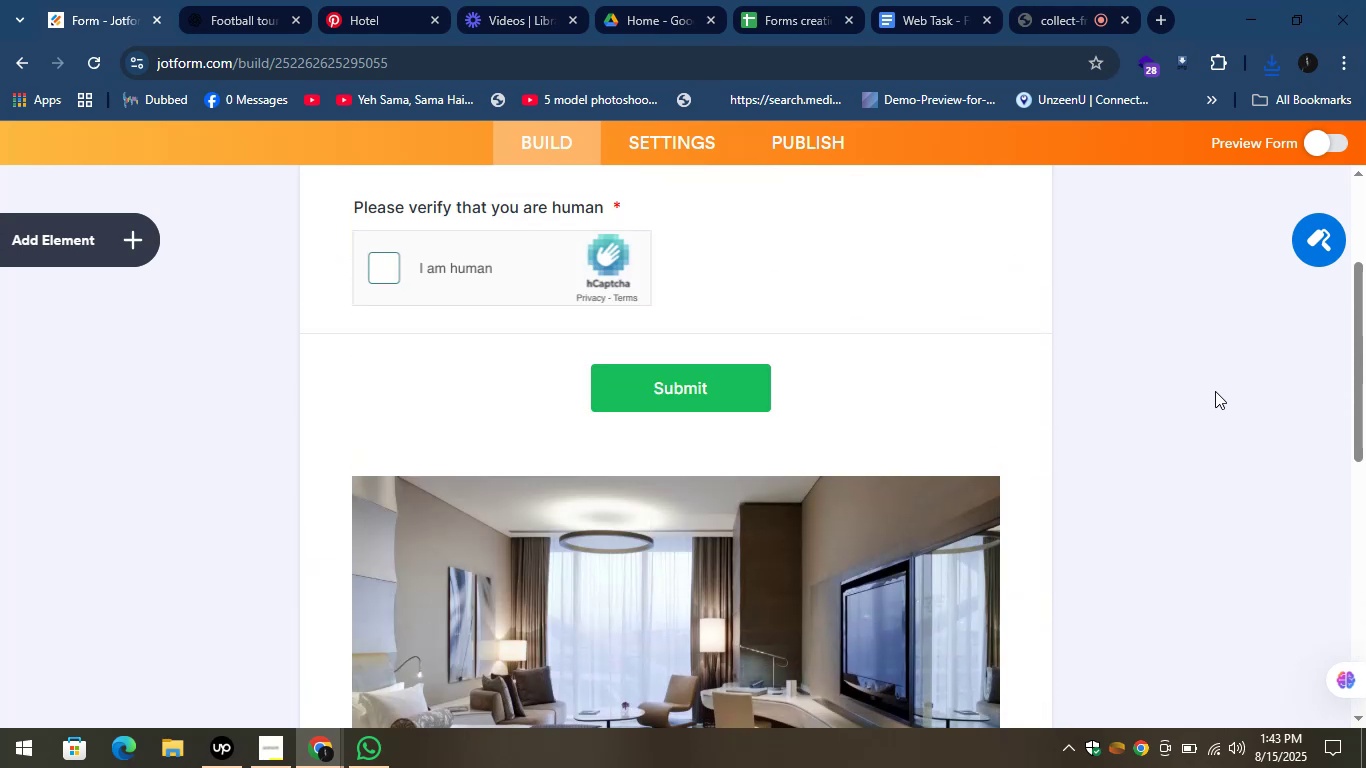 
scroll: coordinate [1215, 391], scroll_direction: down, amount: 6.0
 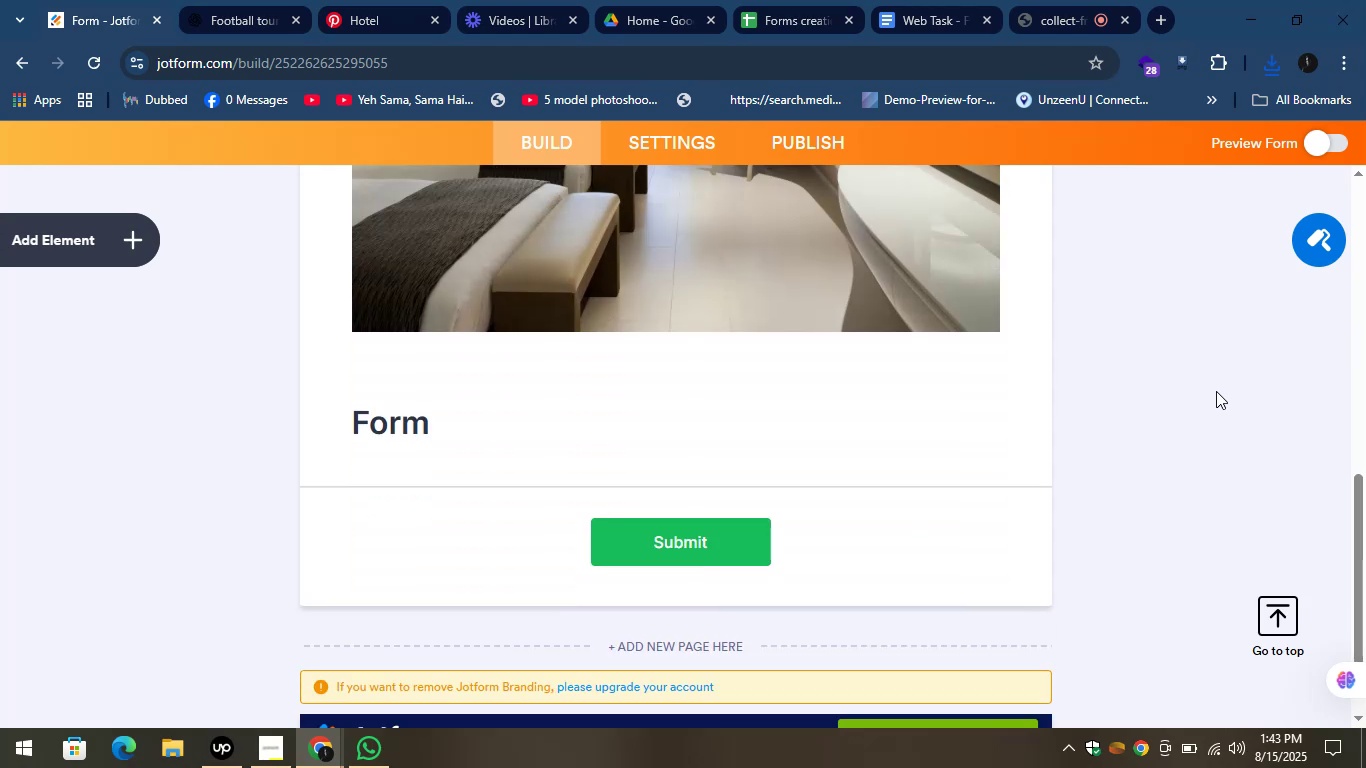 
scroll: coordinate [1216, 391], scroll_direction: up, amount: 3.0
 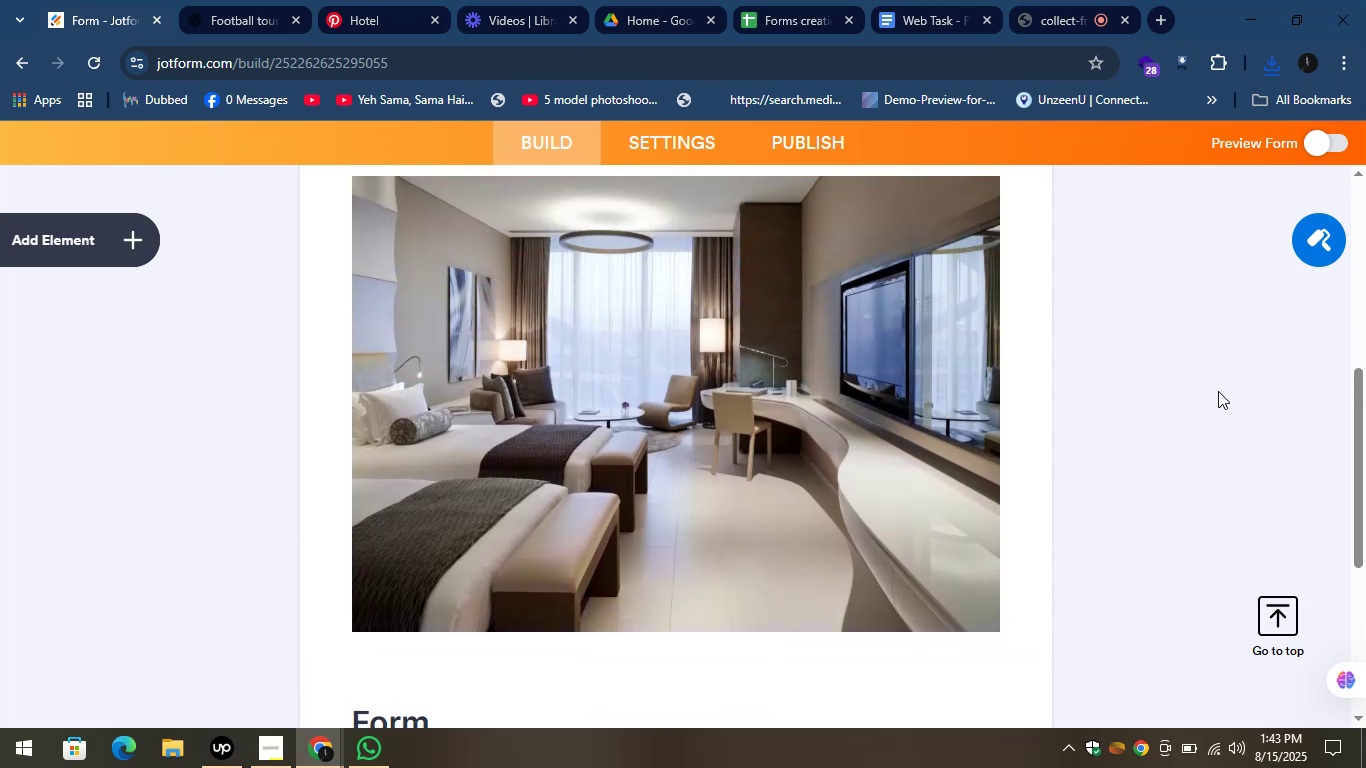 
scroll: coordinate [1224, 387], scroll_direction: down, amount: 4.0
 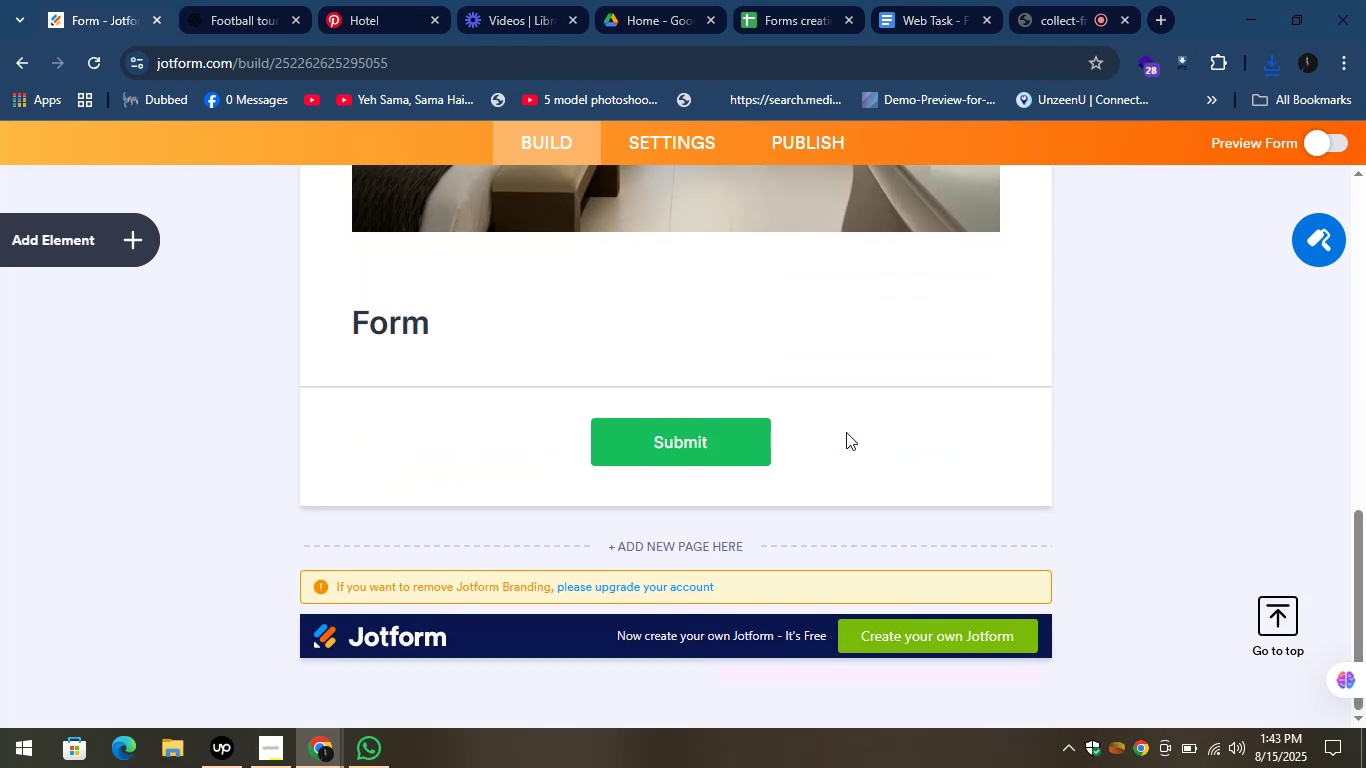 
left_click([845, 430])
 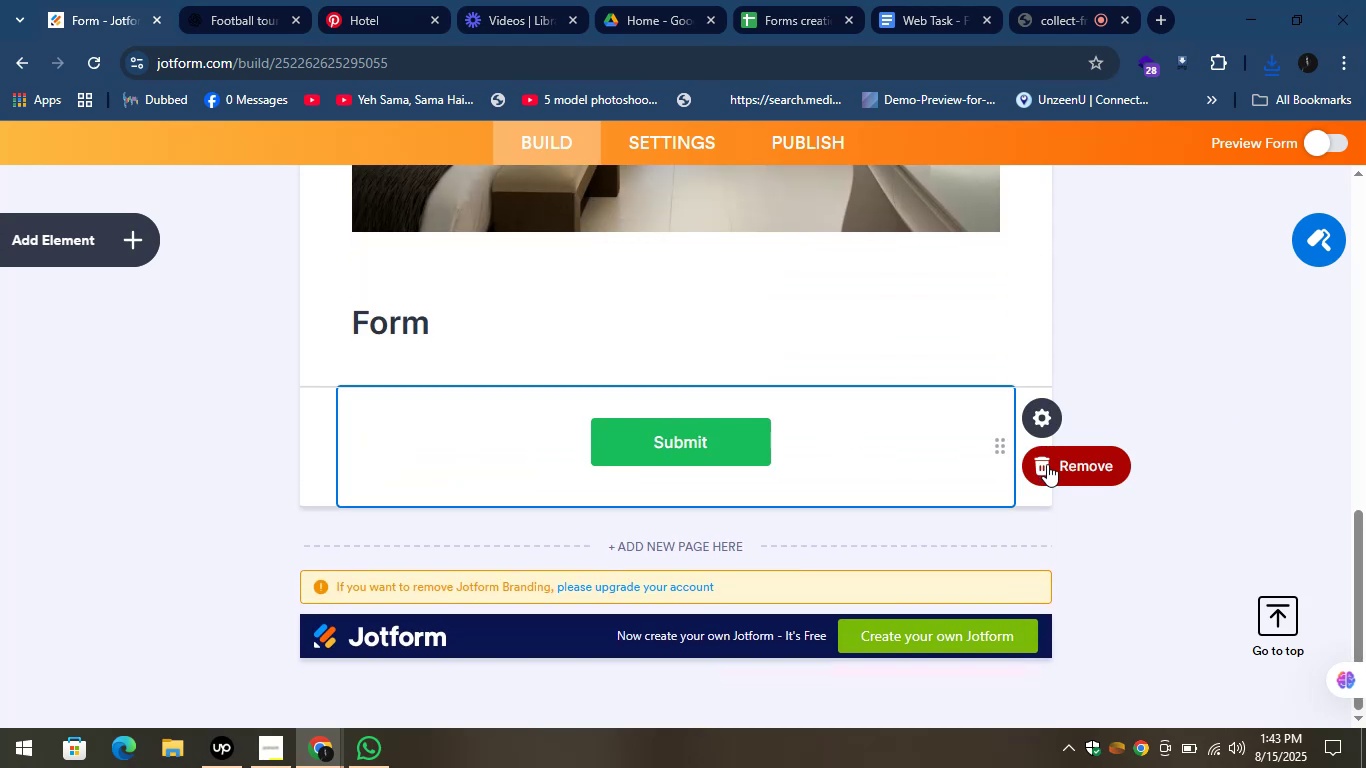 
left_click([385, 314])
 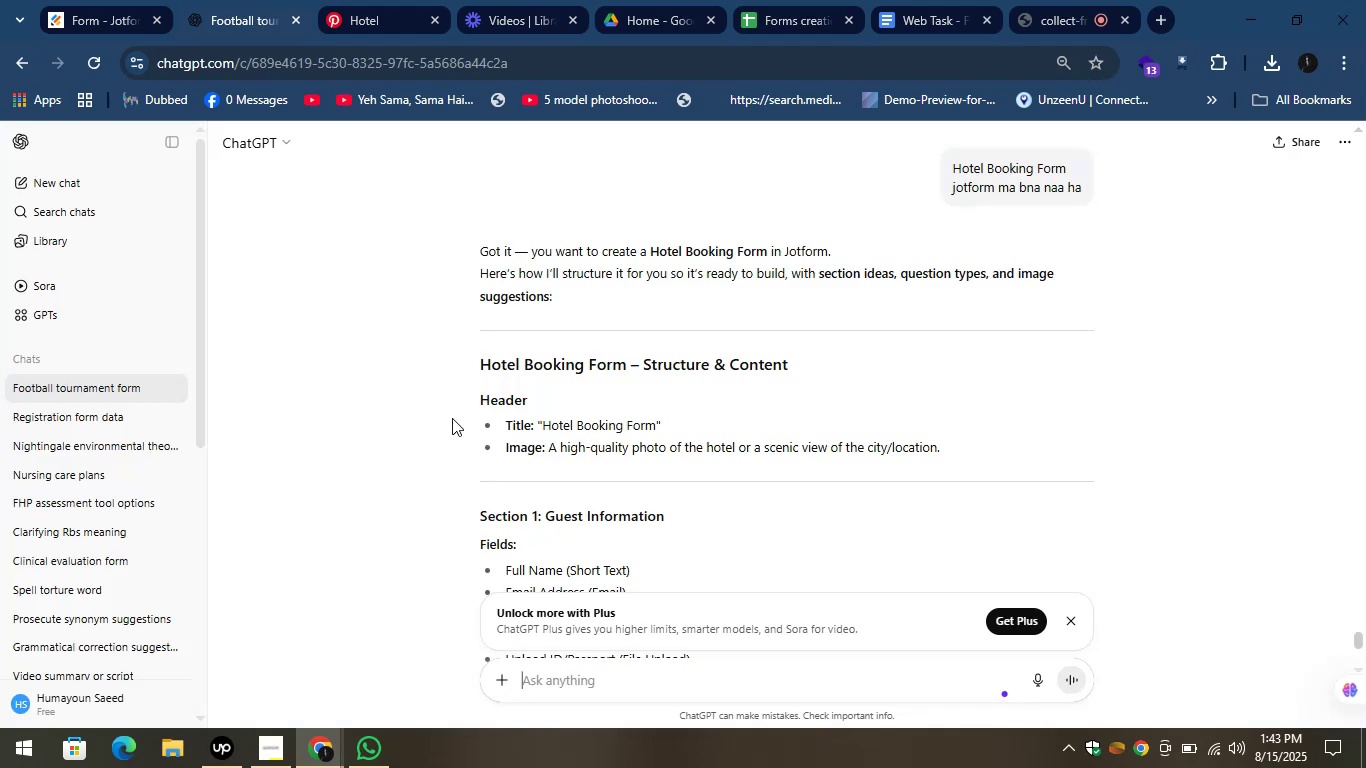 
wait(5.08)
 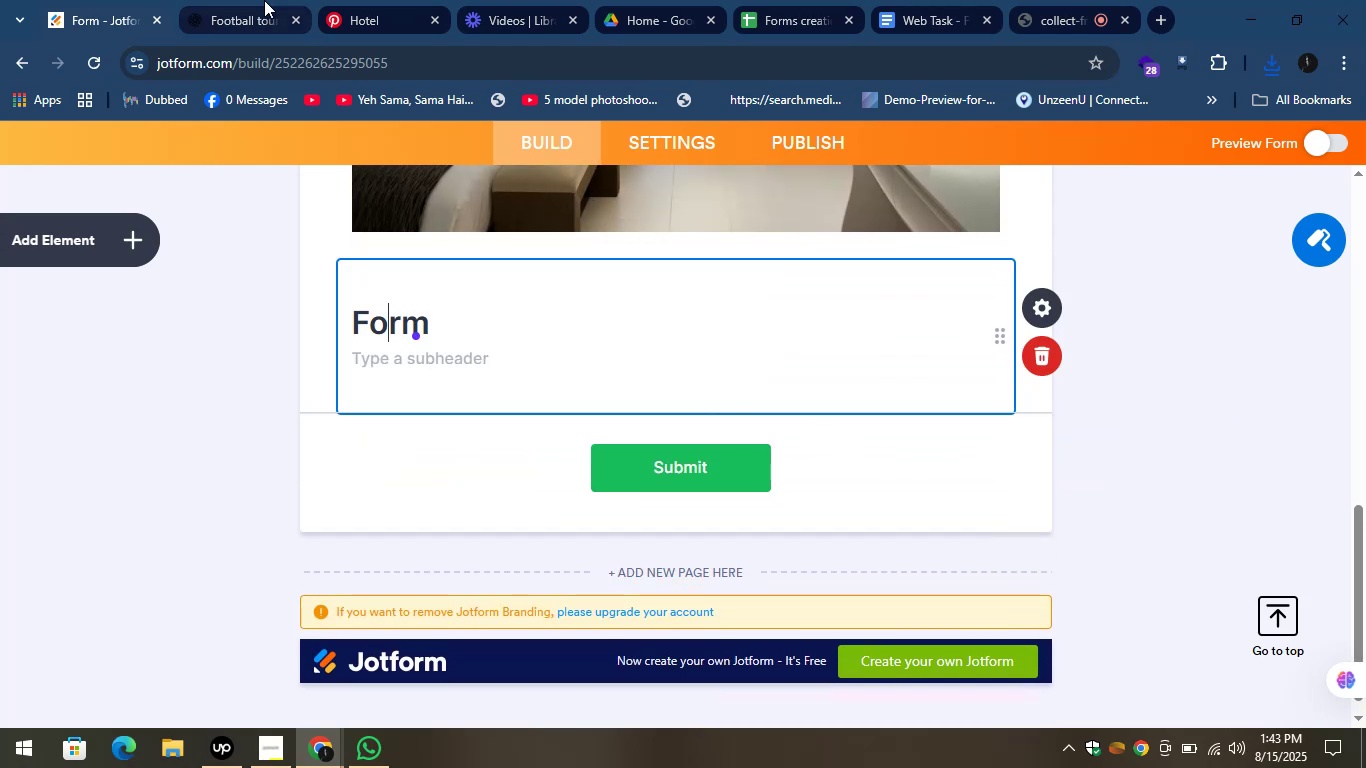 
left_click_drag(start_coordinate=[538, 428], to_coordinate=[612, 436])
 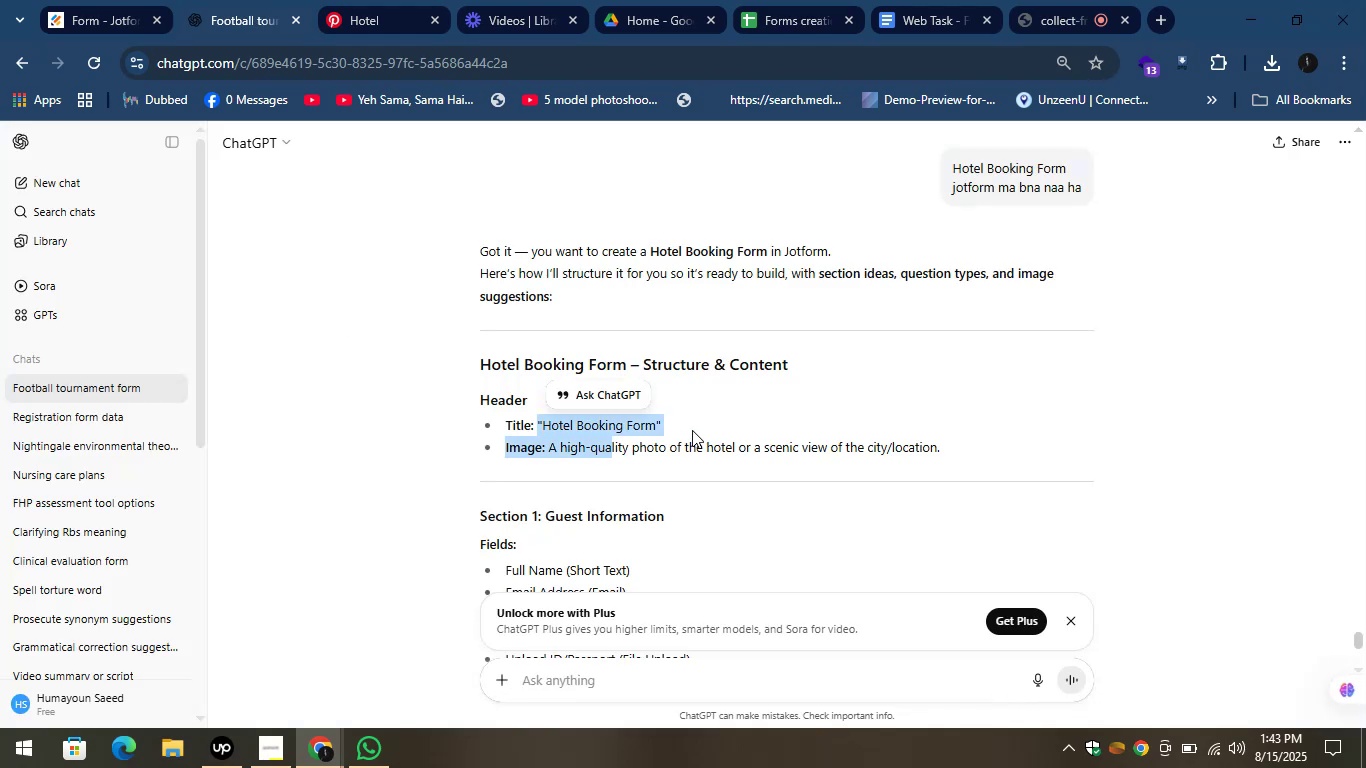 
left_click([703, 425])
 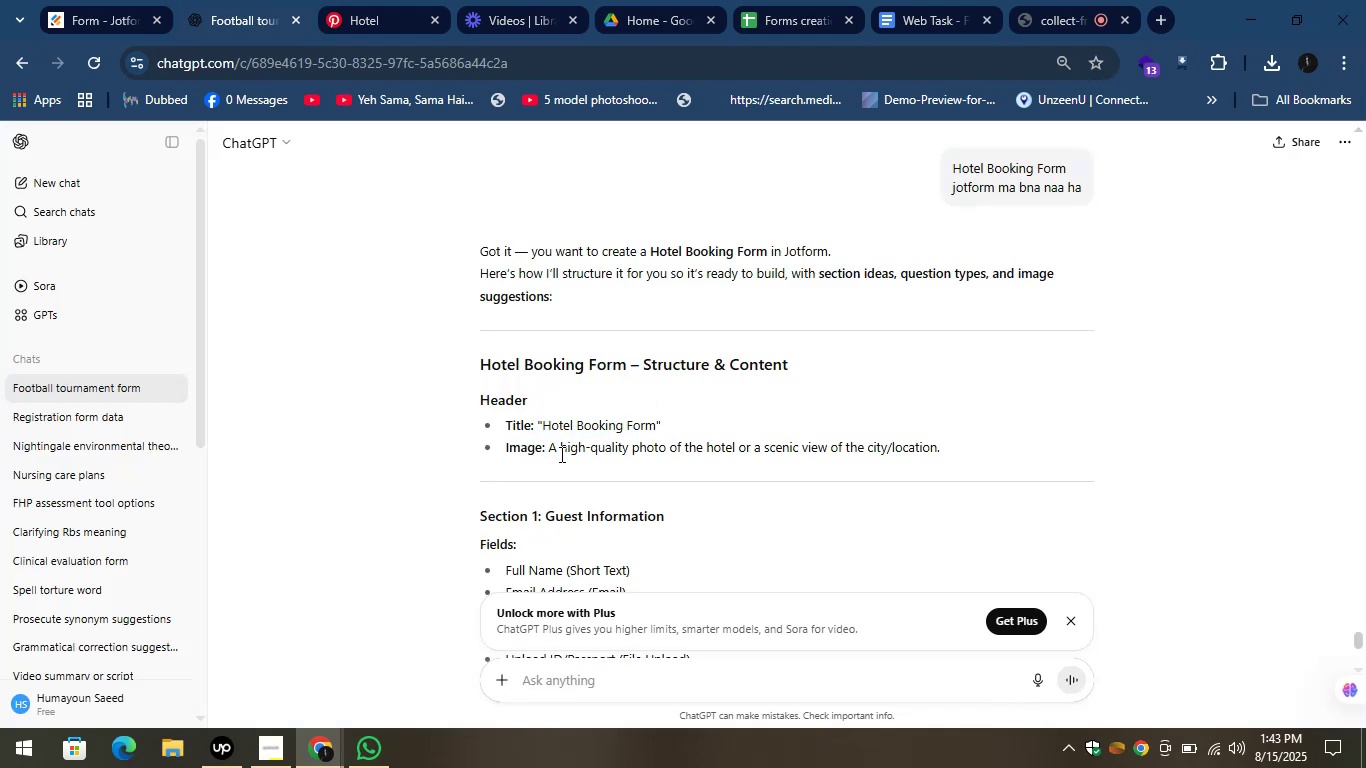 
scroll: coordinate [580, 462], scroll_direction: down, amount: 1.0
 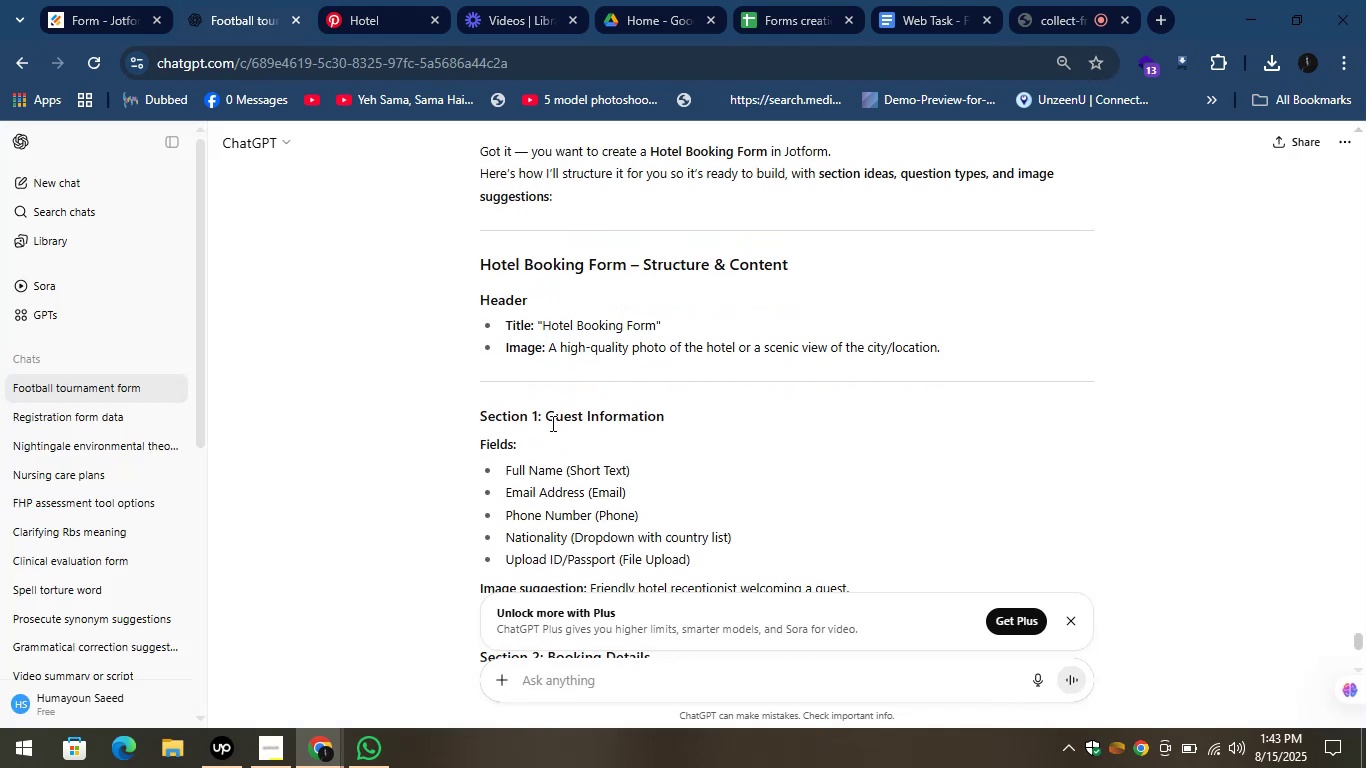 
left_click_drag(start_coordinate=[544, 415], to_coordinate=[670, 426])
 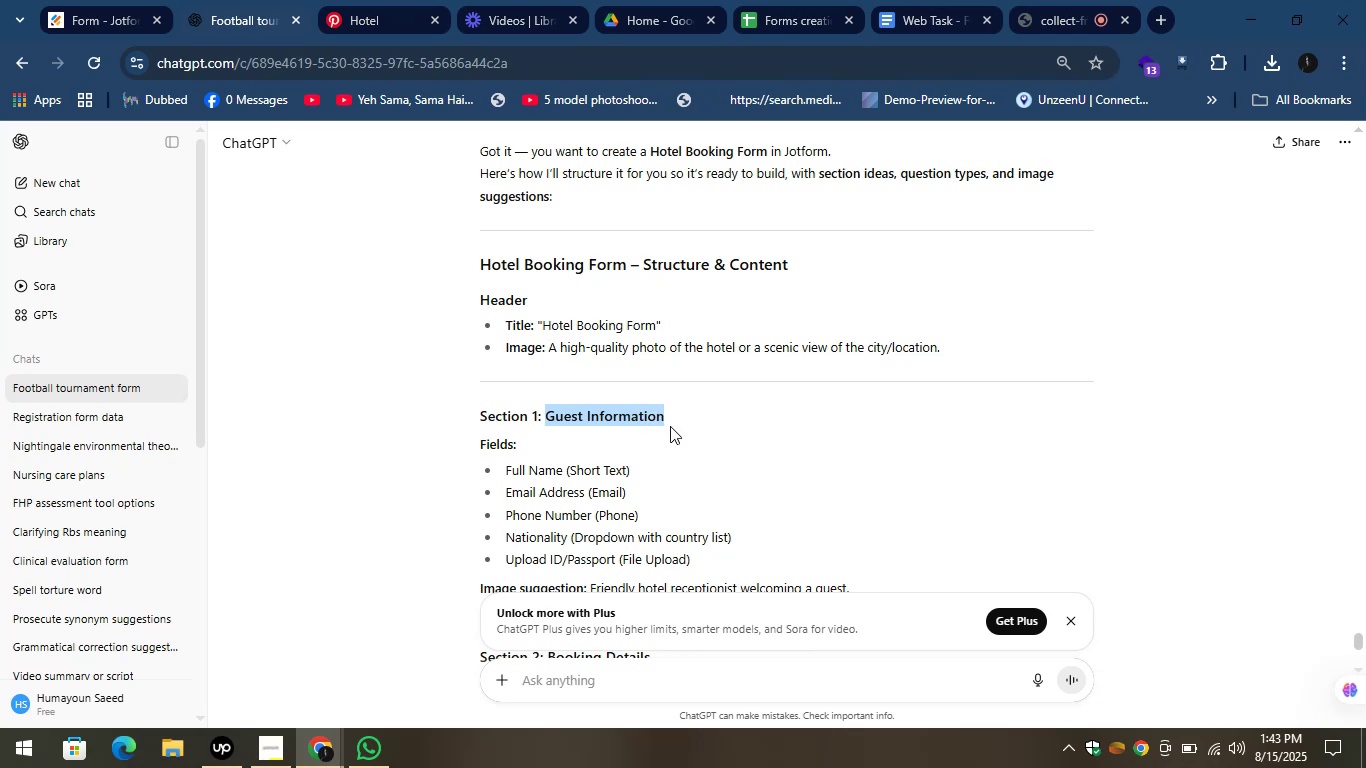 
key(Control+C)
 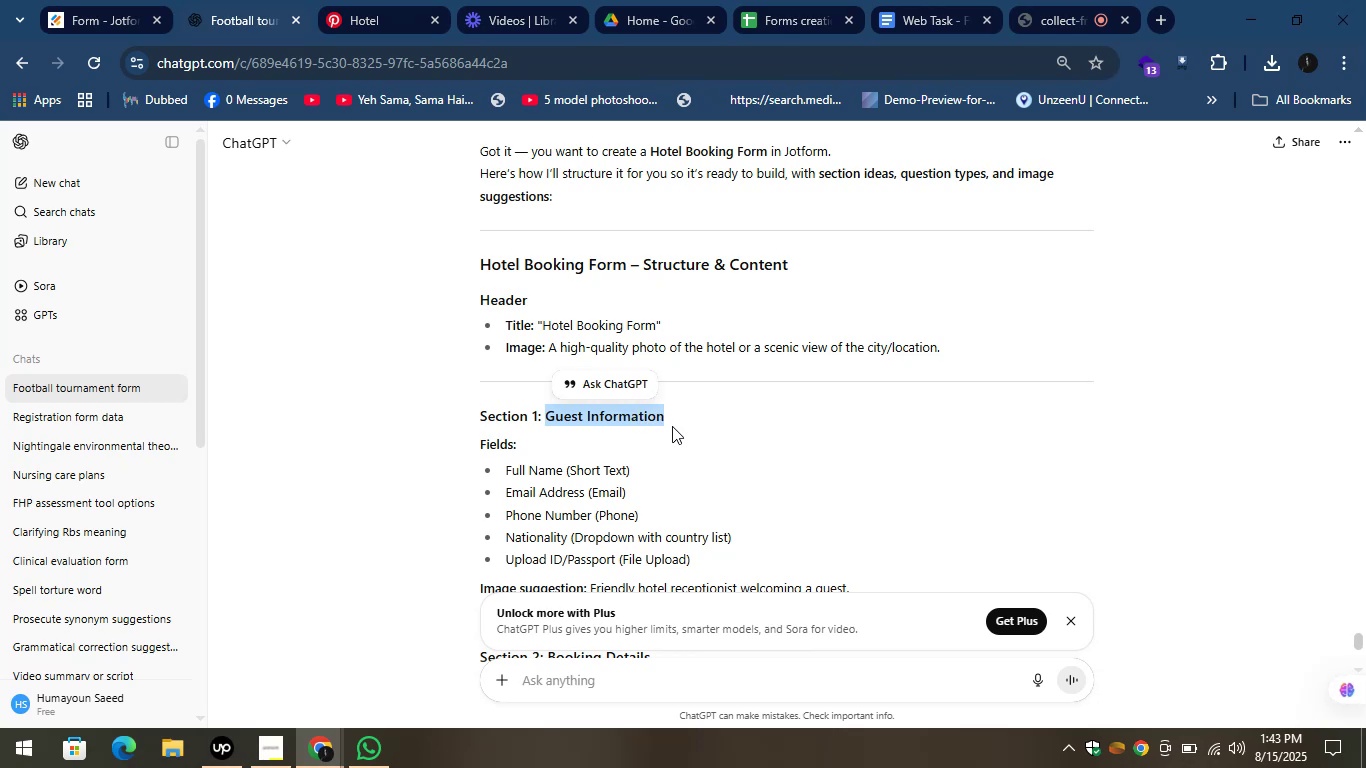 
key(Control+C)
 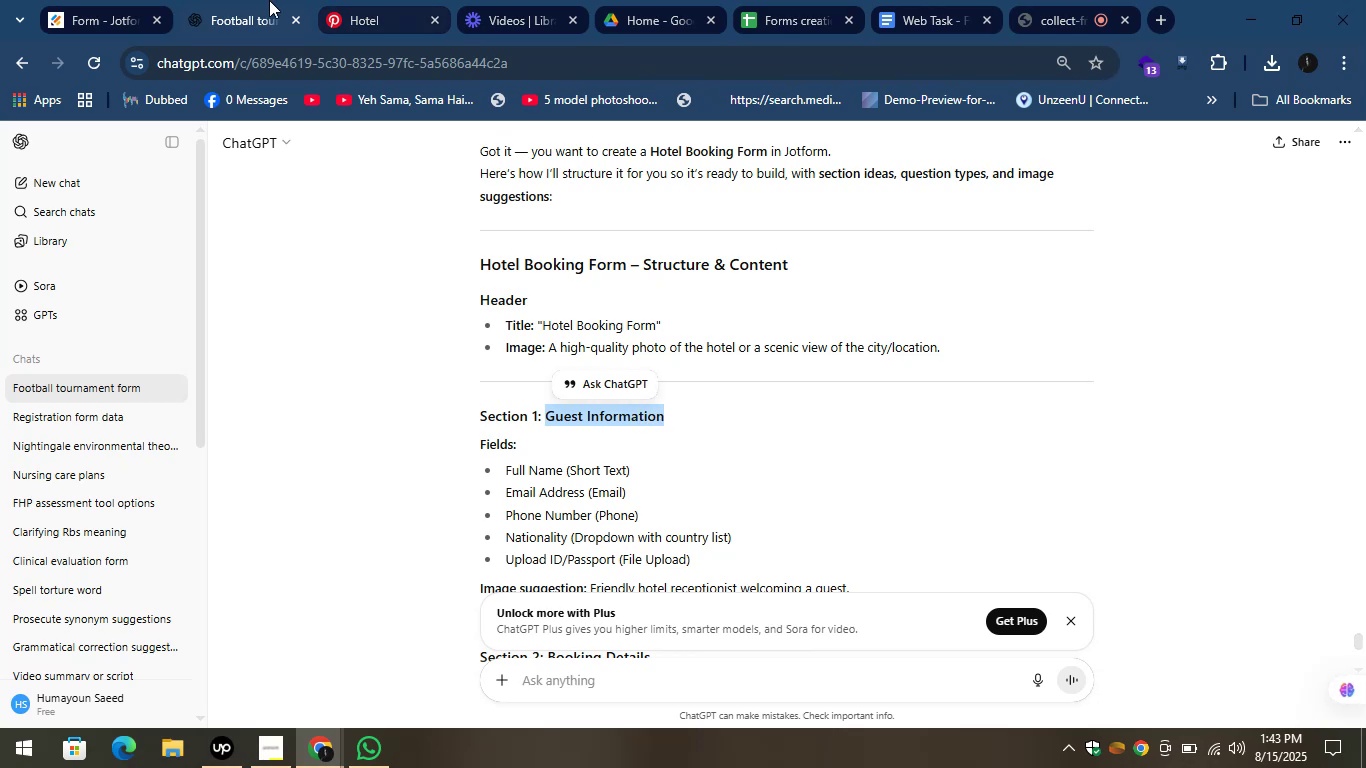 
left_click([83, 0])
 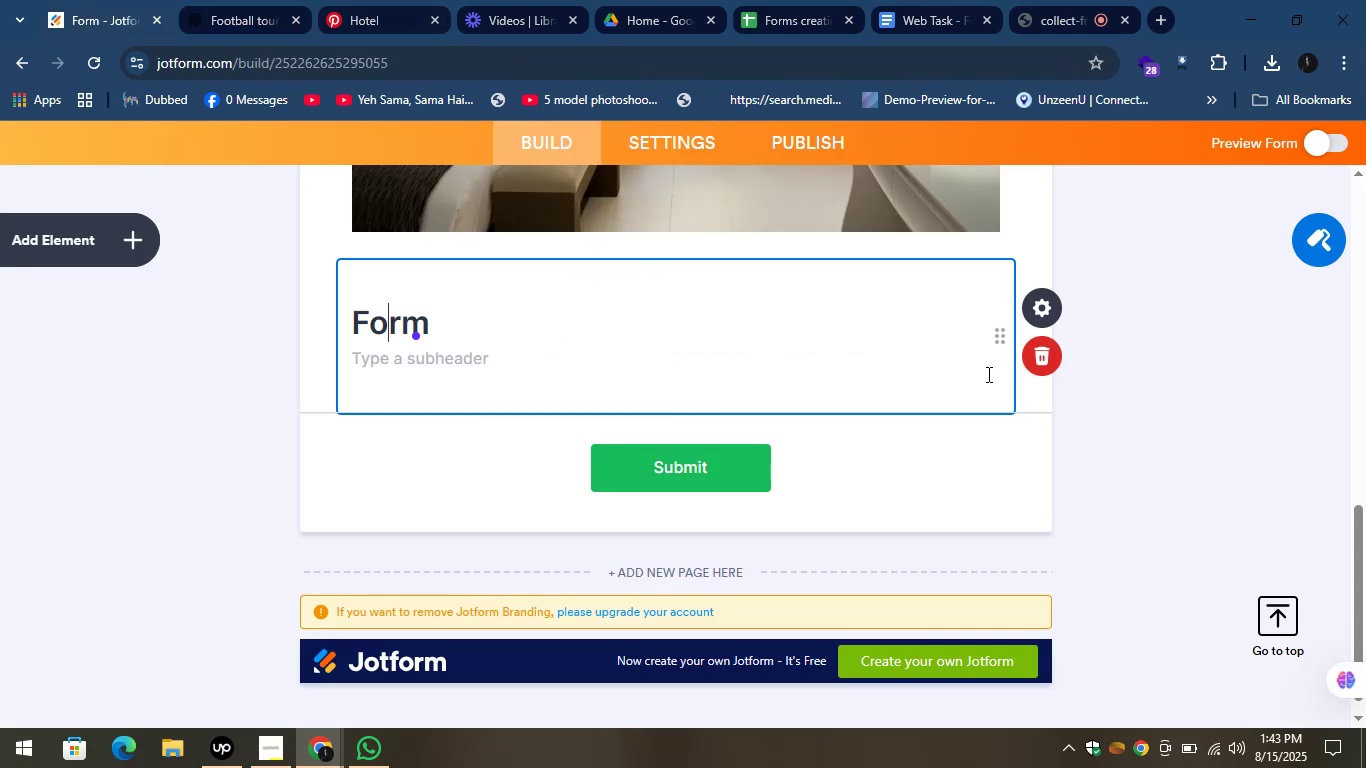 
left_click([877, 473])
 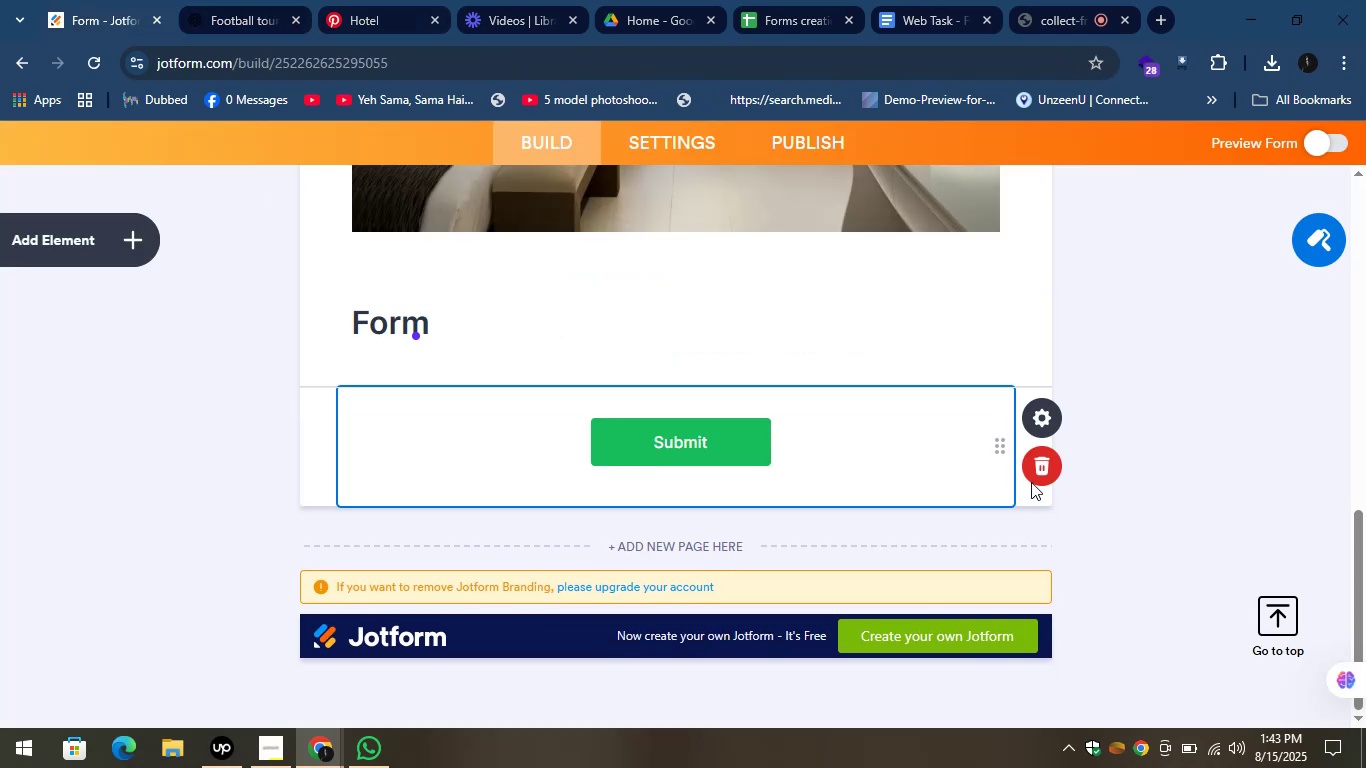 
left_click([1039, 469])
 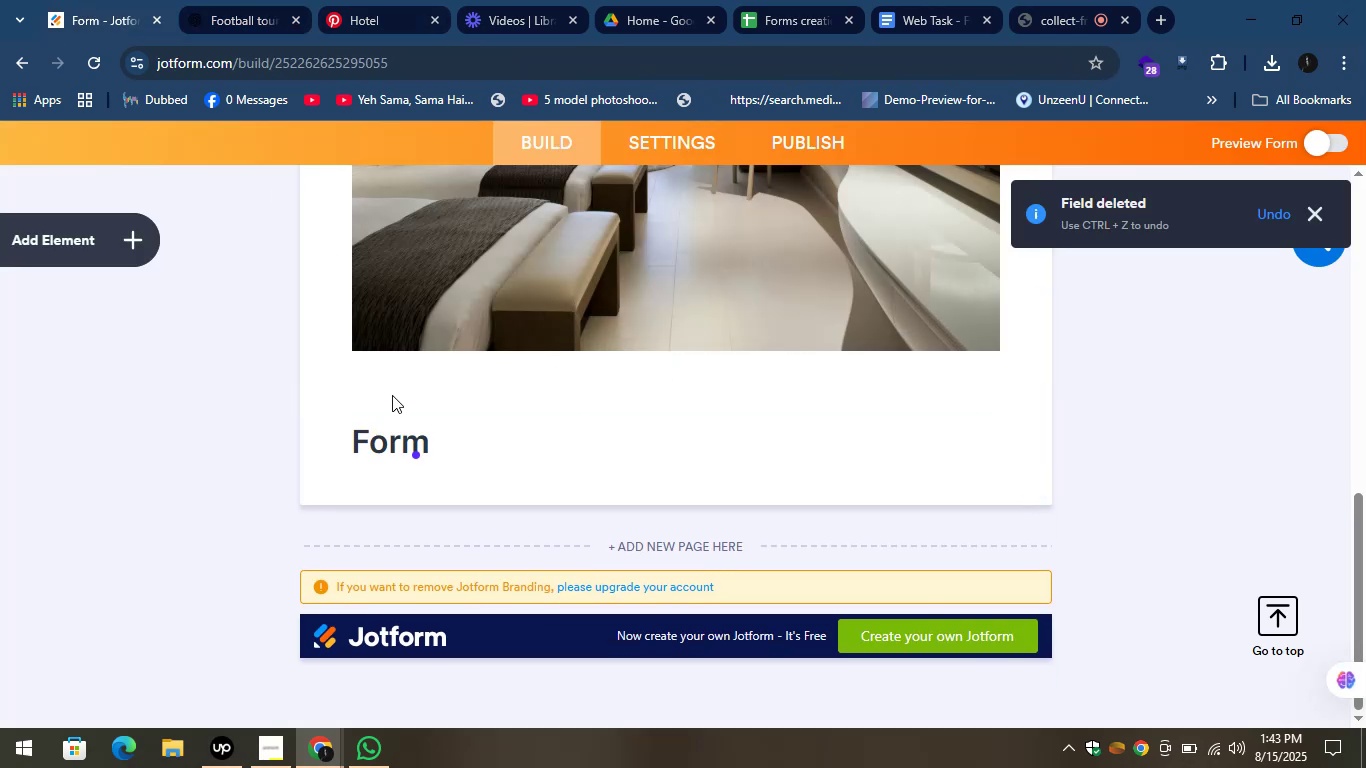 
left_click([429, 454])
 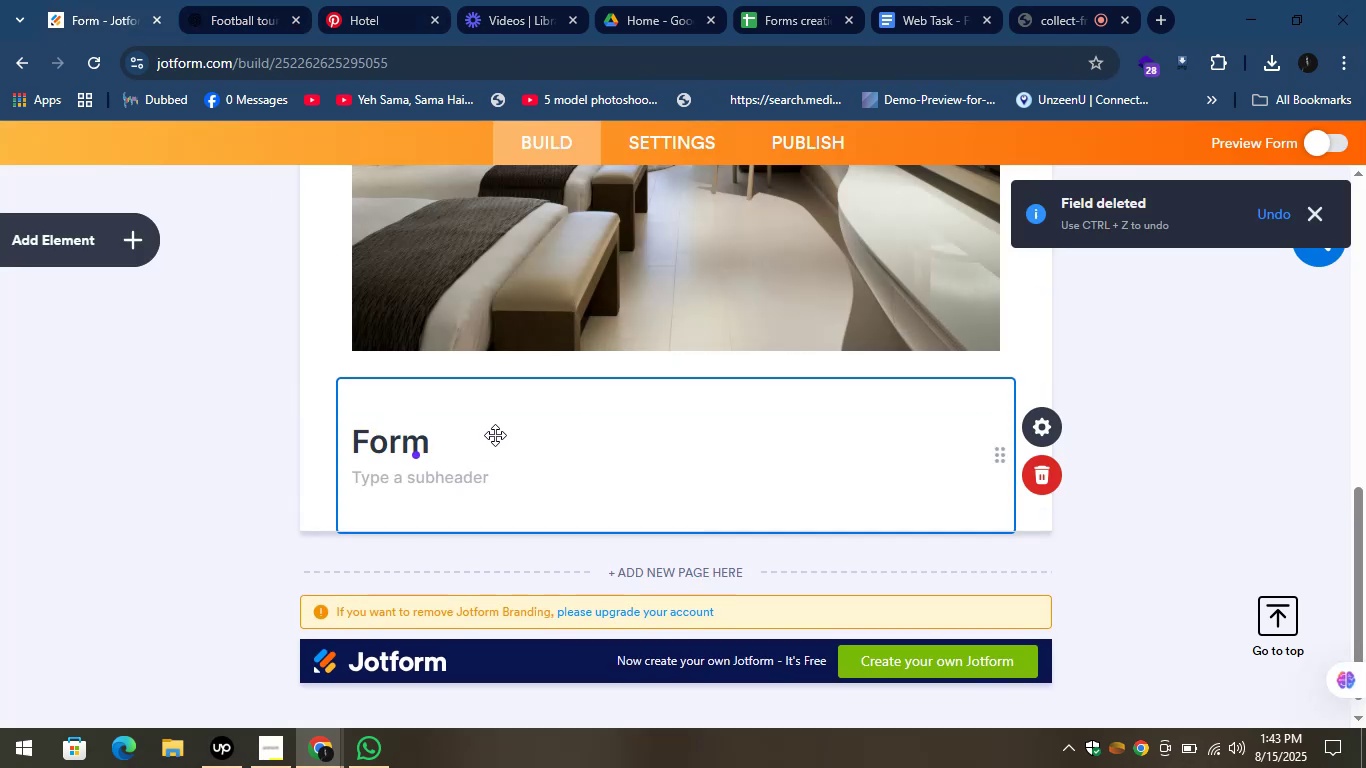 
key(Control+A)
 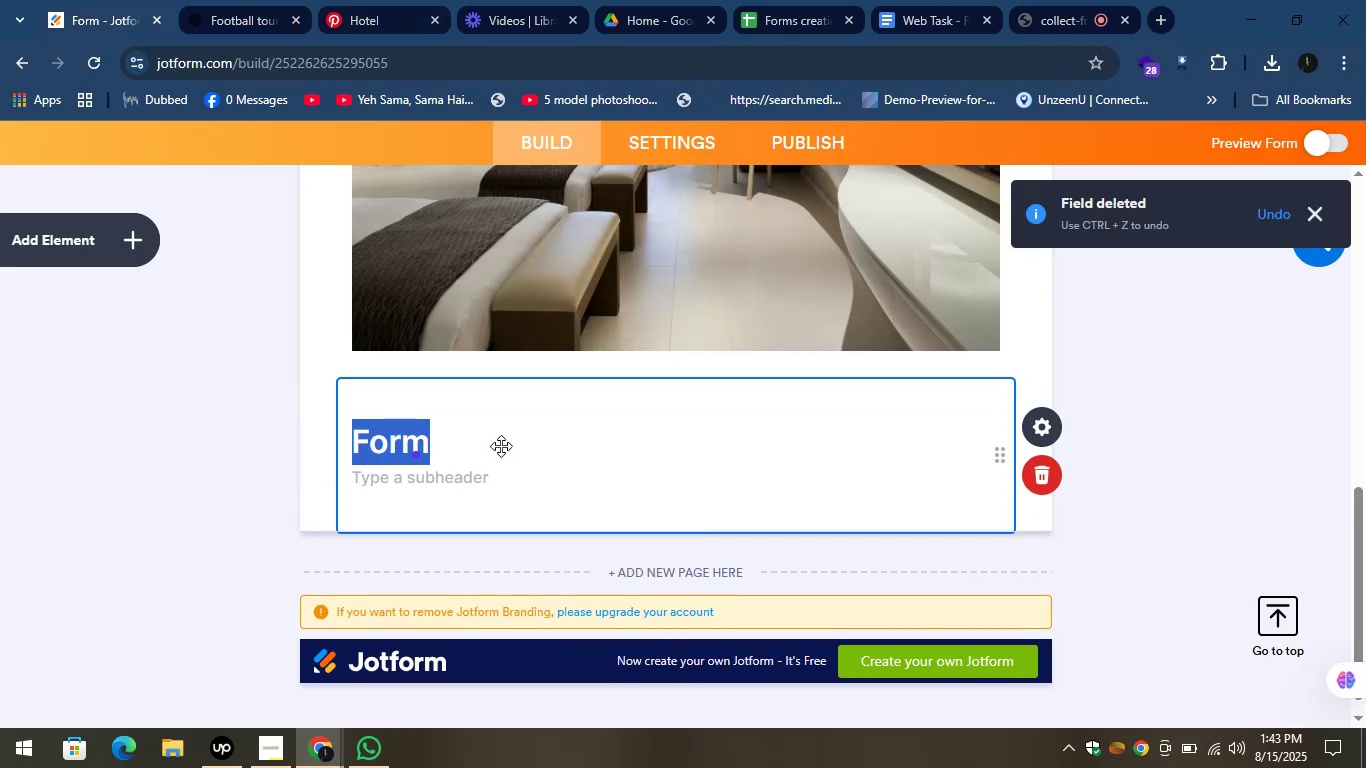 
key(Control+V)
 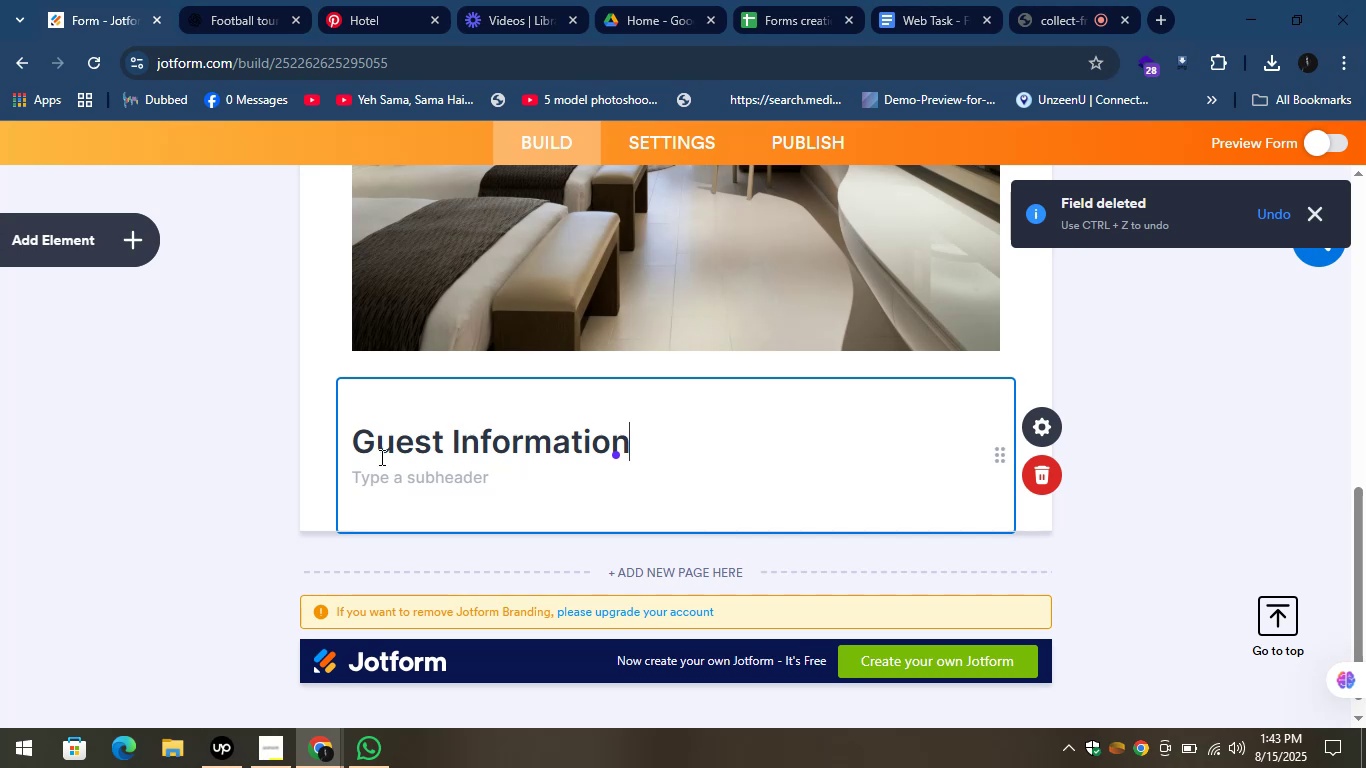 
left_click([235, 430])
 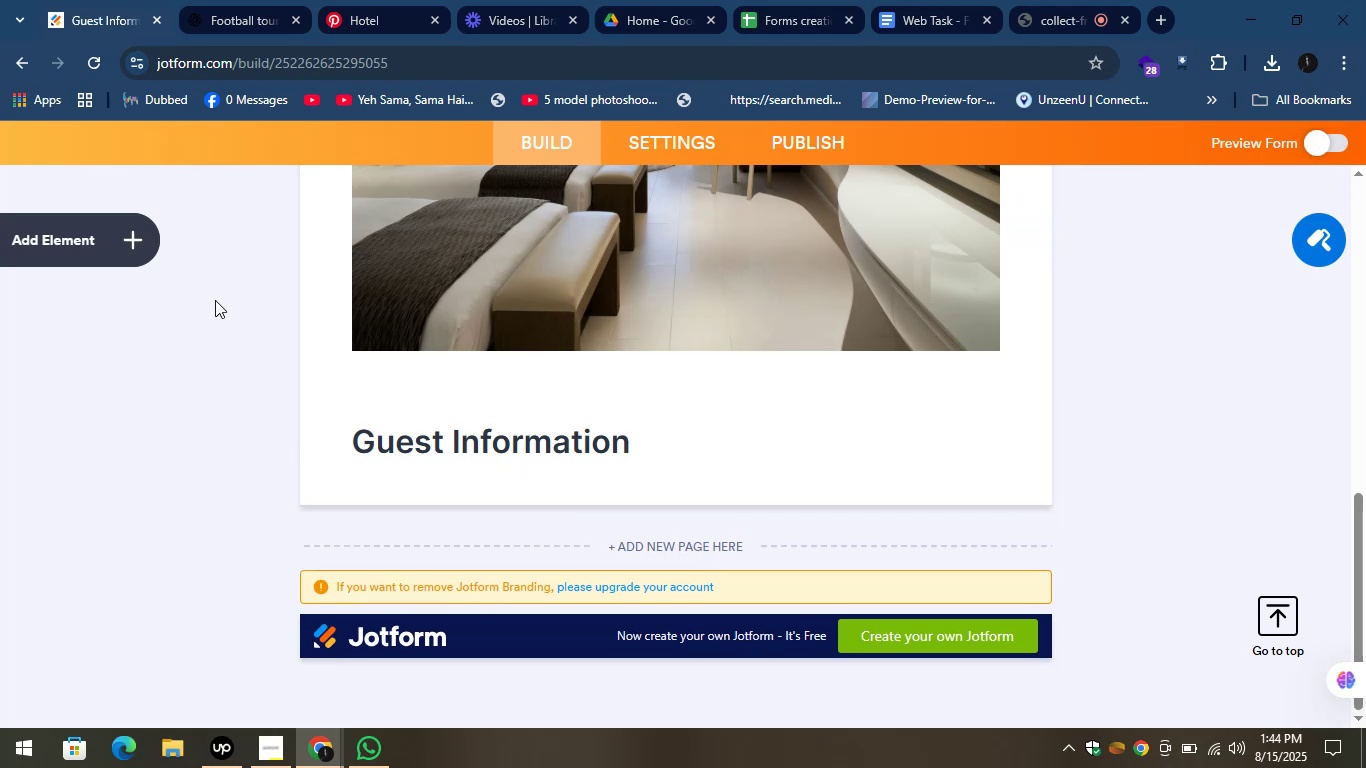 
left_click([143, 247])
 